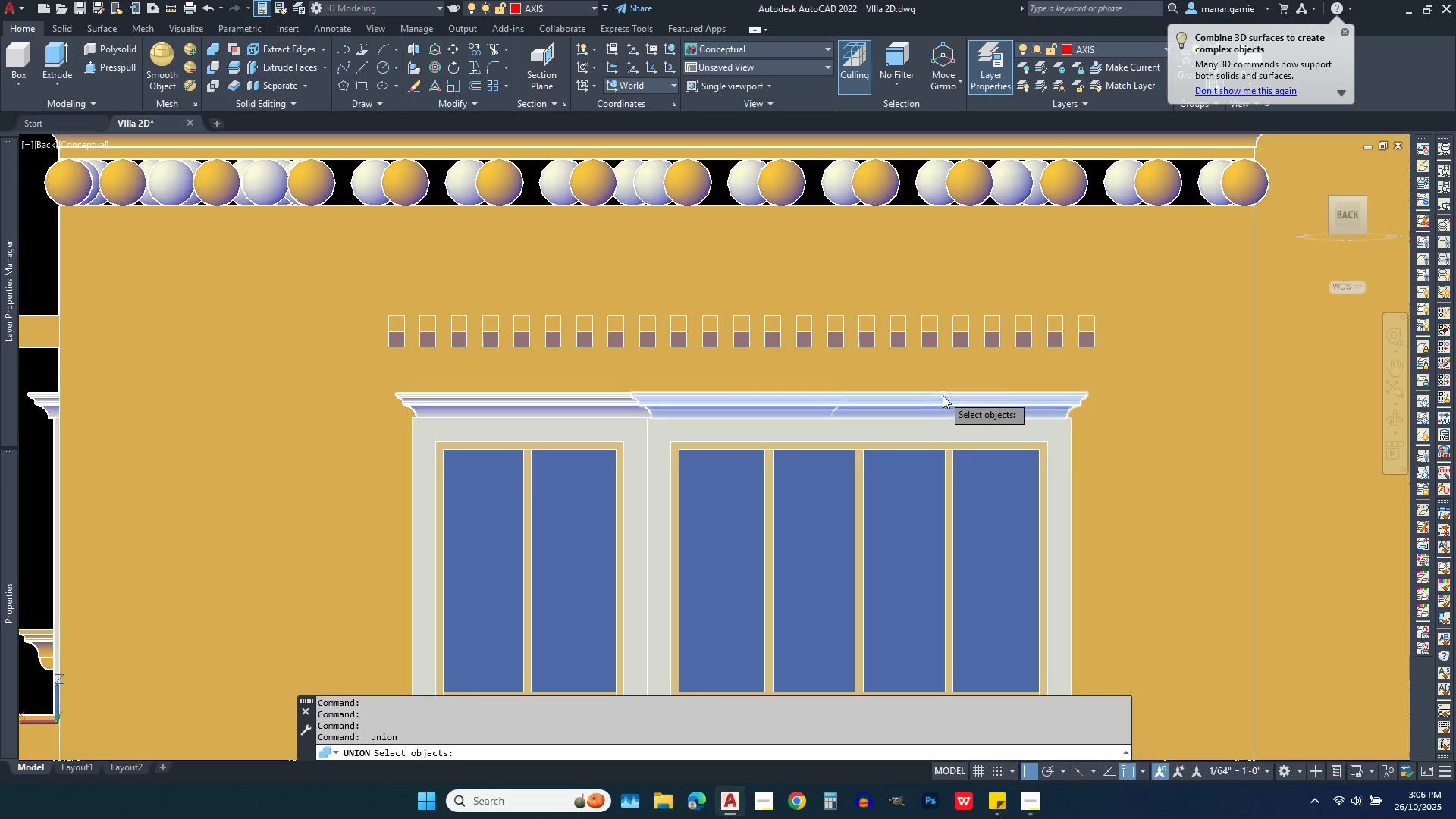 
left_click([946, 397])
 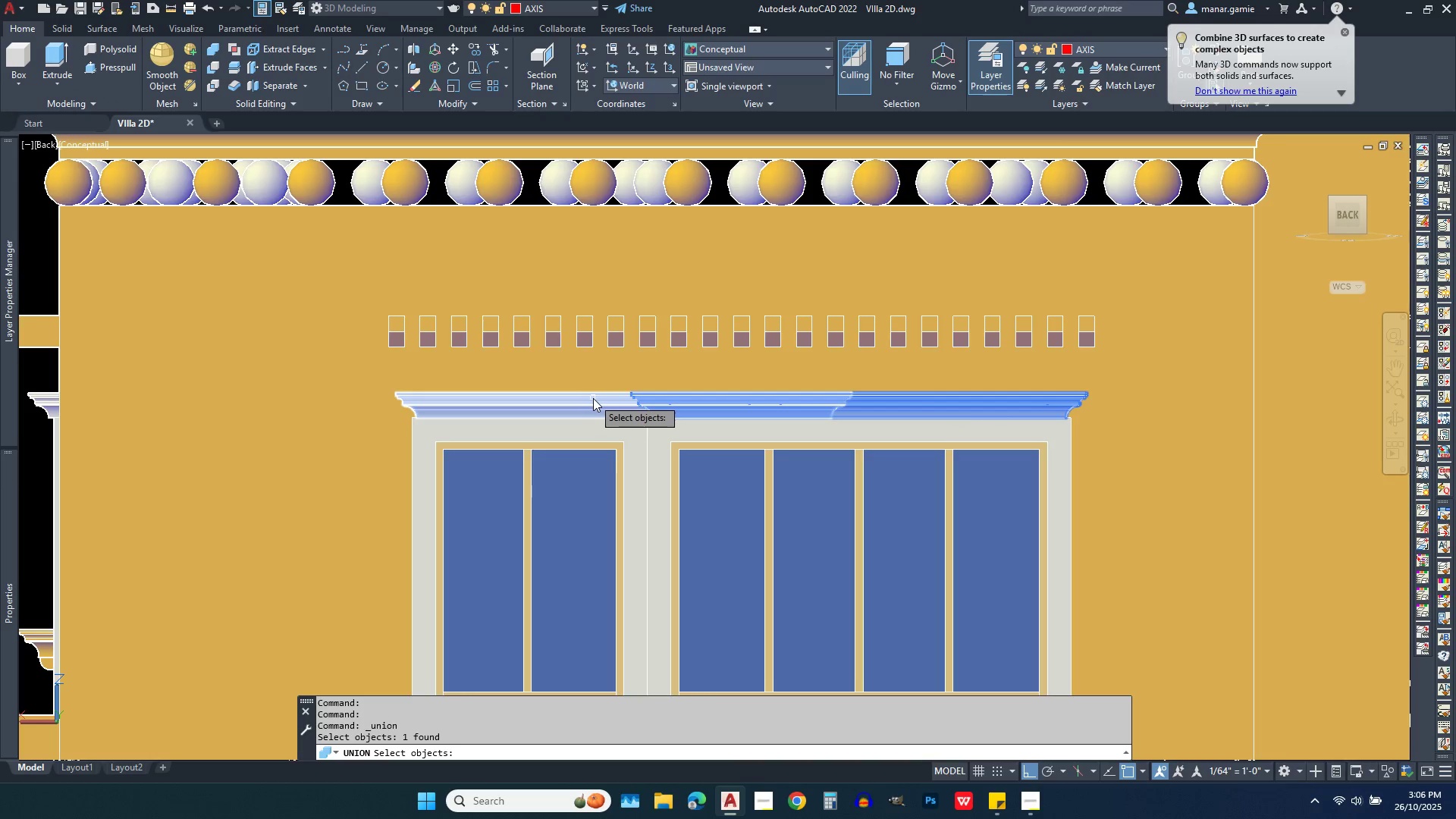 
left_click([593, 398])
 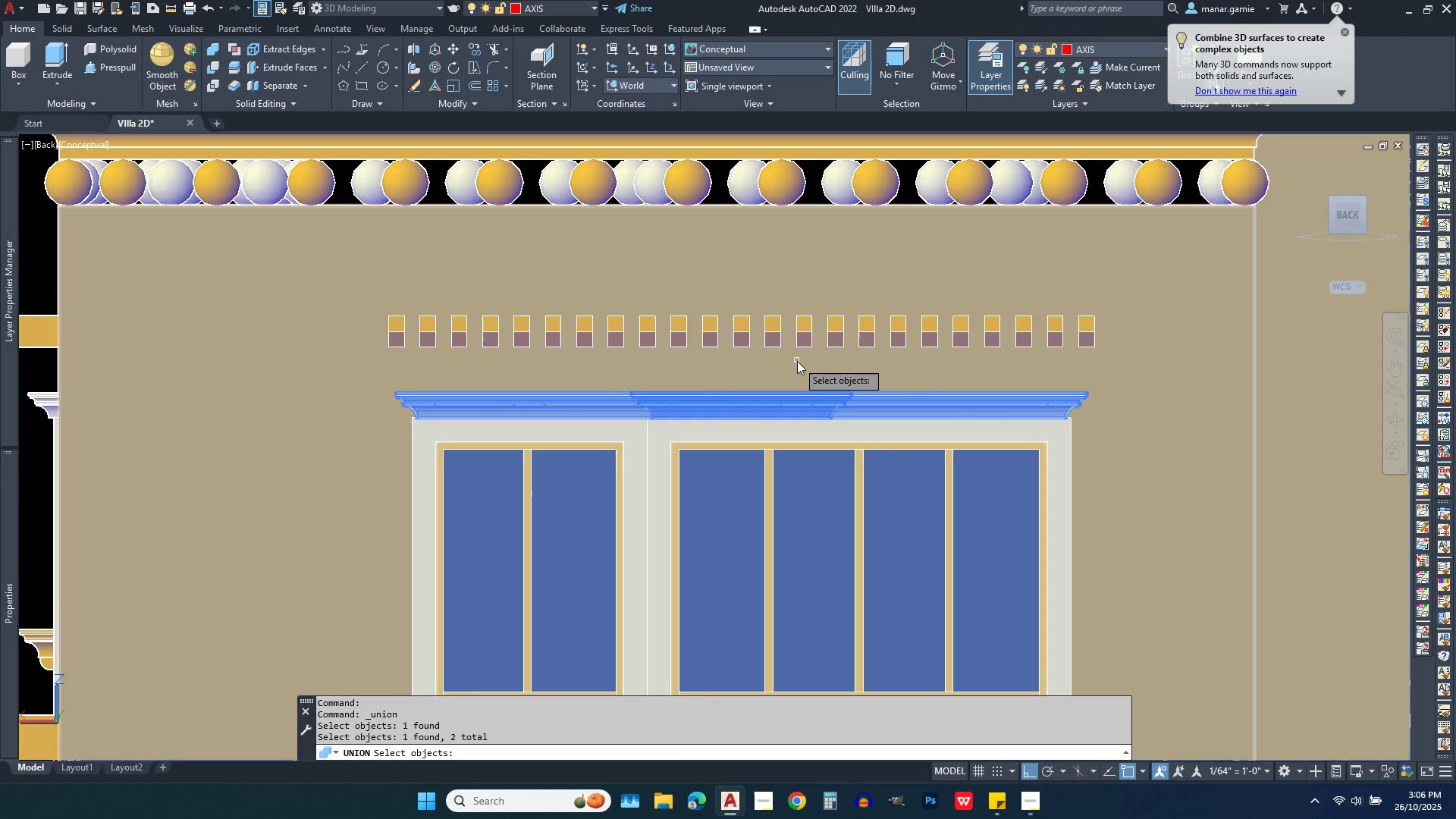 
right_click([797, 361])
 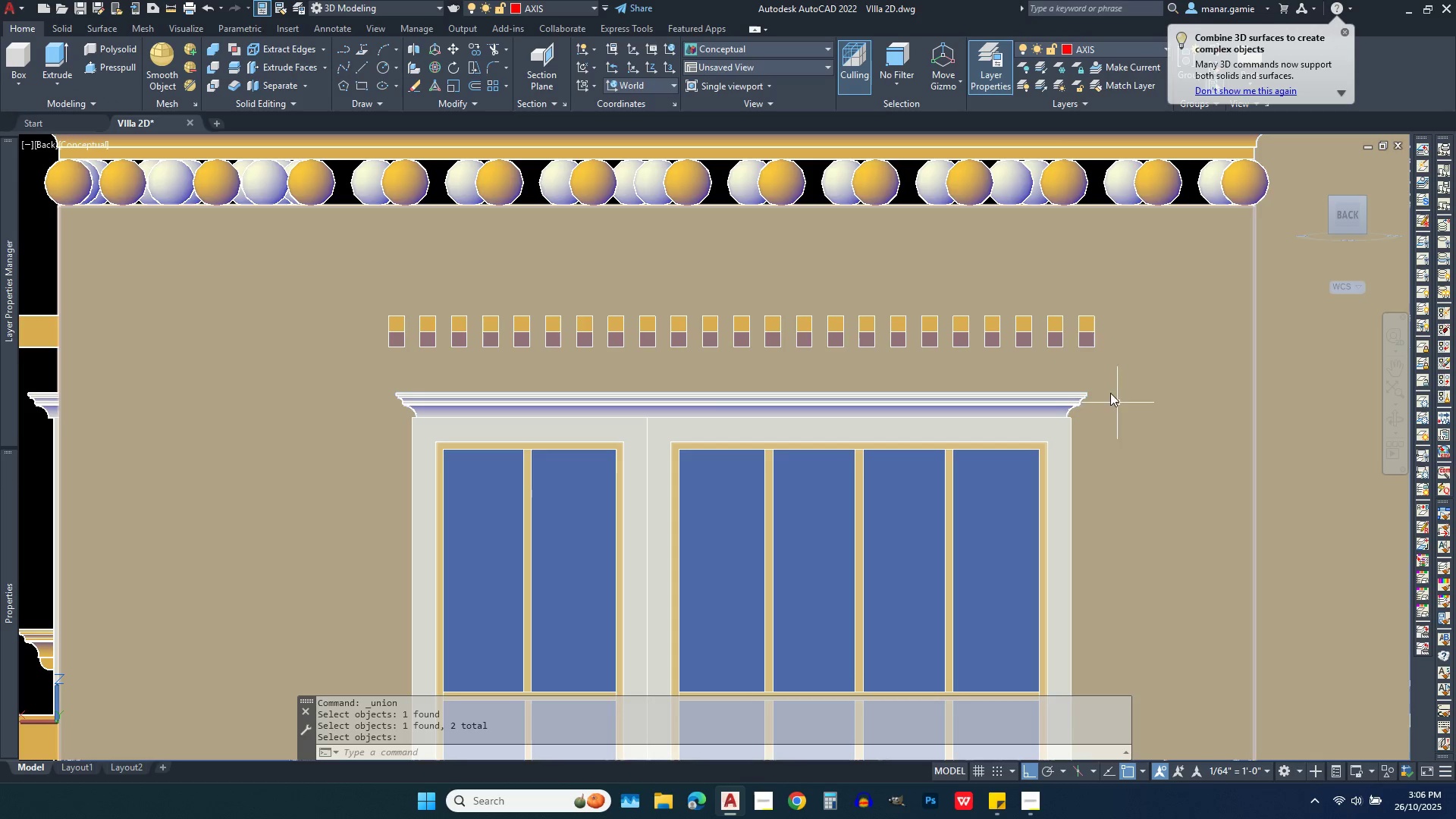 
scroll: coordinate [1034, 324], scroll_direction: down, amount: 2.0
 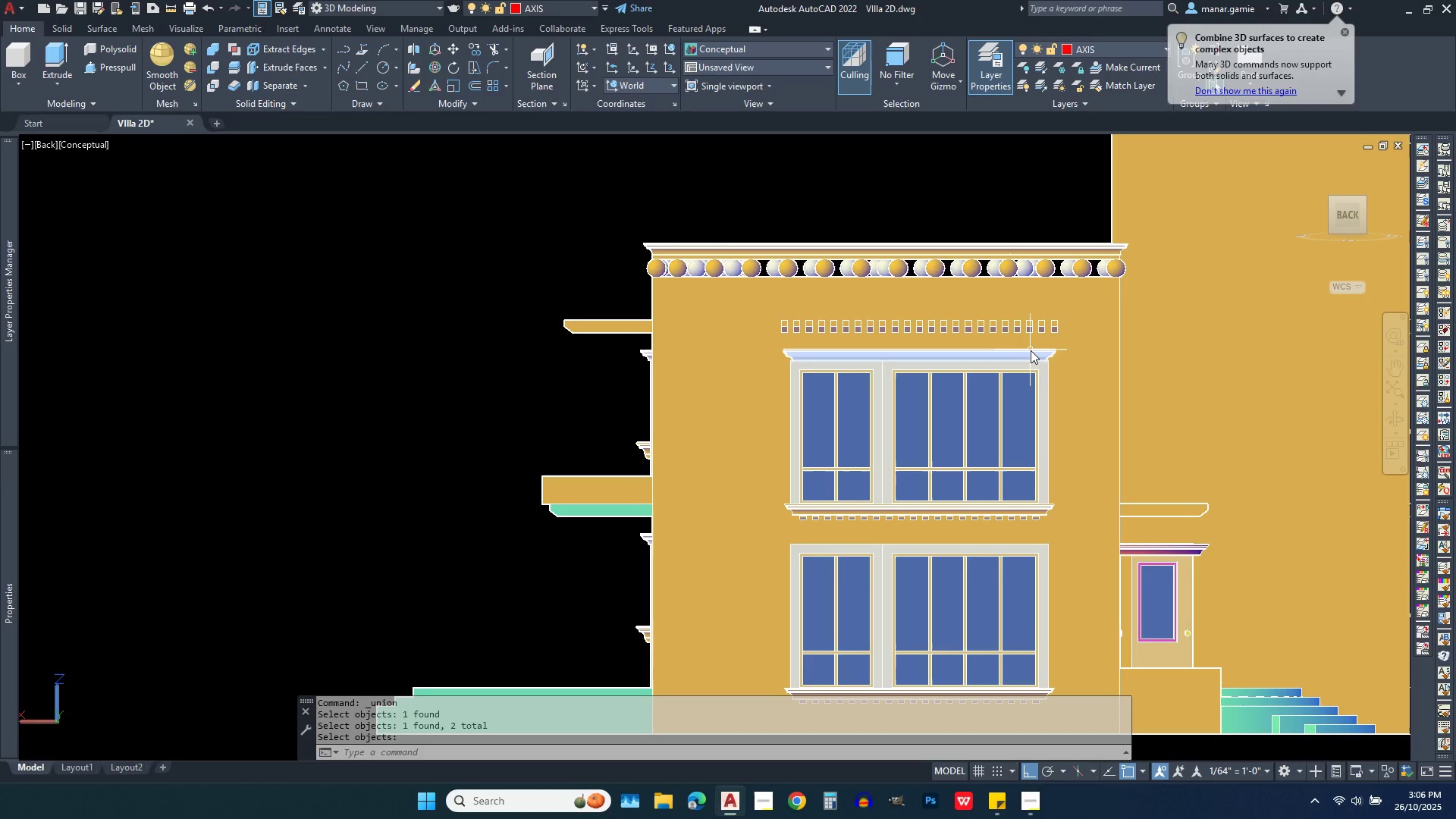 
left_click([1031, 350])
 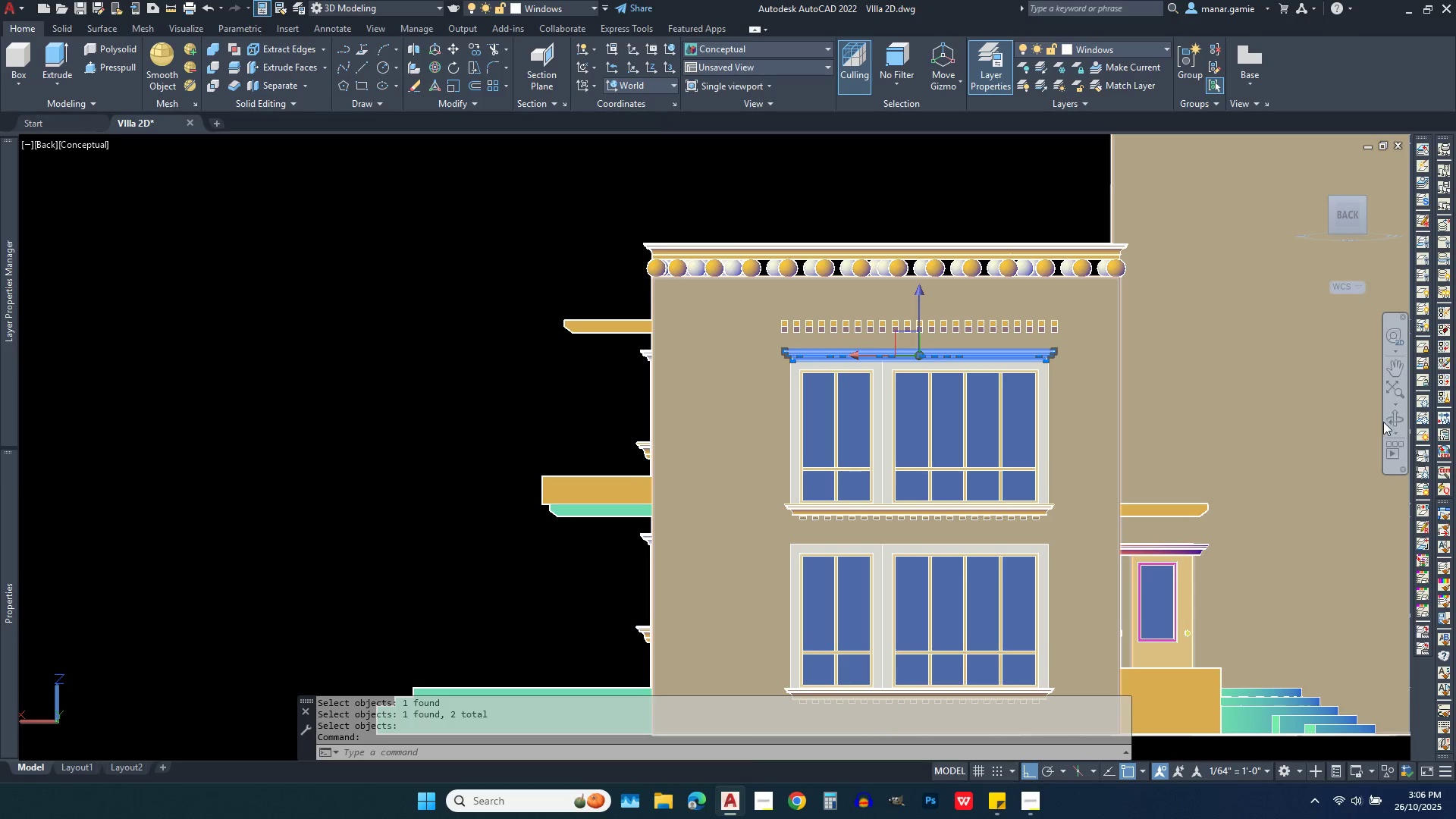 
left_click([1392, 416])
 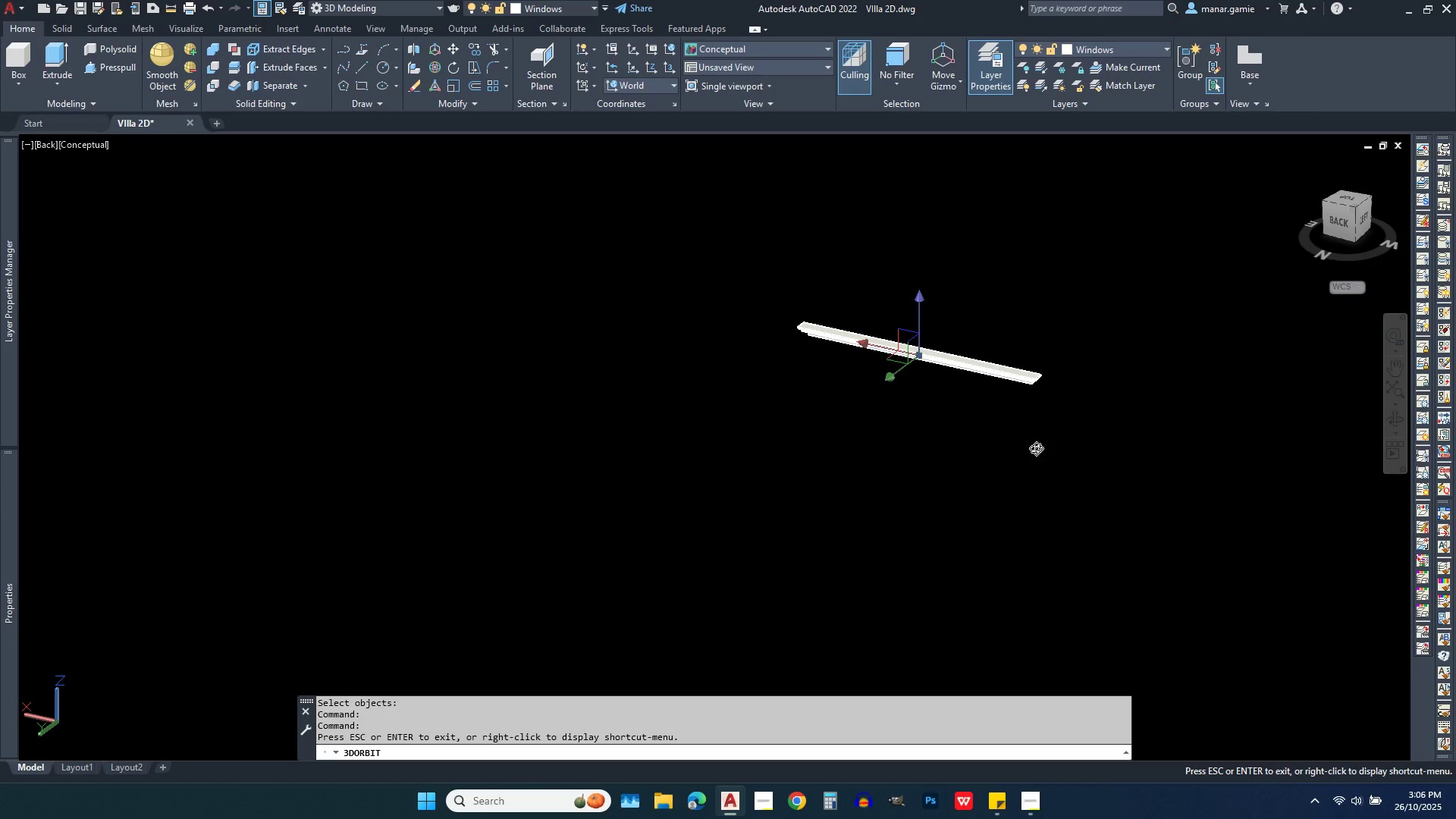 
right_click([917, 337])
 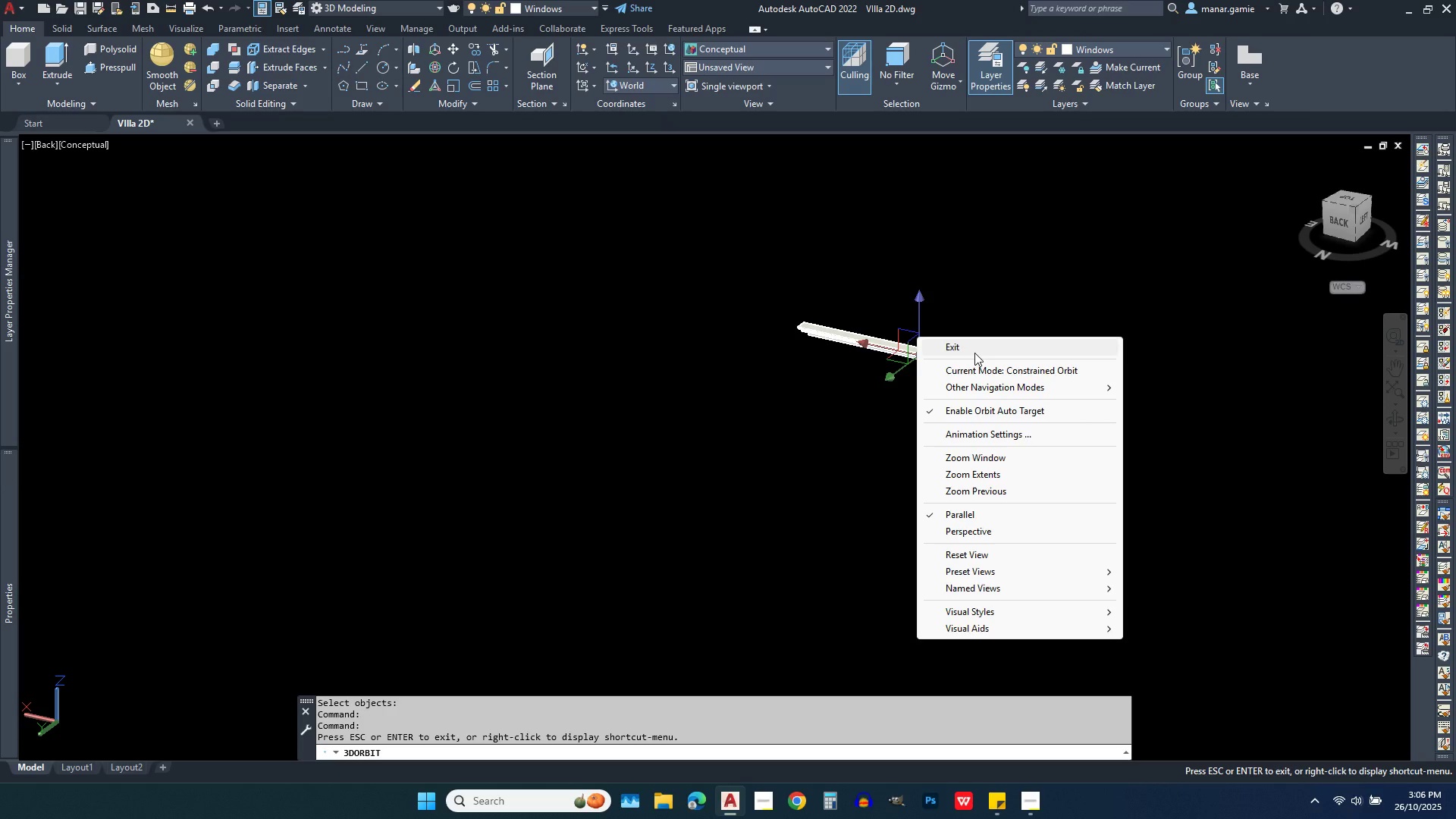 
left_click([974, 353])
 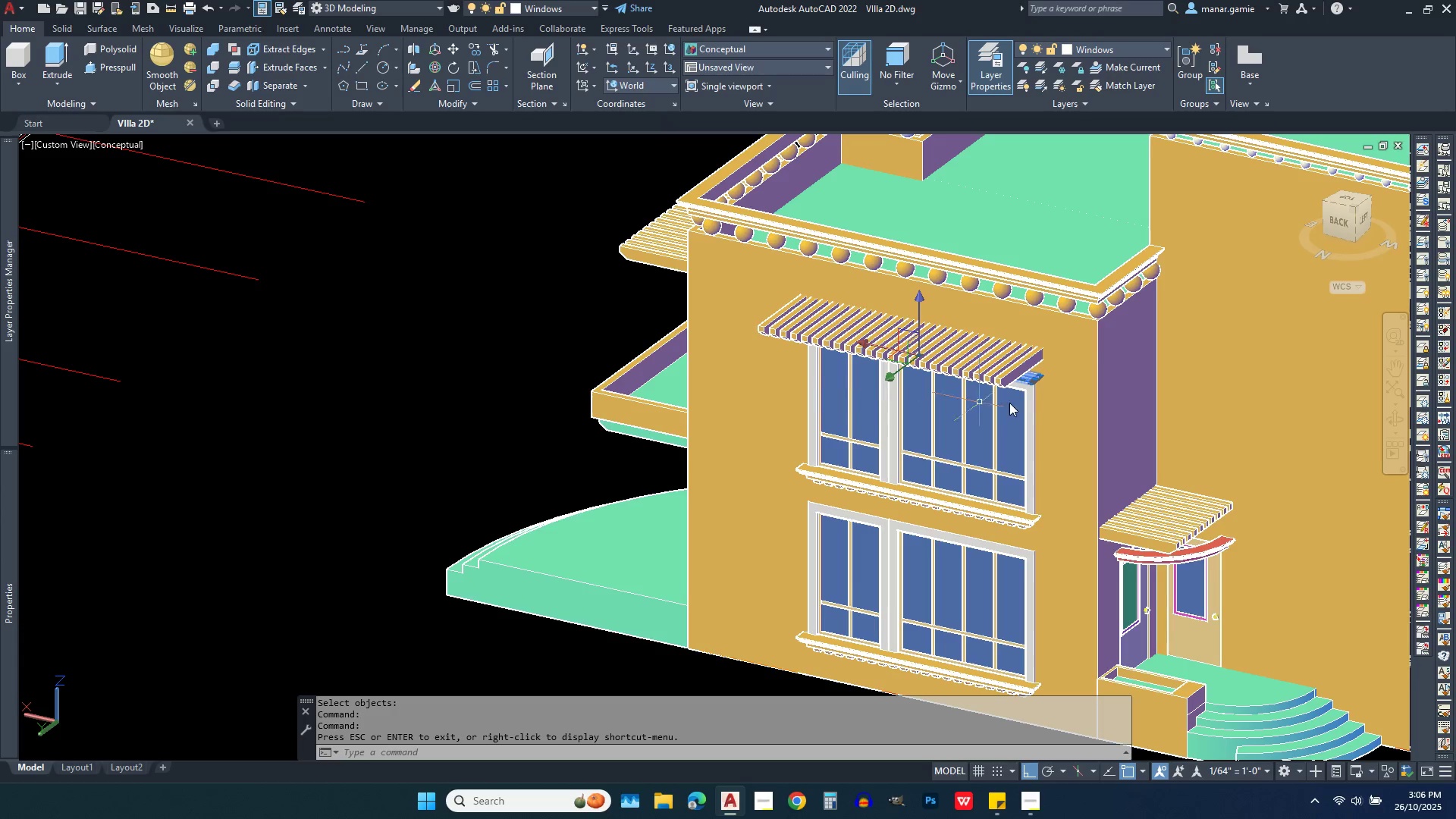 
scroll: coordinate [1046, 384], scroll_direction: up, amount: 4.0
 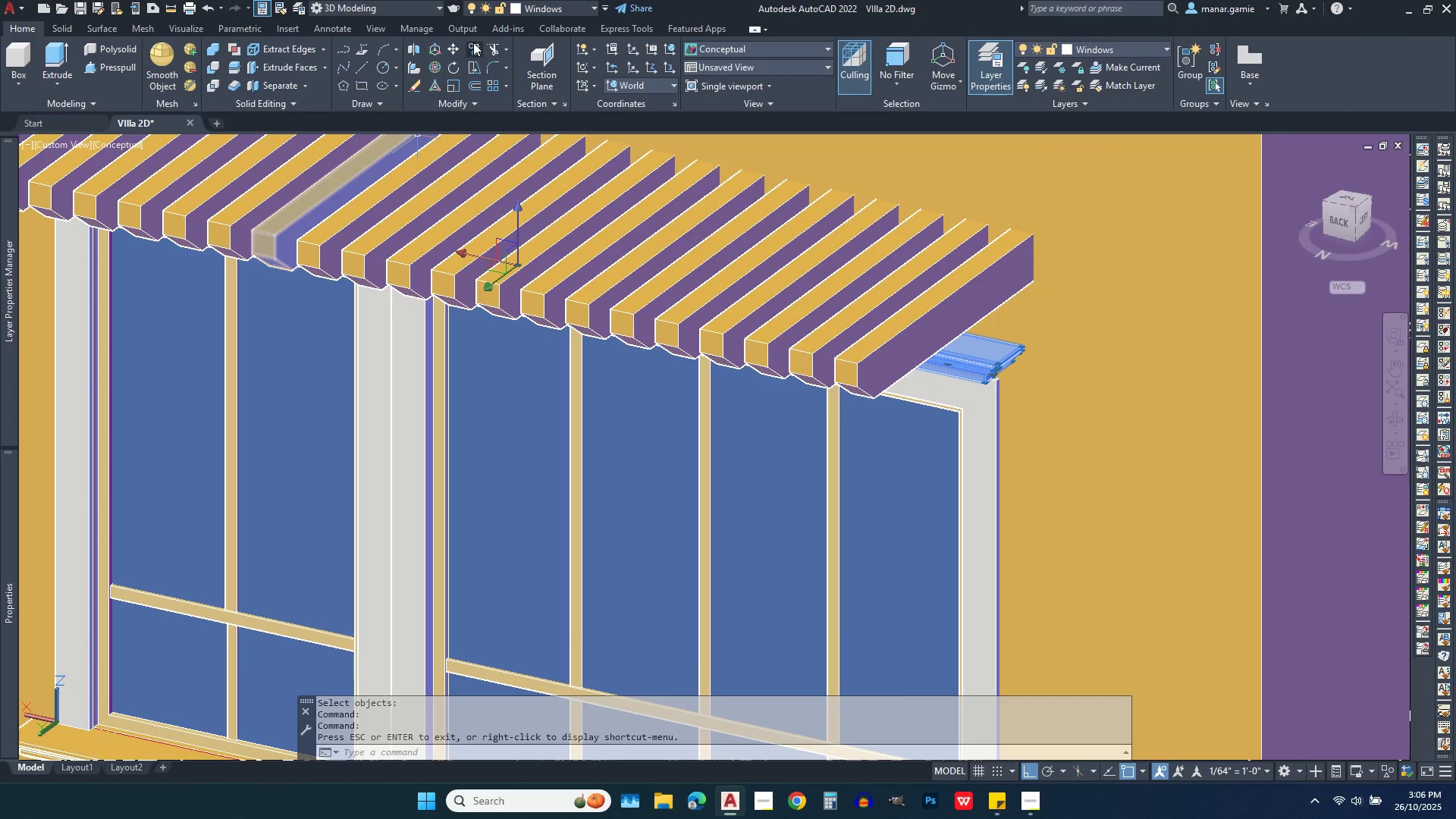 
left_click([473, 42])
 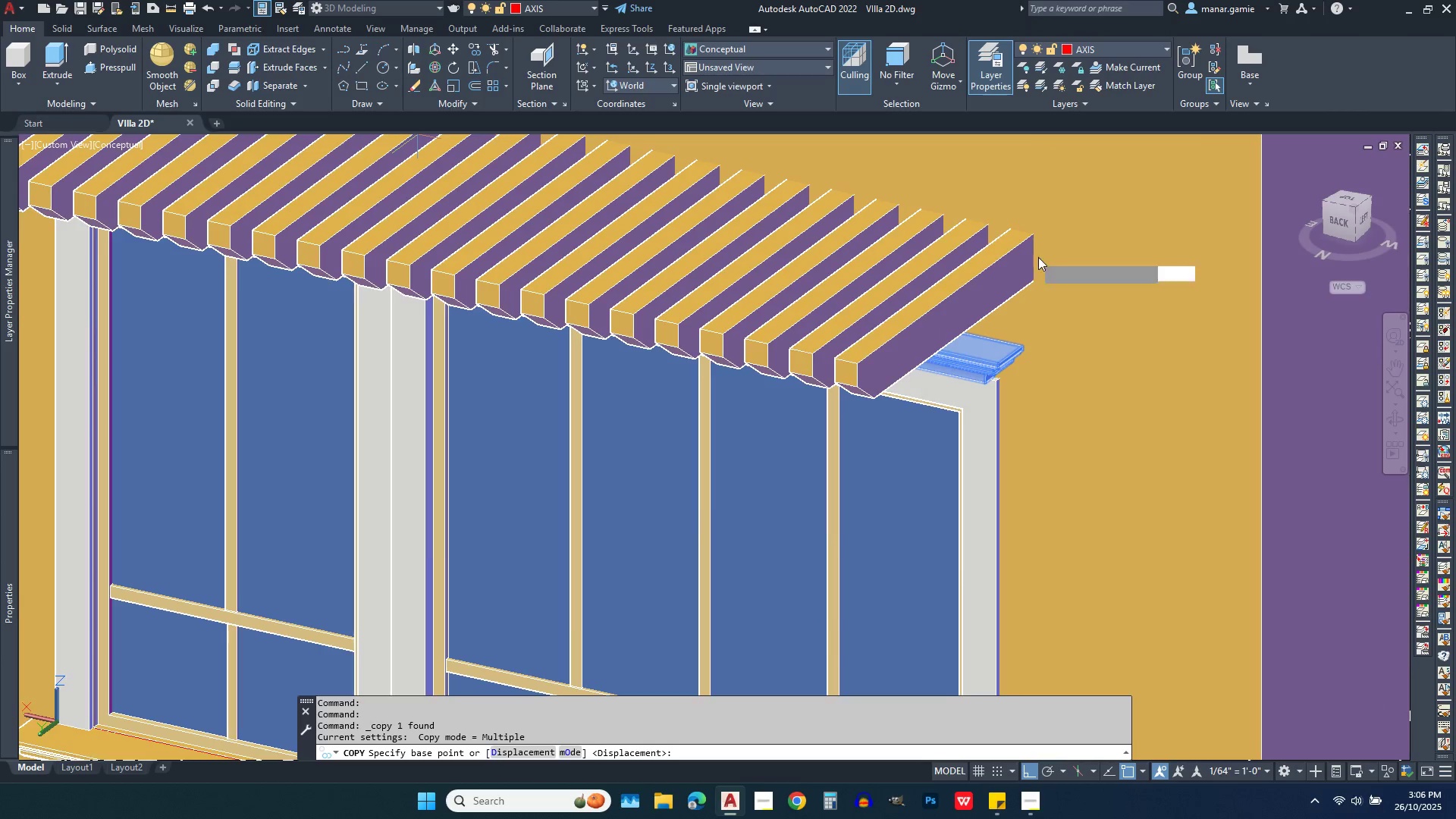 
scroll: coordinate [1041, 257], scroll_direction: down, amount: 3.0
 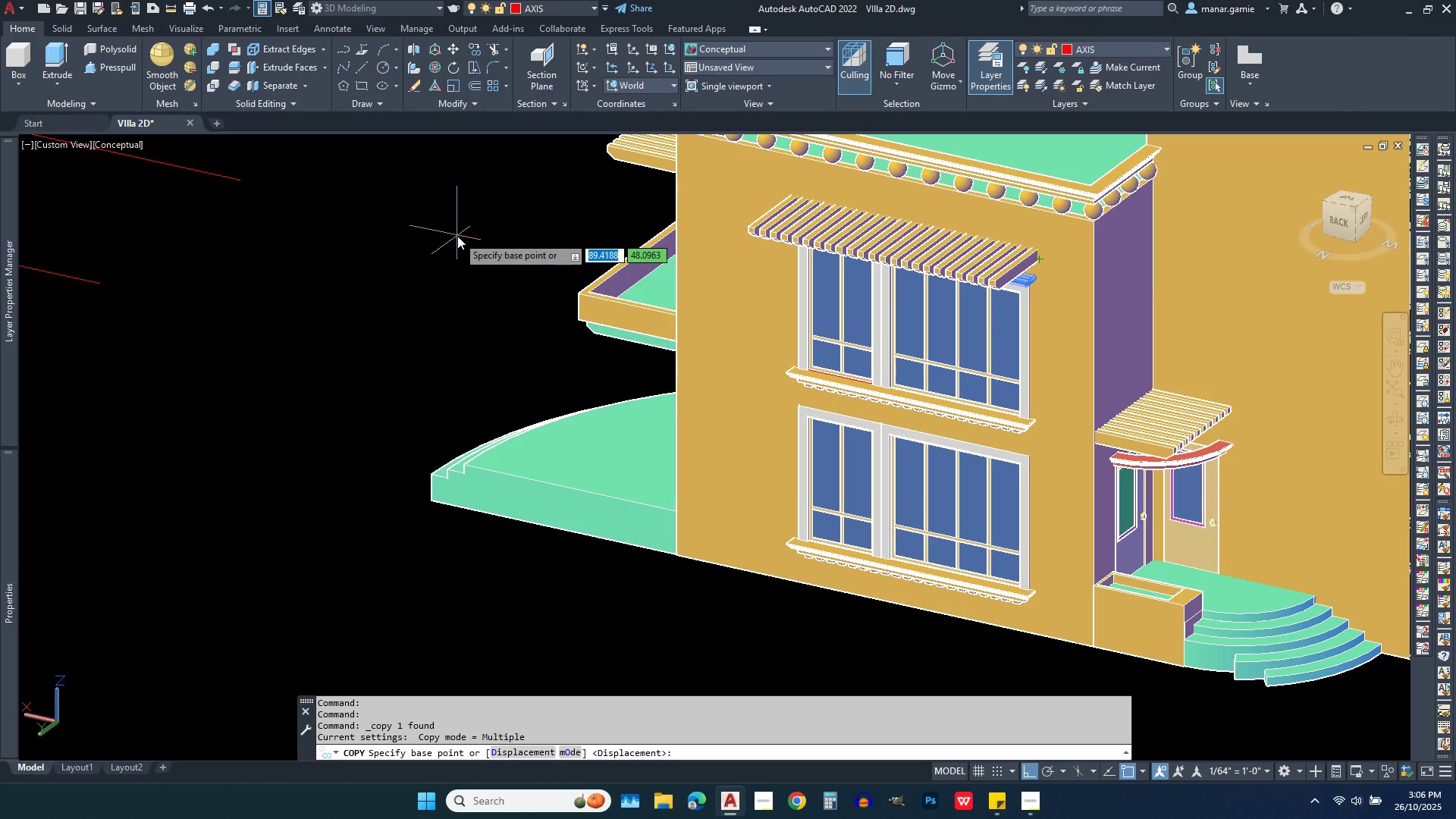 
left_click([457, 236])
 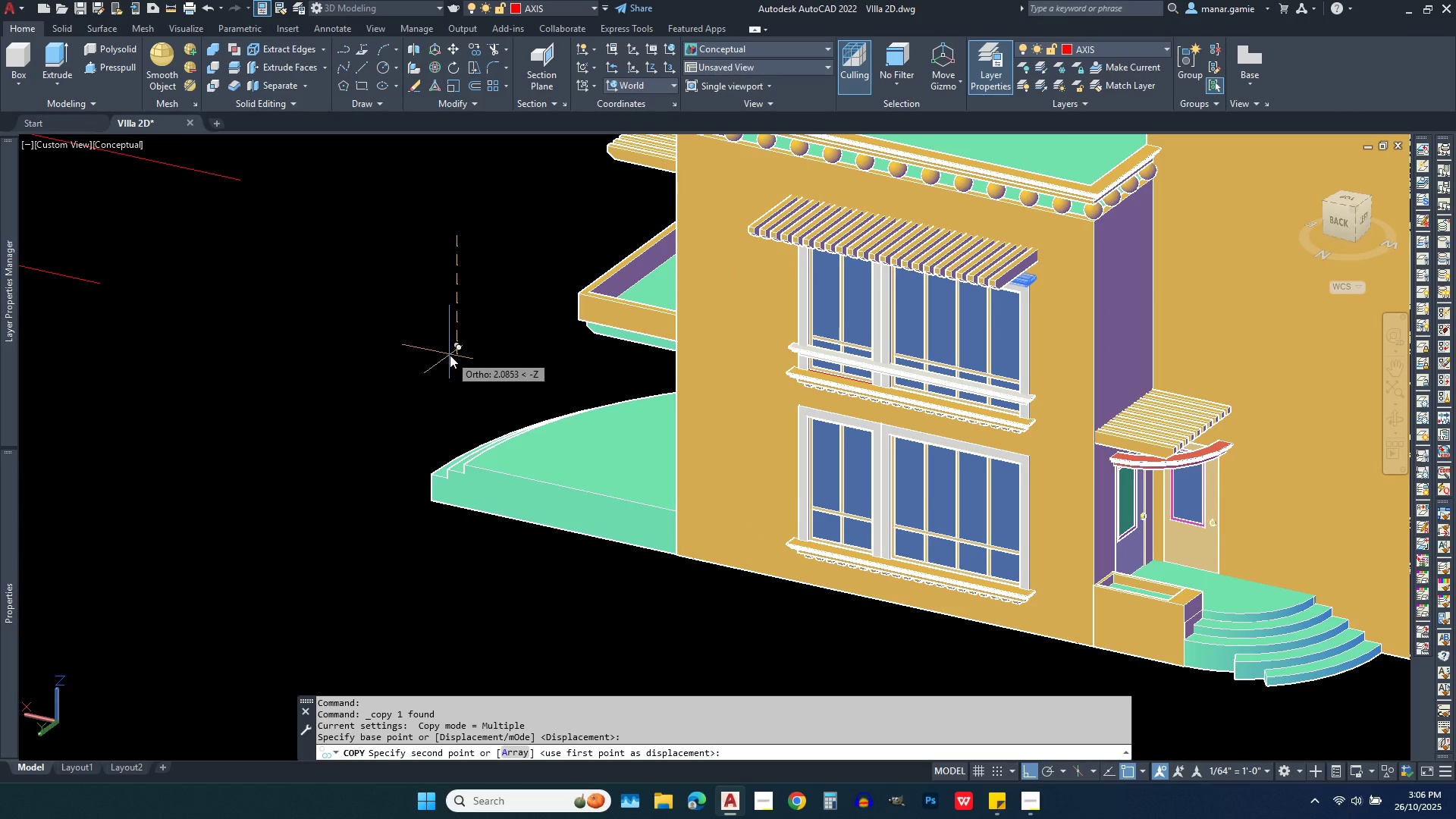 
key(3)
 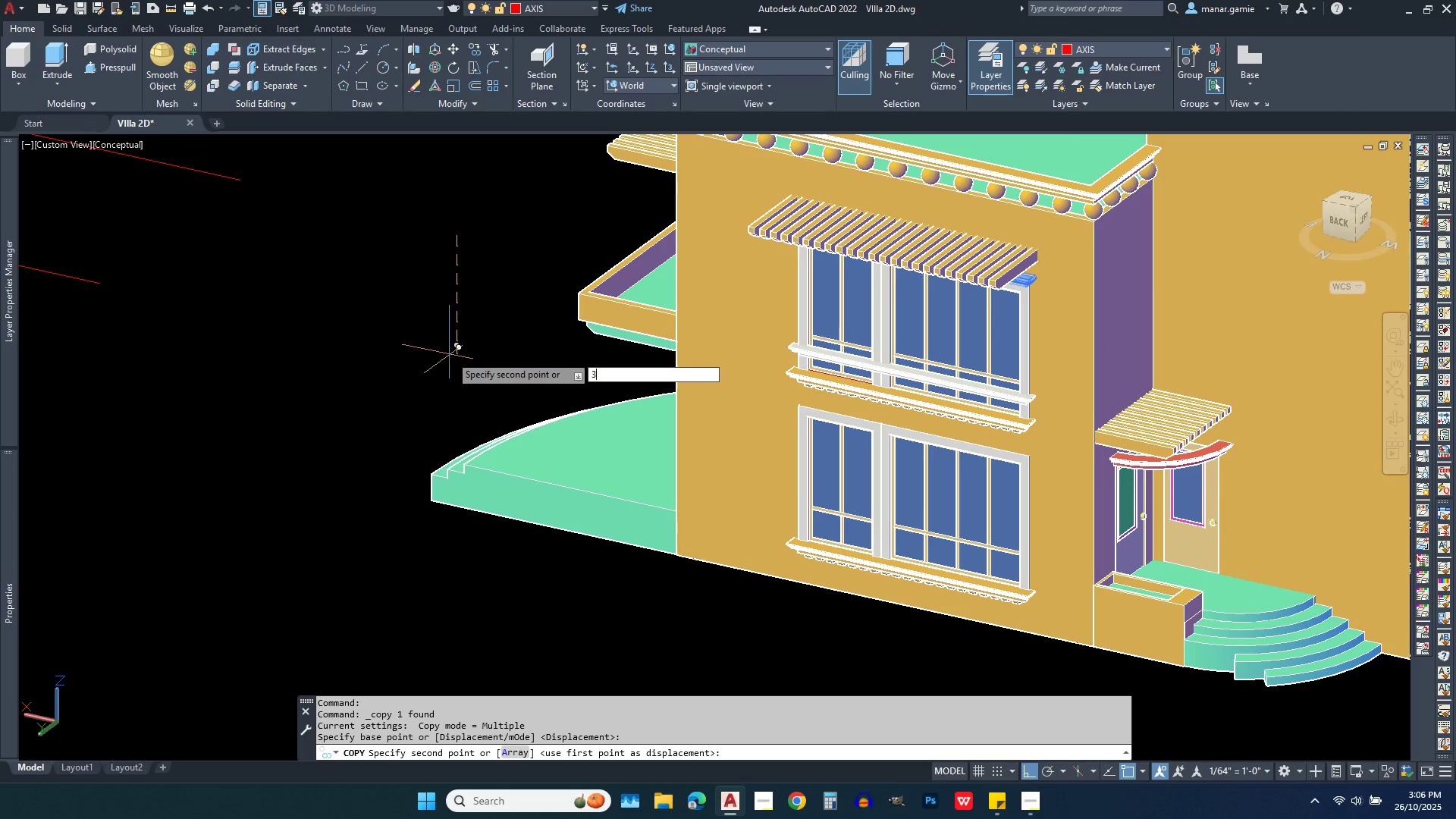 
key(Enter)
 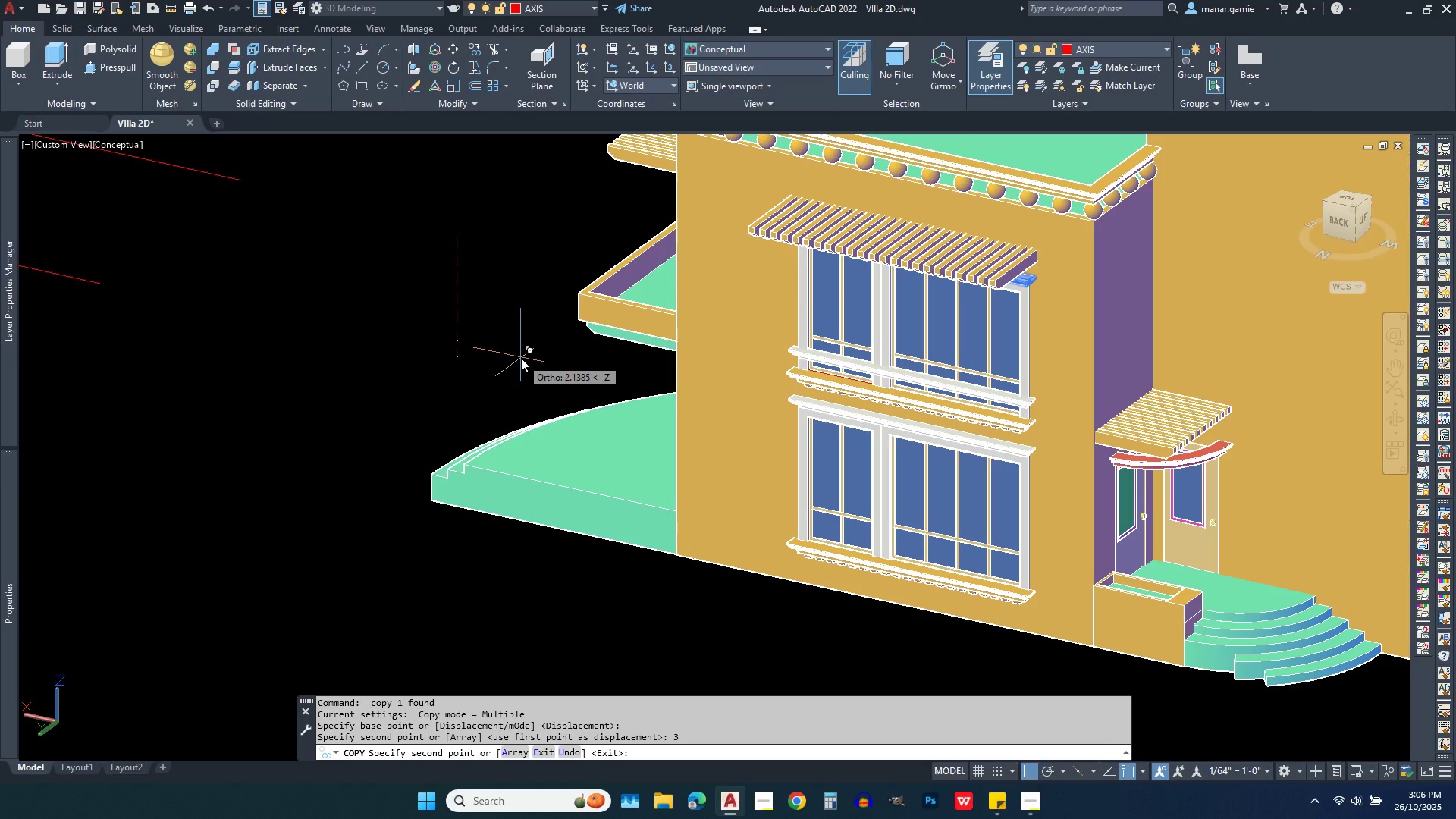 
key(Escape)
 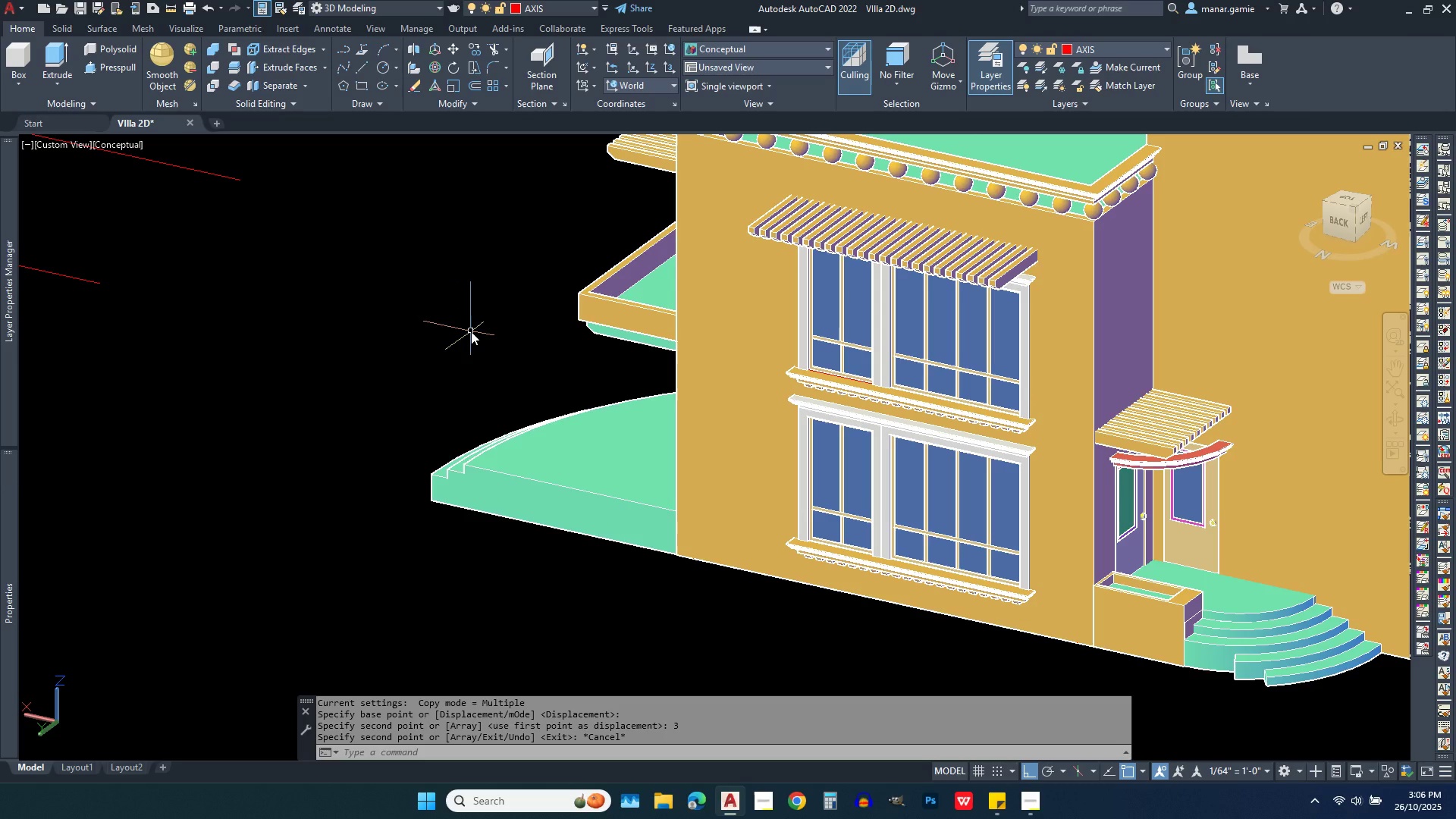 
scroll: coordinate [471, 331], scroll_direction: down, amount: 1.0
 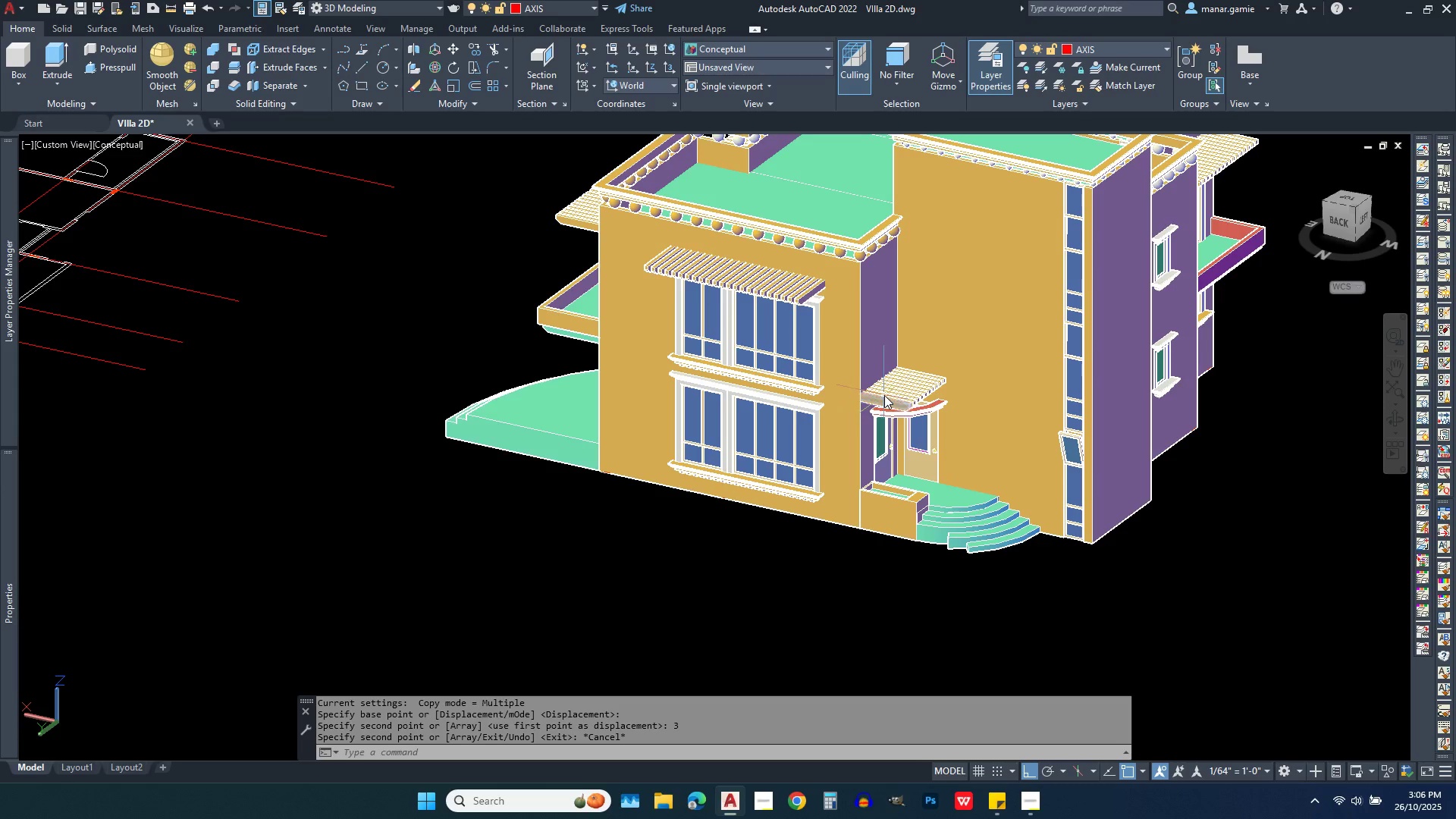 
scroll: coordinate [940, 429], scroll_direction: up, amount: 4.0
 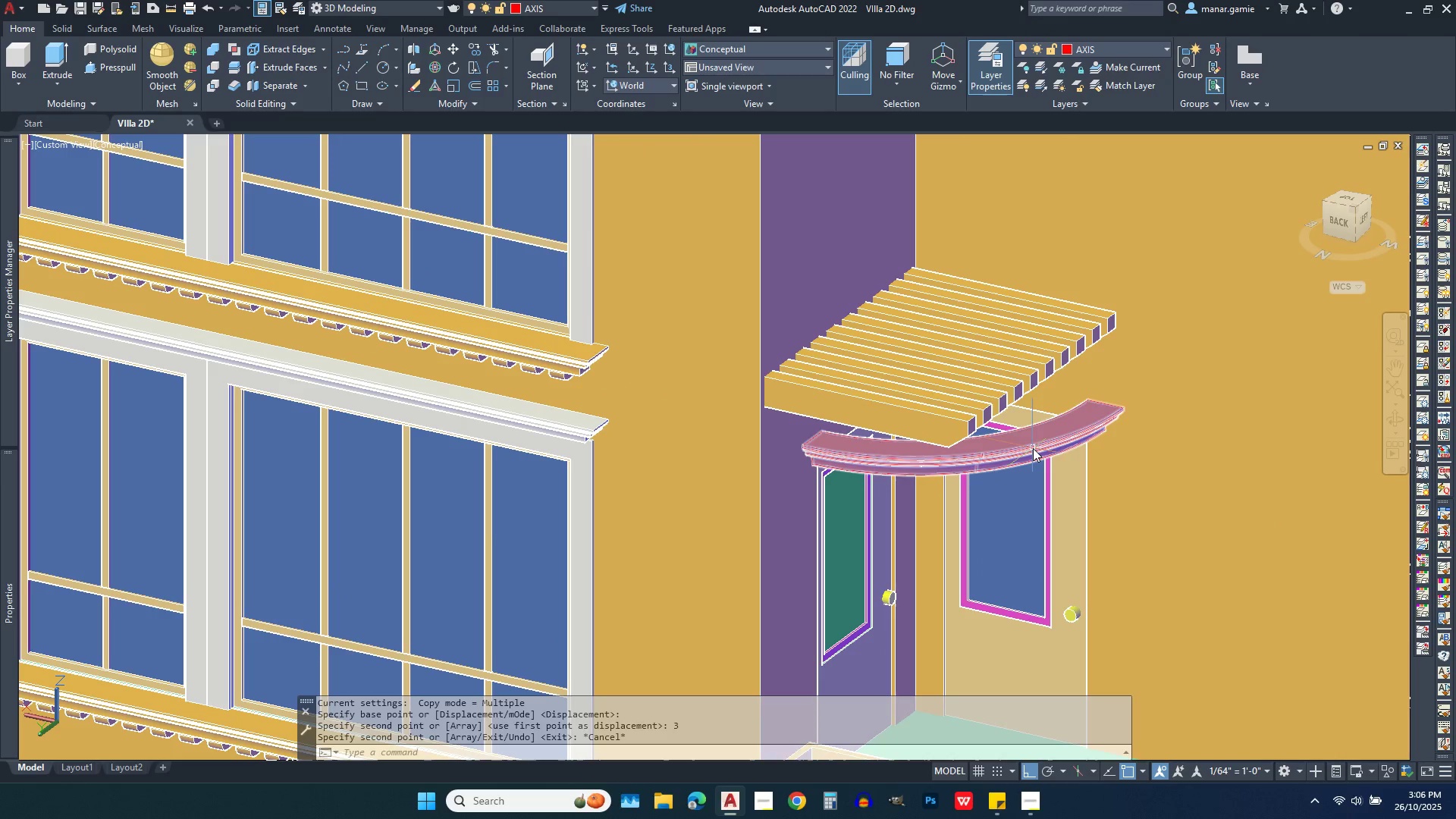 
left_click([1033, 448])
 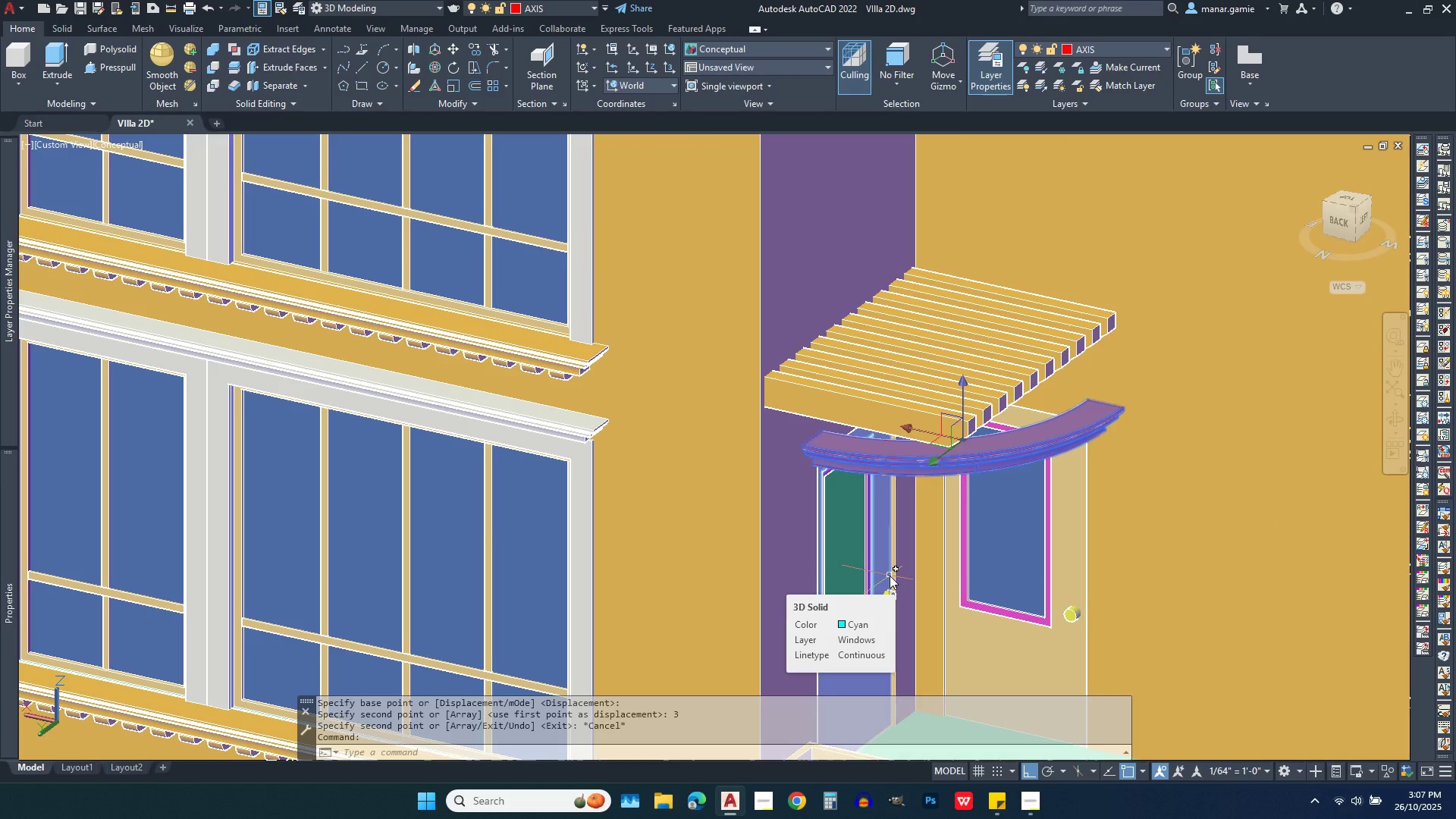 
wait(5.77)
 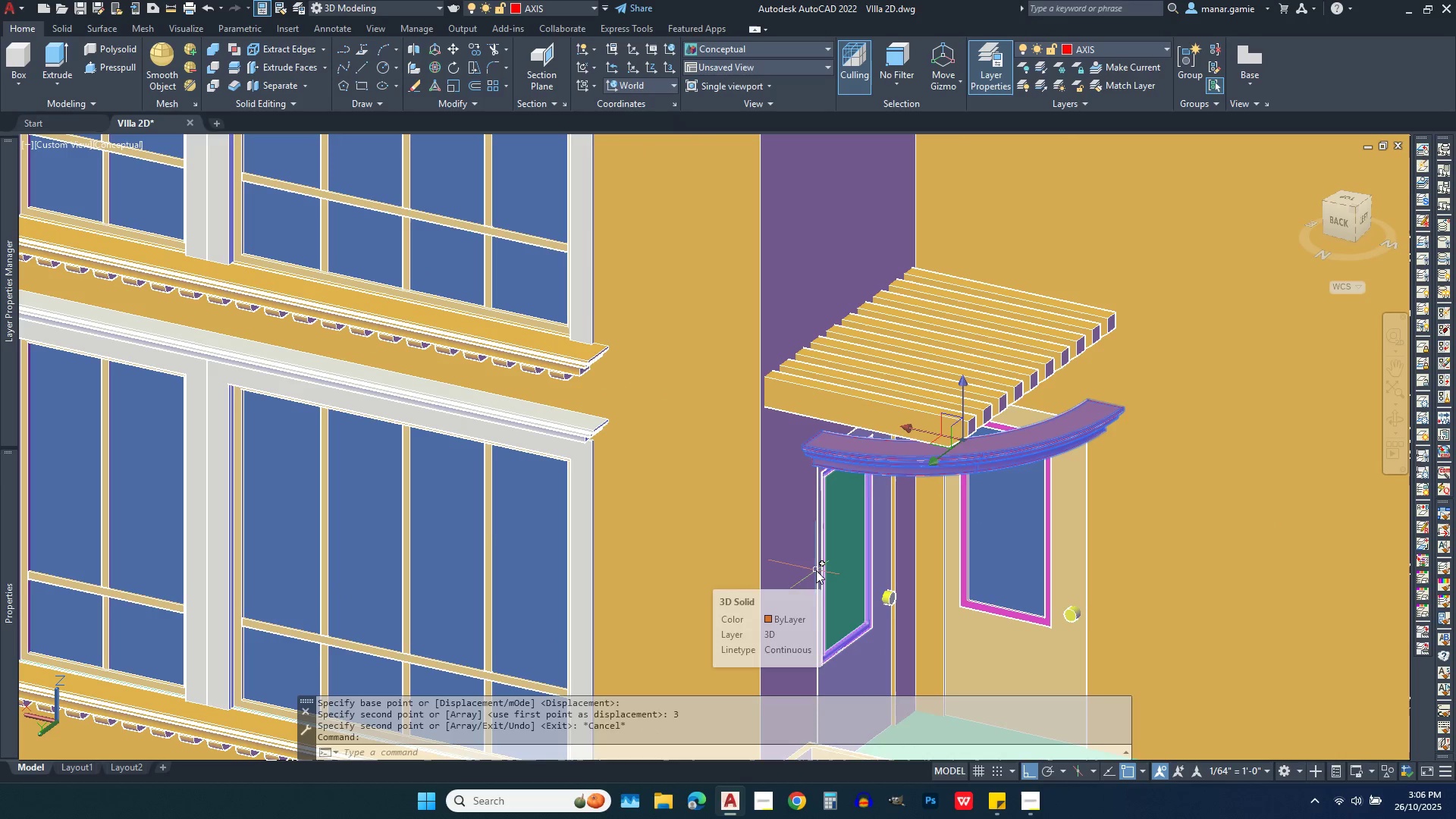 
key(Delete)
 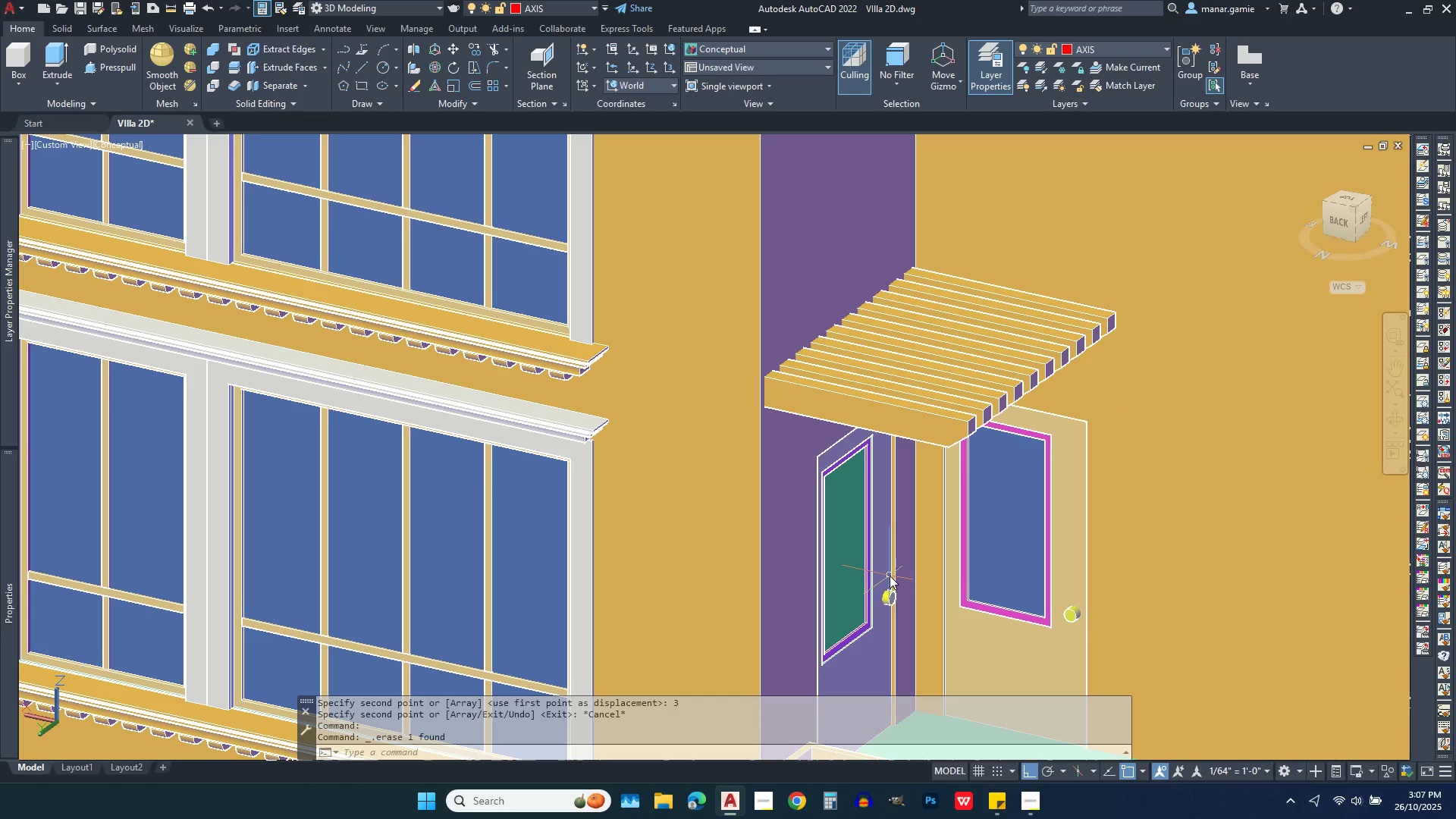 
wait(7.73)
 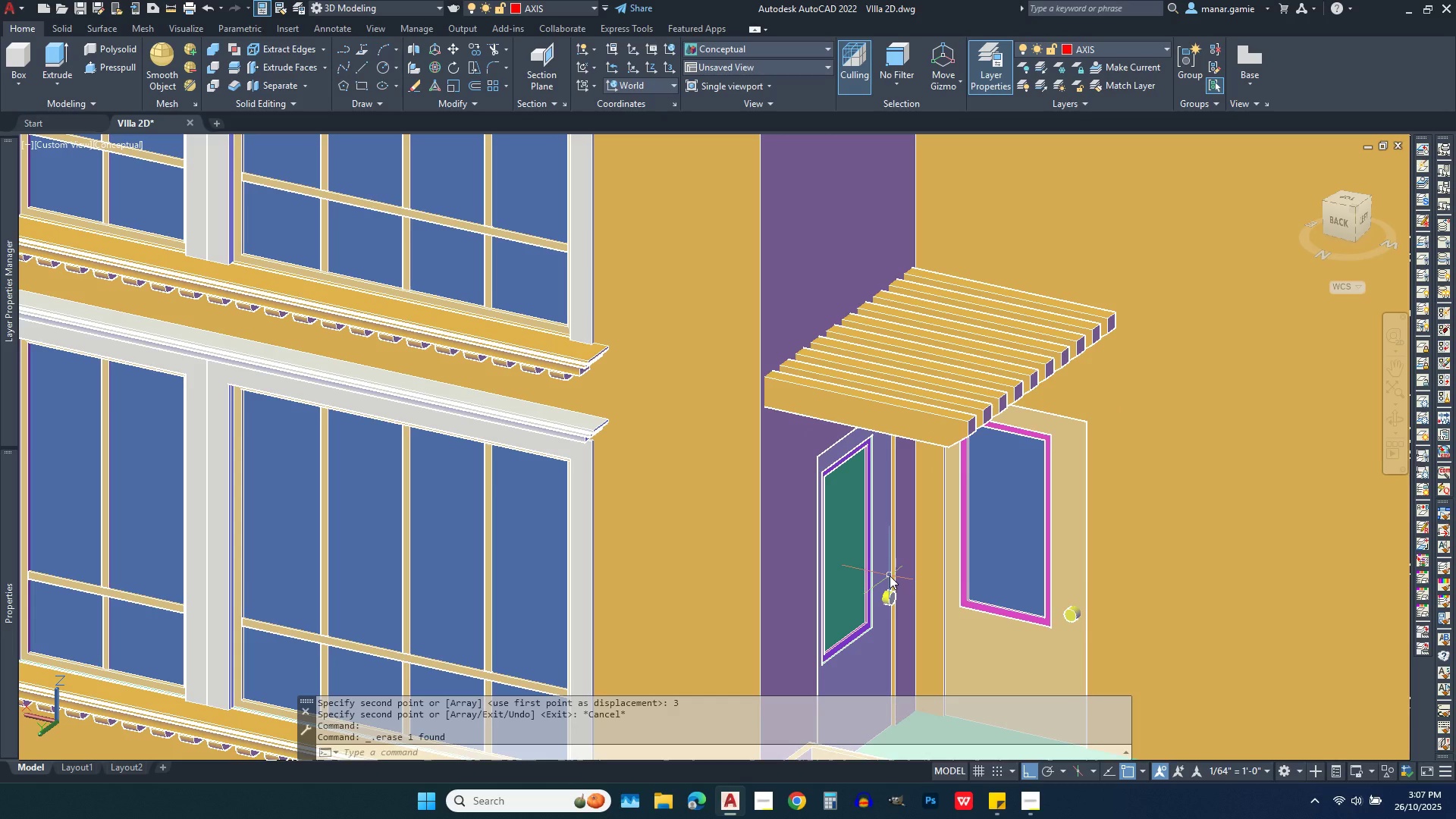 
scroll: coordinate [1025, 403], scroll_direction: down, amount: 2.0
 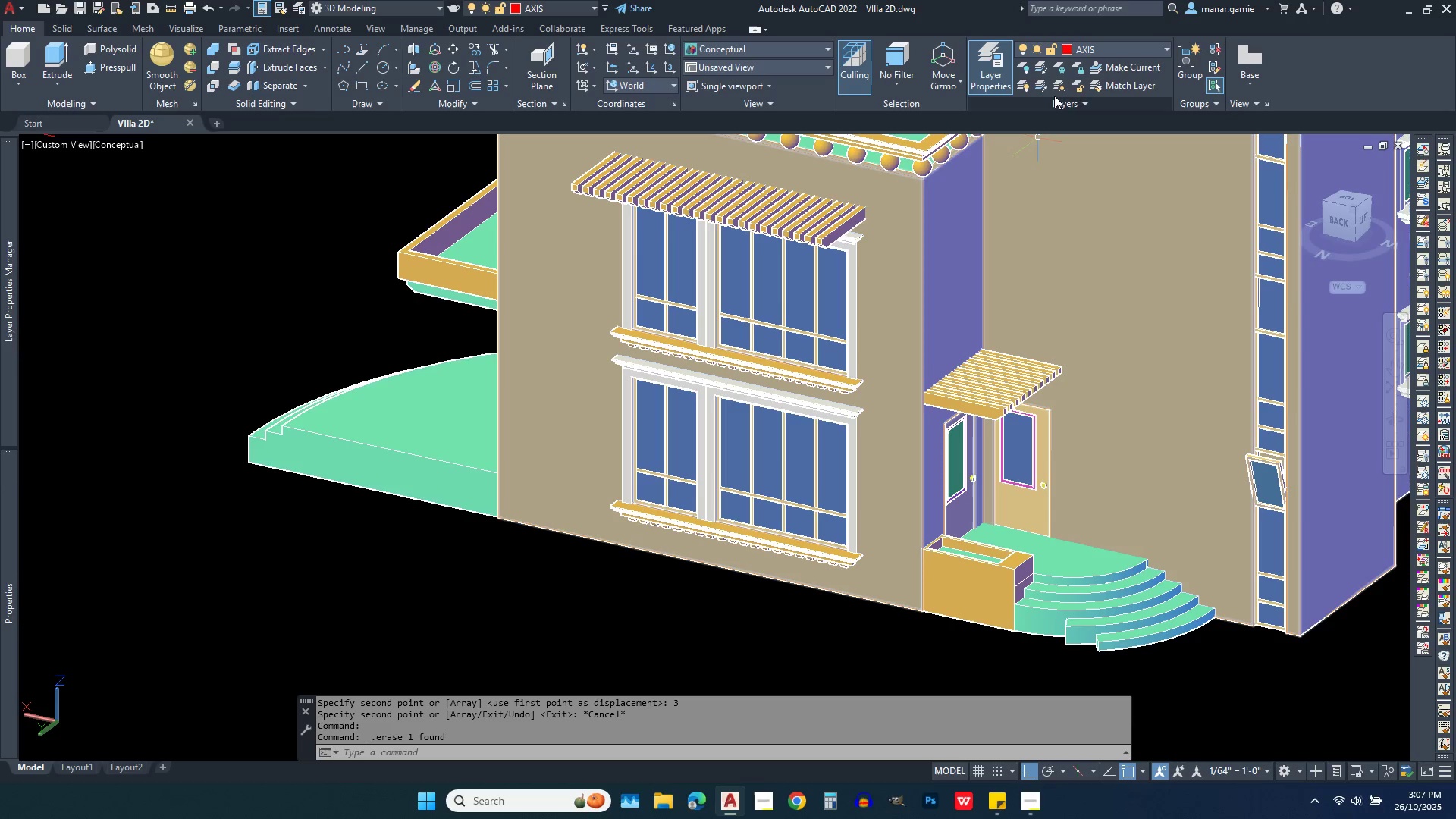 
left_click([1144, 45])
 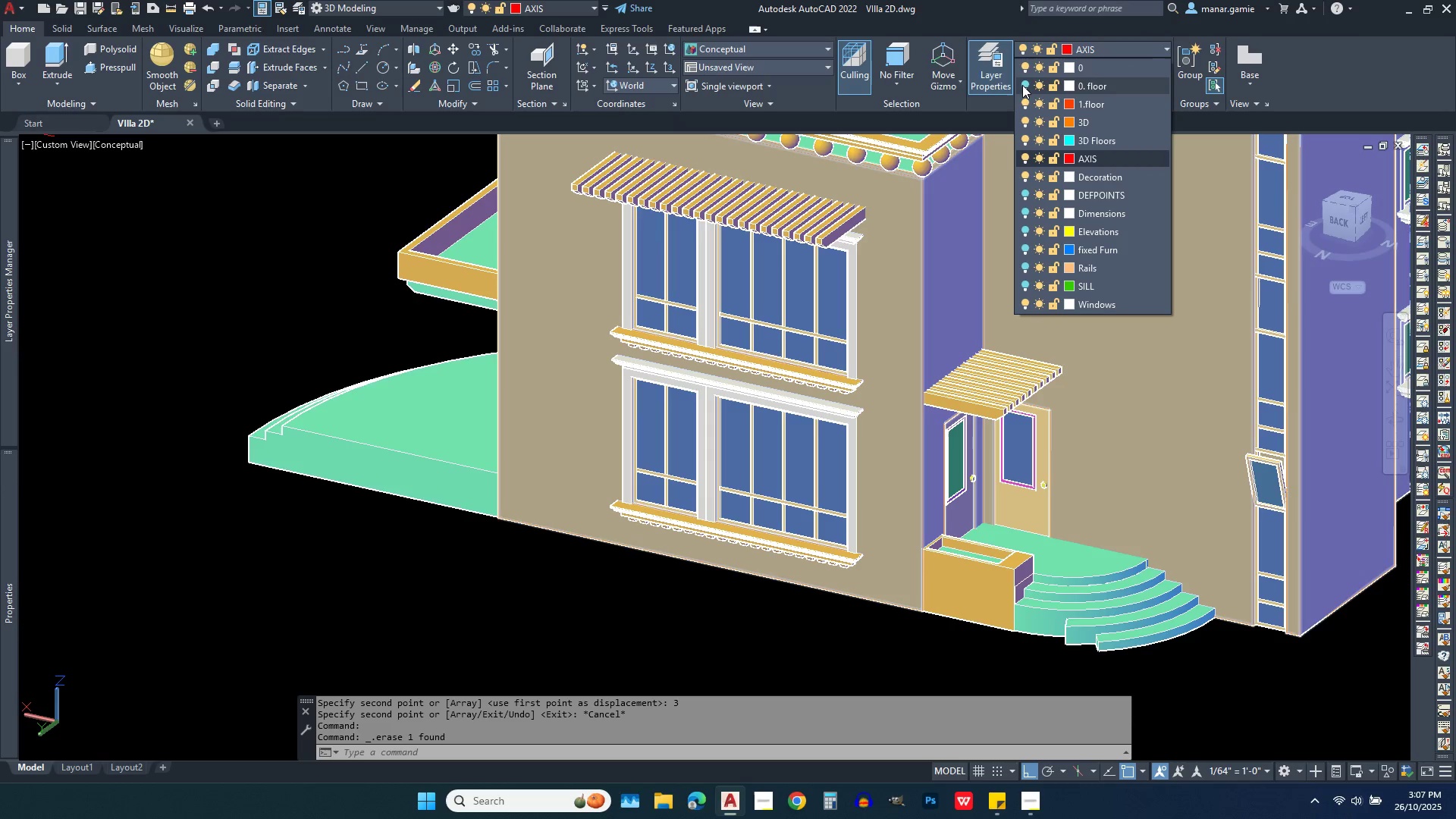 
left_click([1025, 85])
 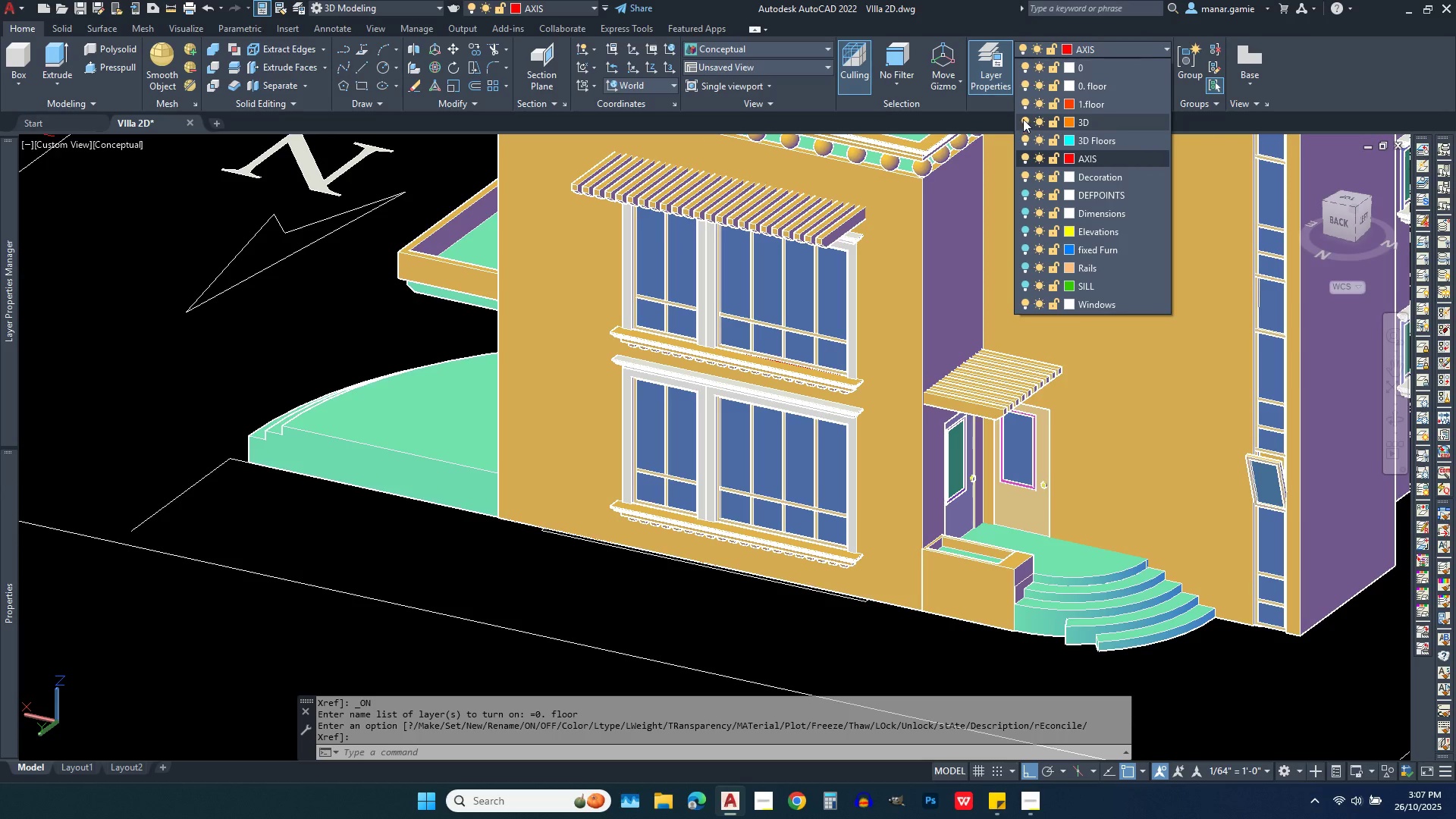 
left_click([1023, 117])
 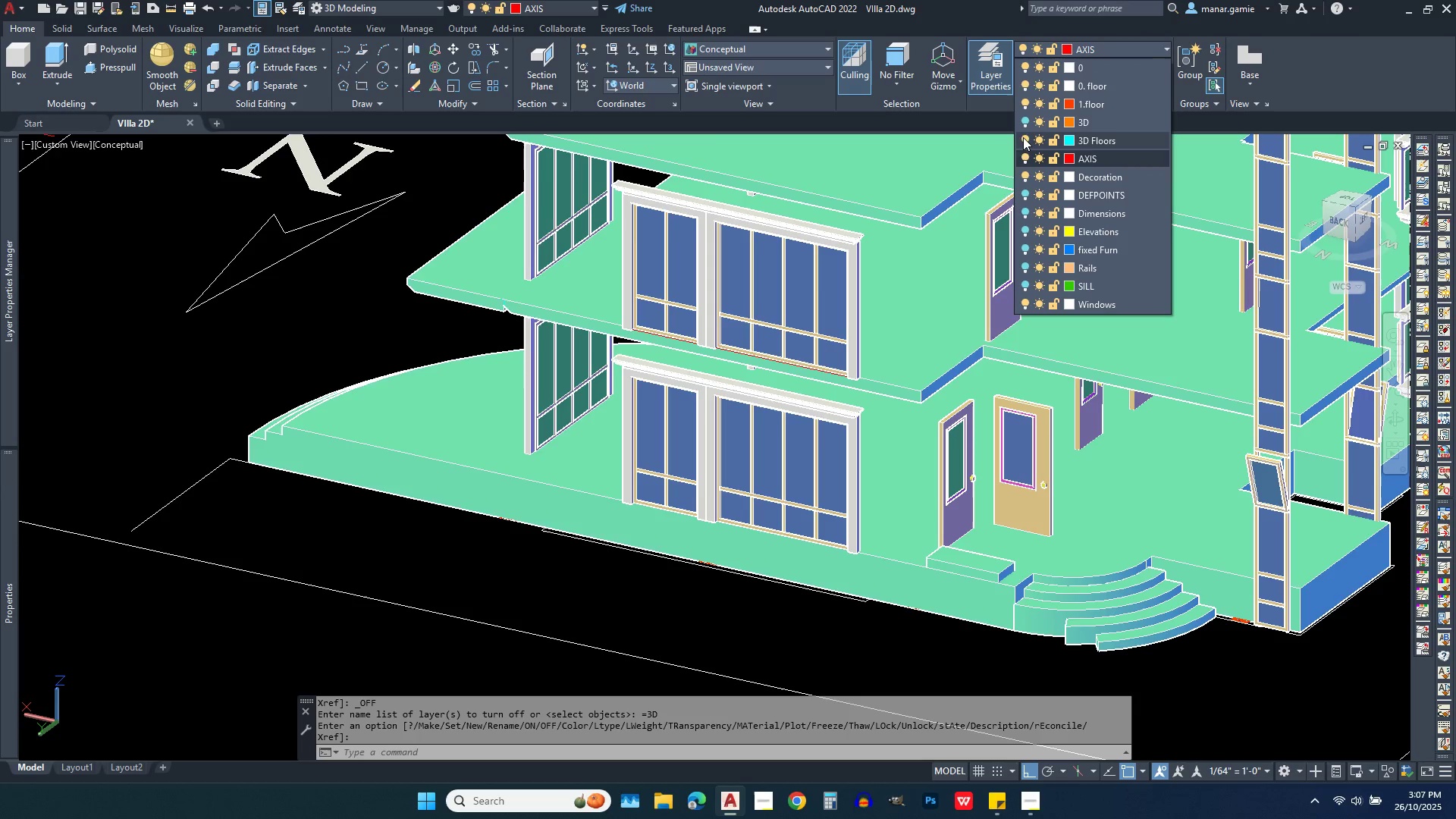 
left_click([1023, 140])
 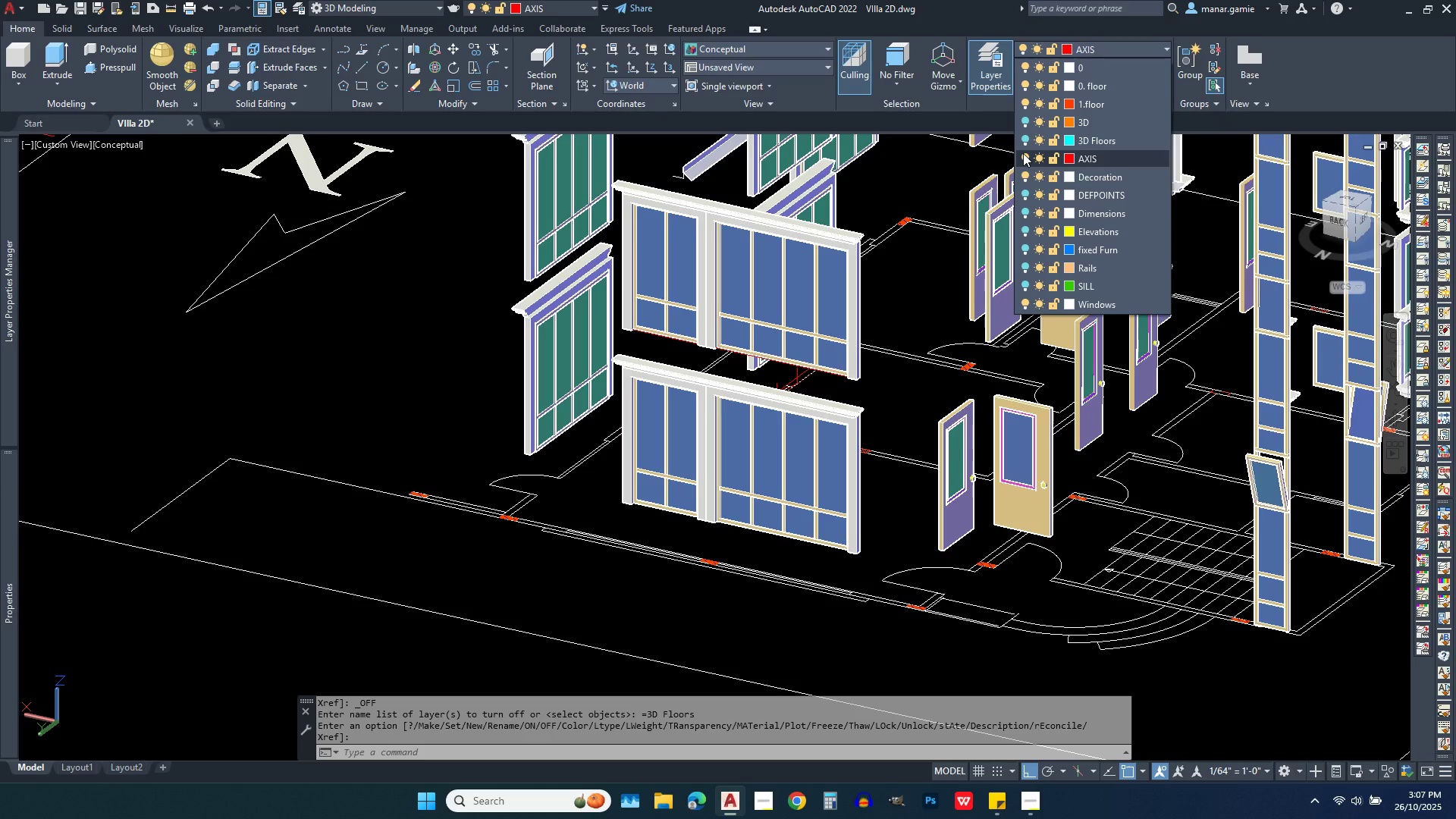 
left_click([1023, 153])
 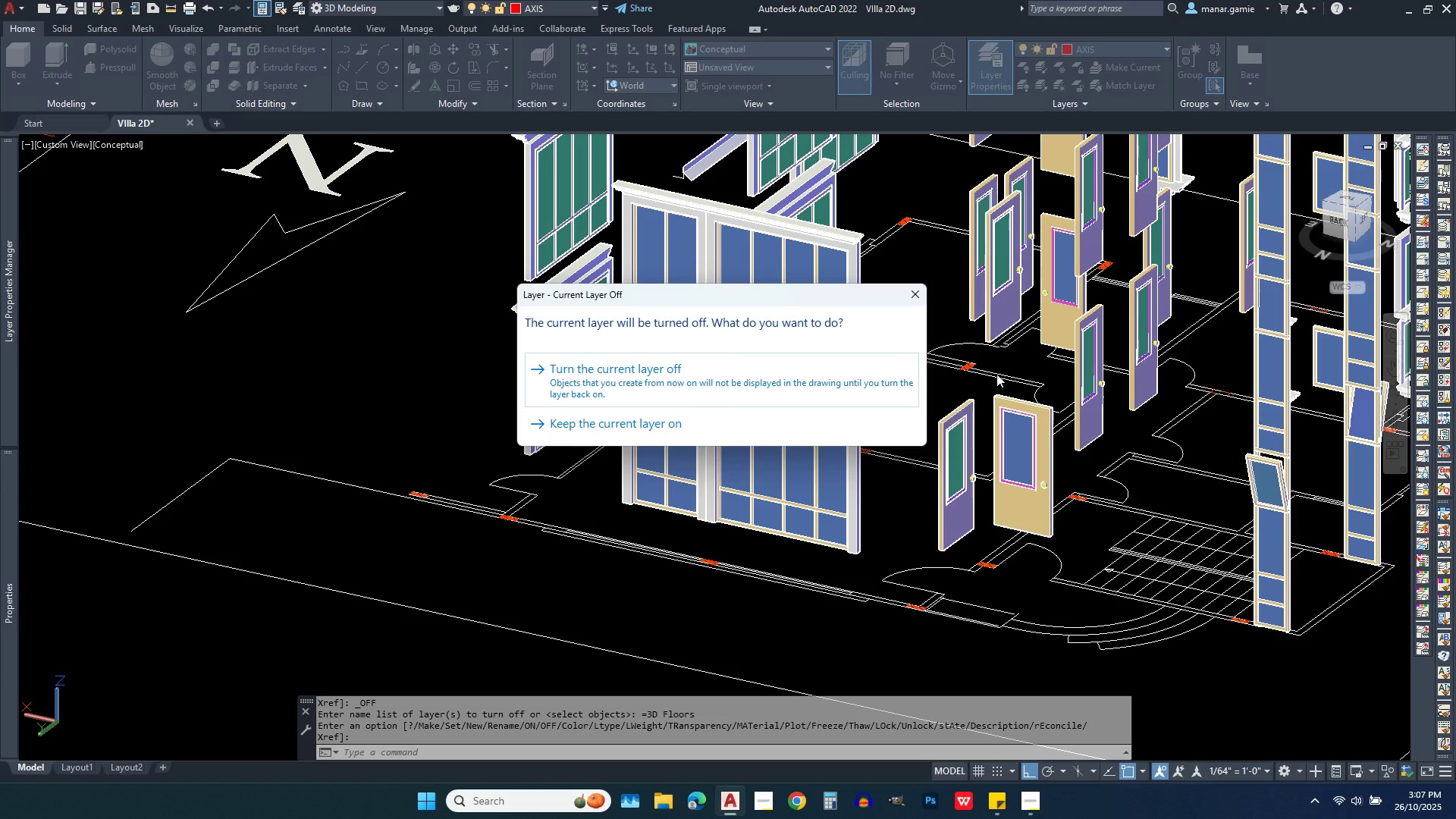 
key(Escape)
 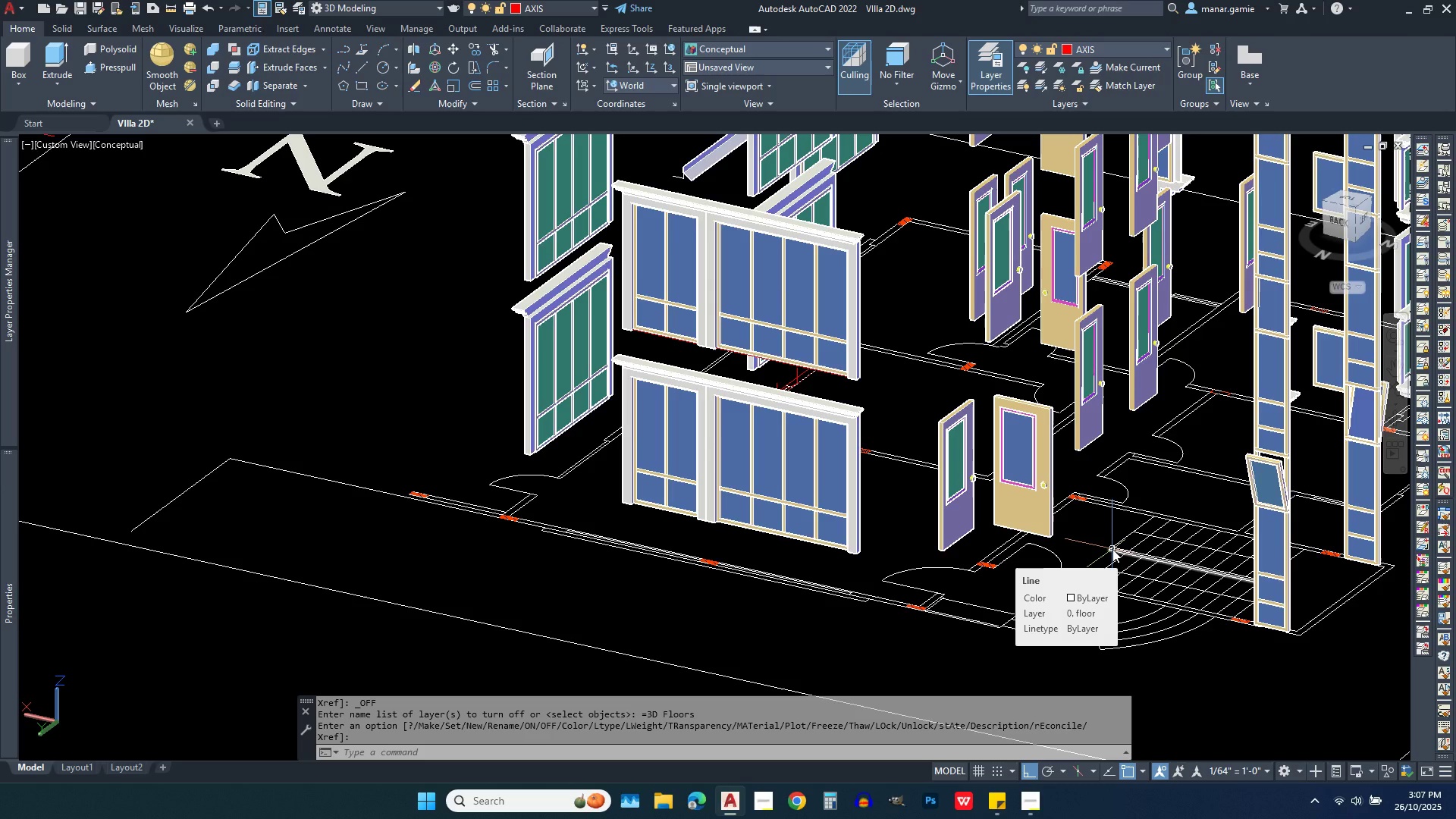 
wait(5.41)
 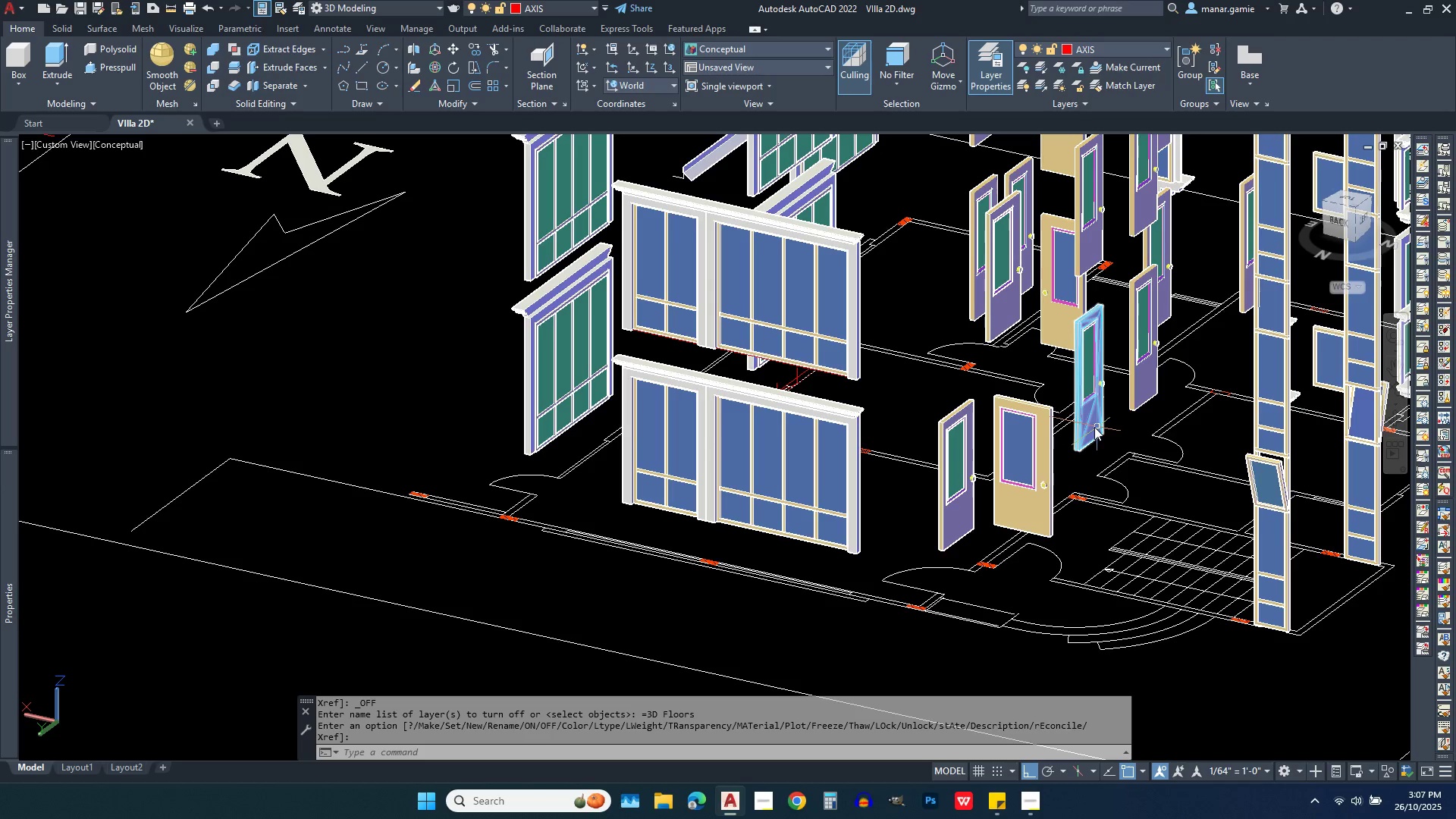 
scroll: coordinate [1046, 592], scroll_direction: up, amount: 2.0
 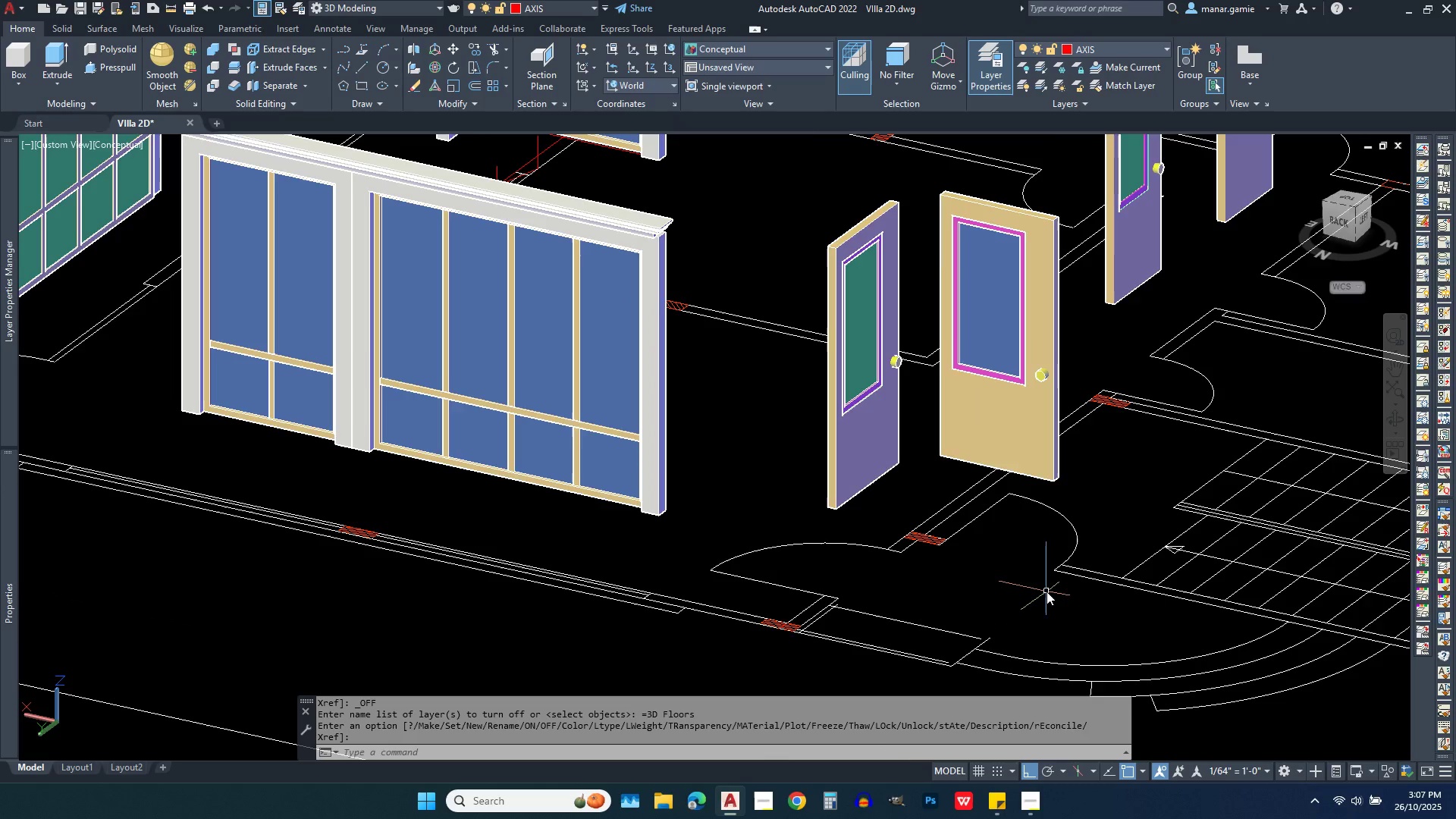 
scroll: coordinate [1046, 592], scroll_direction: down, amount: 1.0
 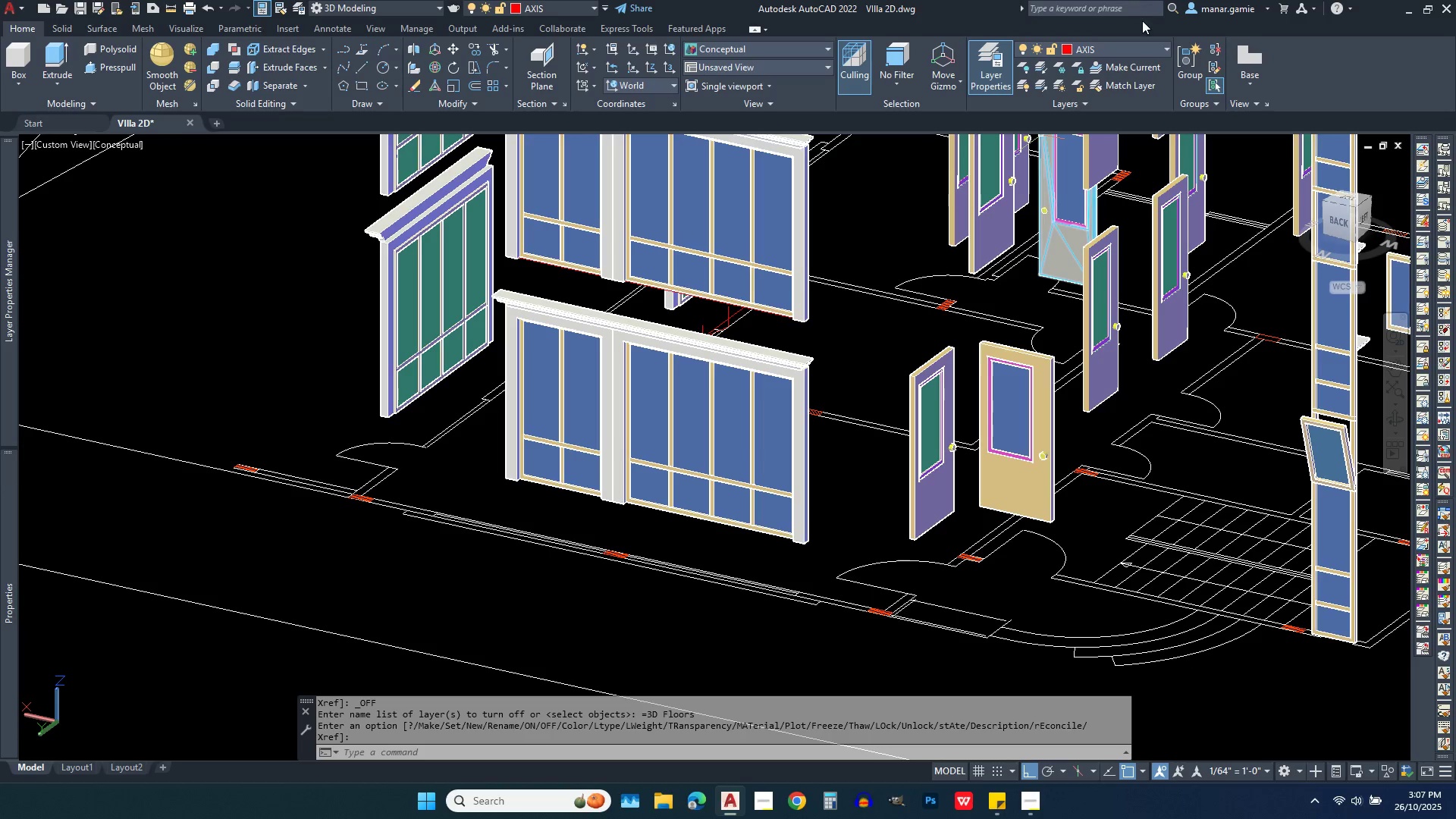 
left_click([1155, 50])
 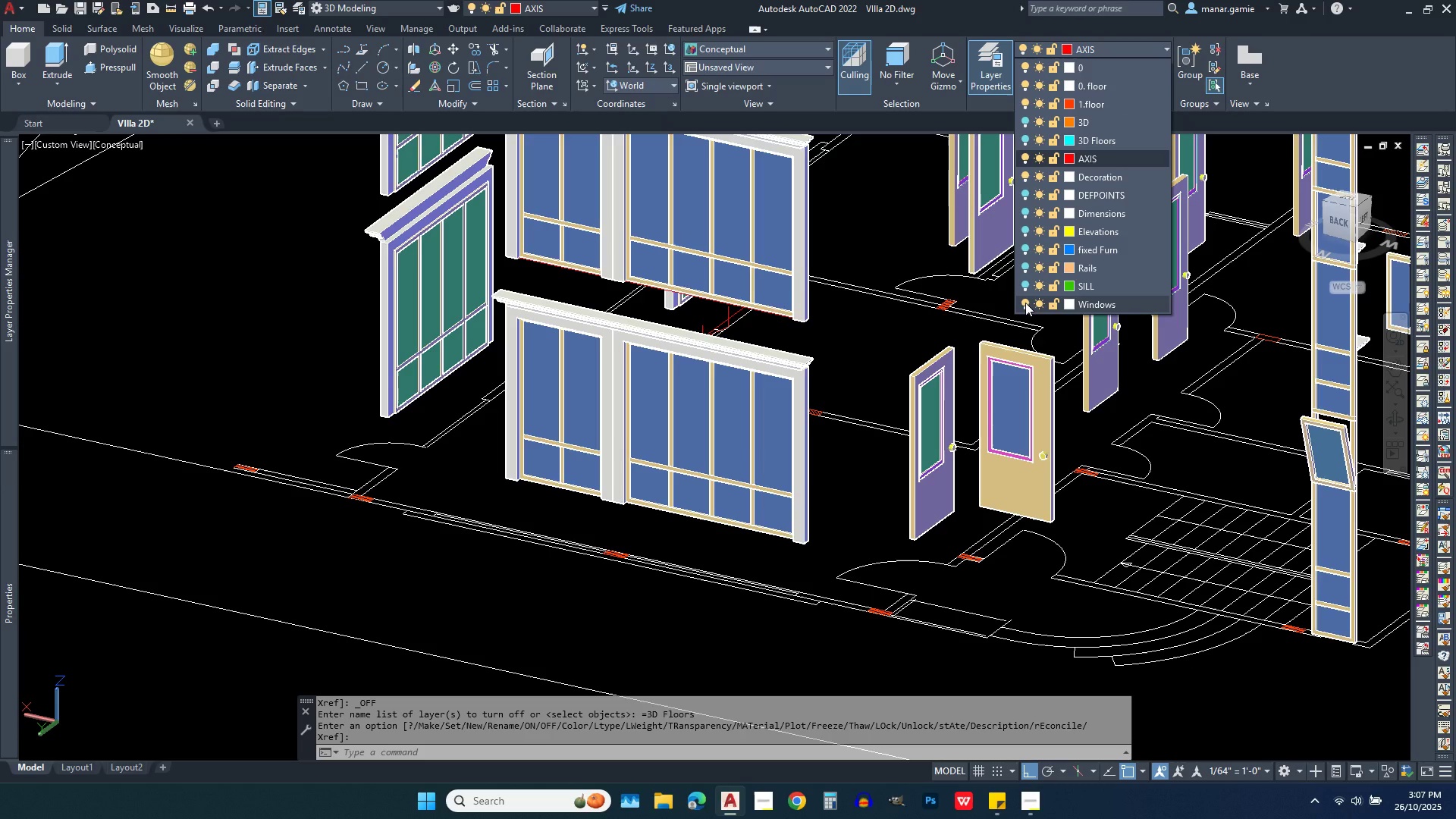 
left_click([1025, 303])
 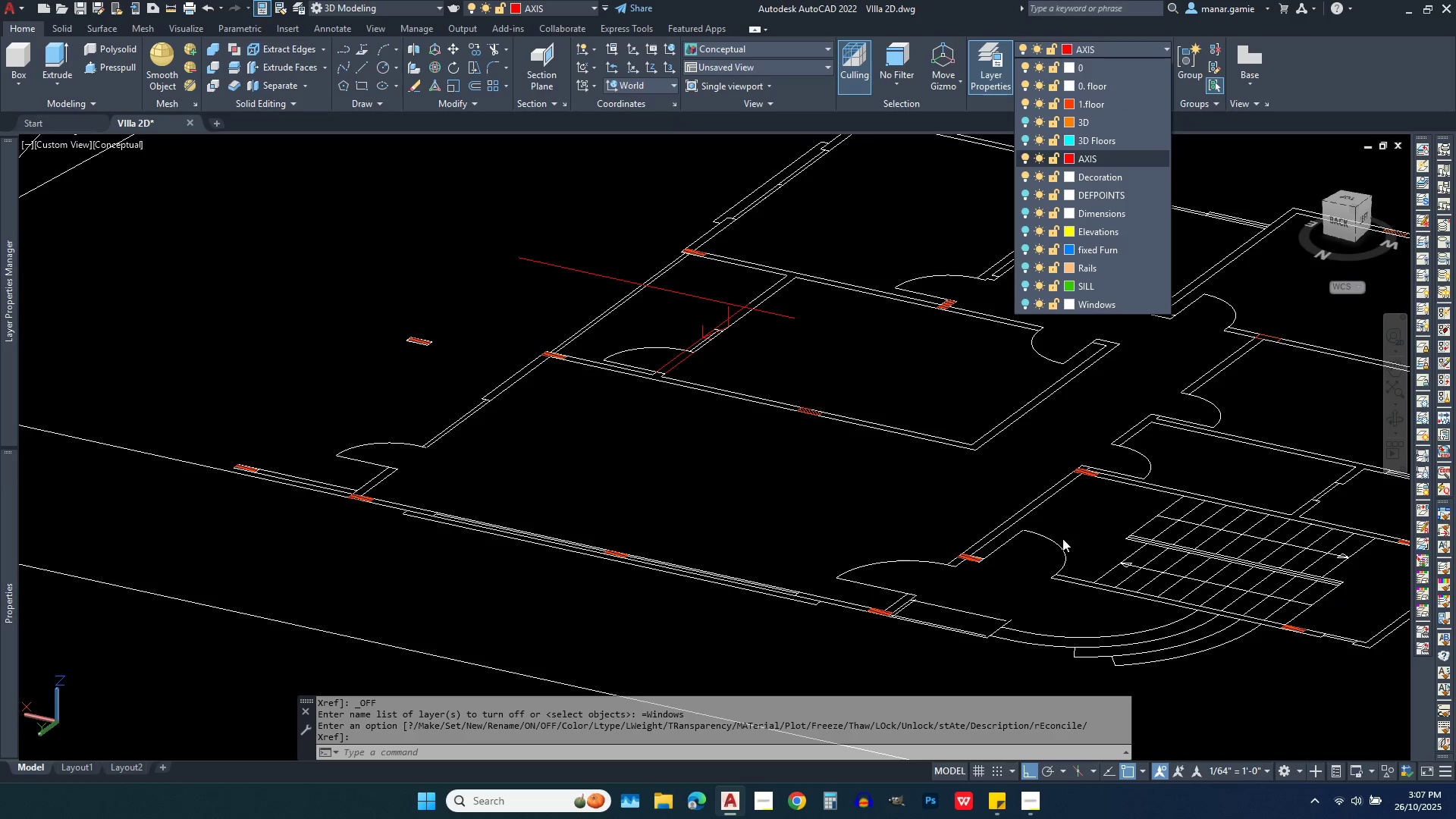 
scroll: coordinate [1062, 544], scroll_direction: up, amount: 1.0
 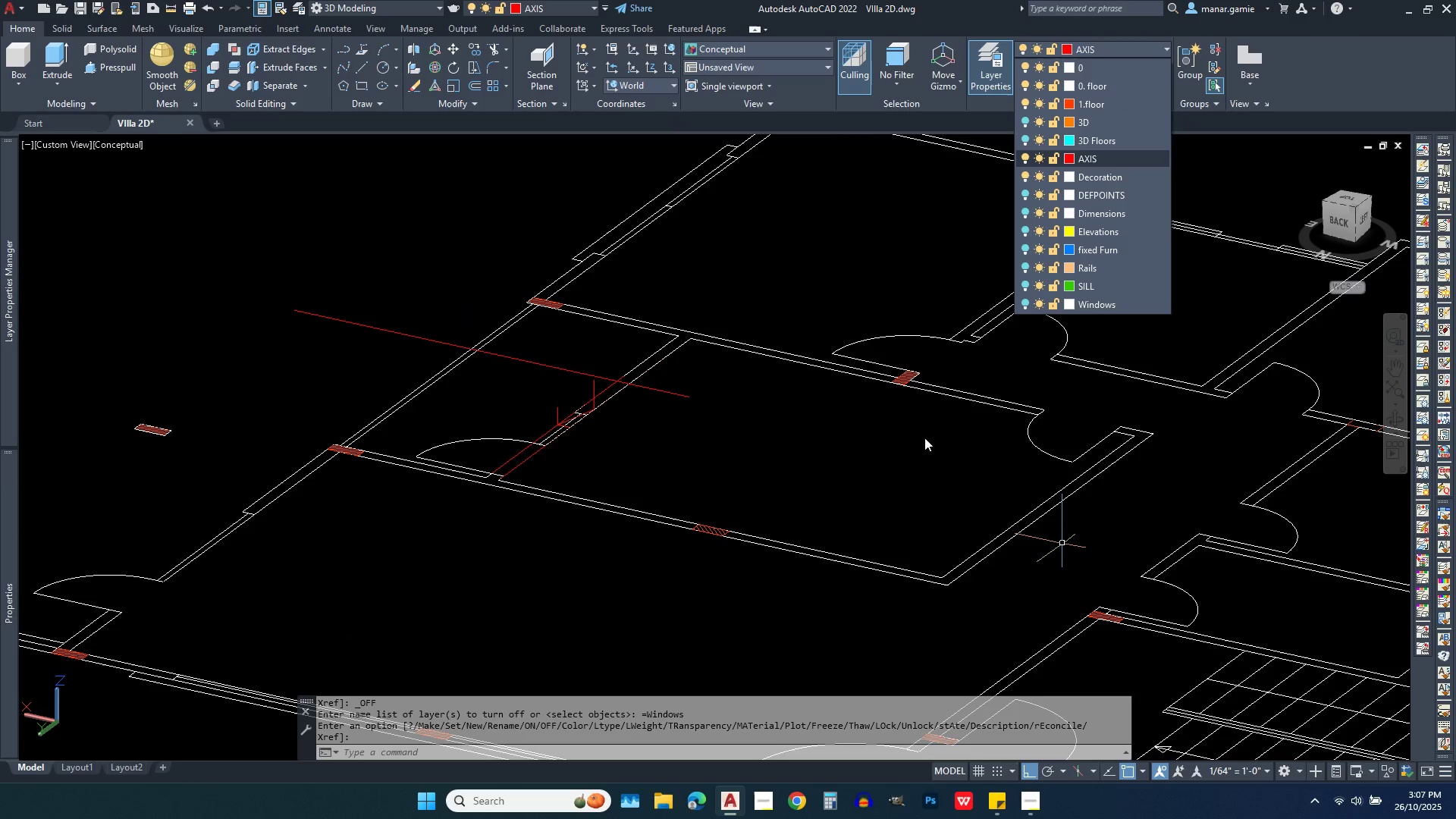 
scroll: coordinate [901, 411], scroll_direction: down, amount: 1.0
 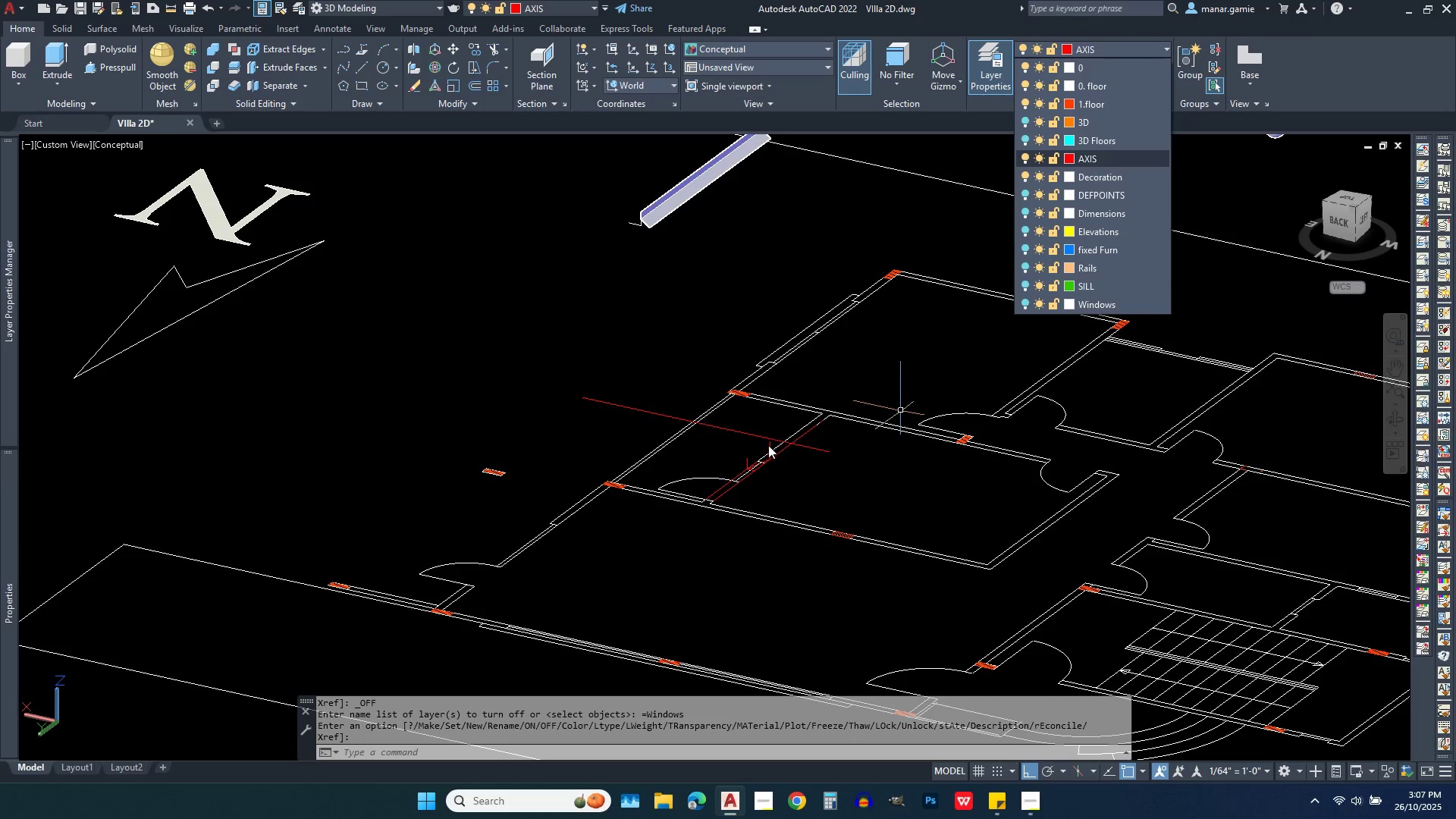 
scroll: coordinate [758, 456], scroll_direction: up, amount: 3.0
 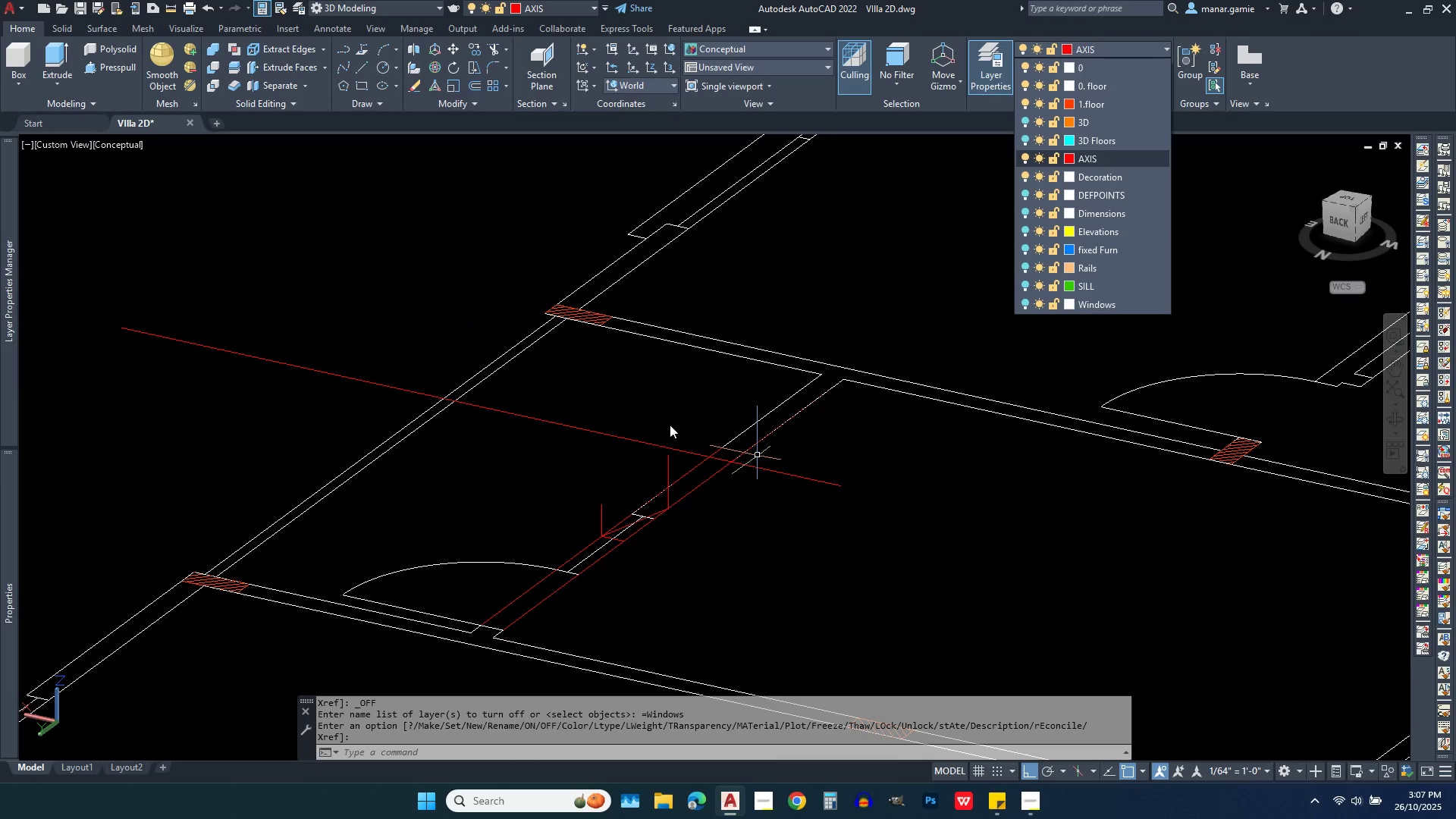 
left_click([675, 425])
 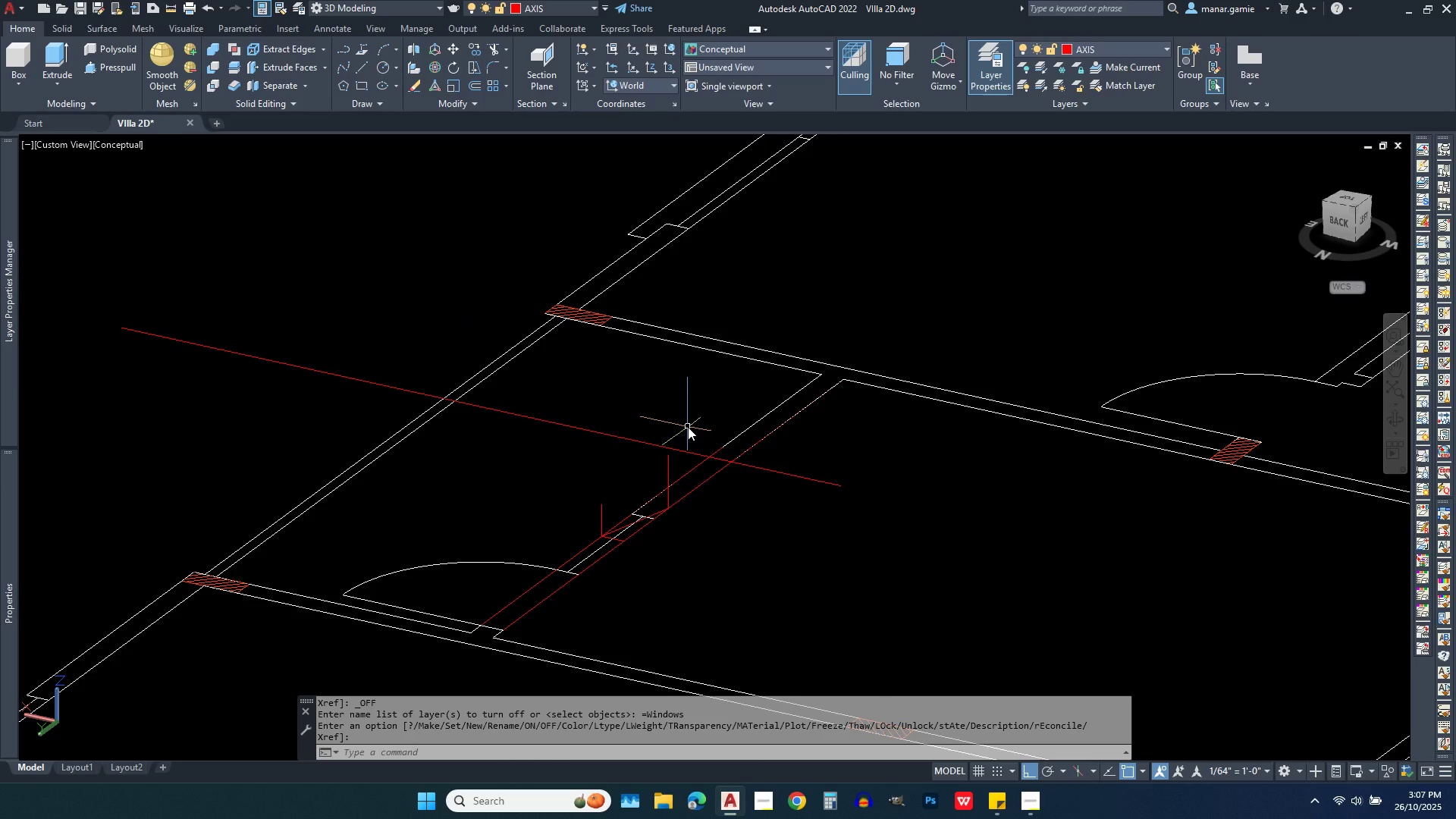 
left_click([688, 427])
 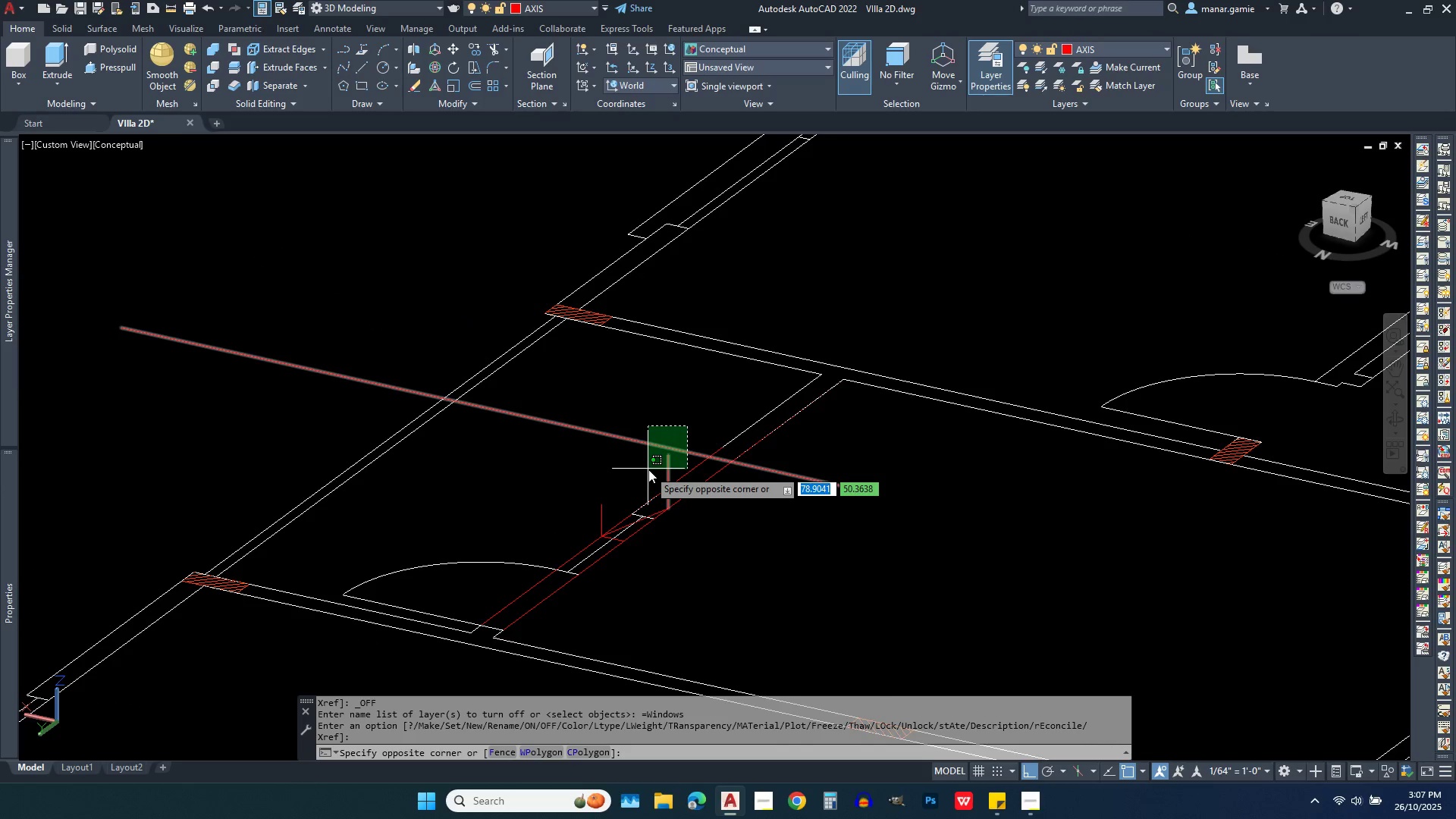 
left_click([648, 469])
 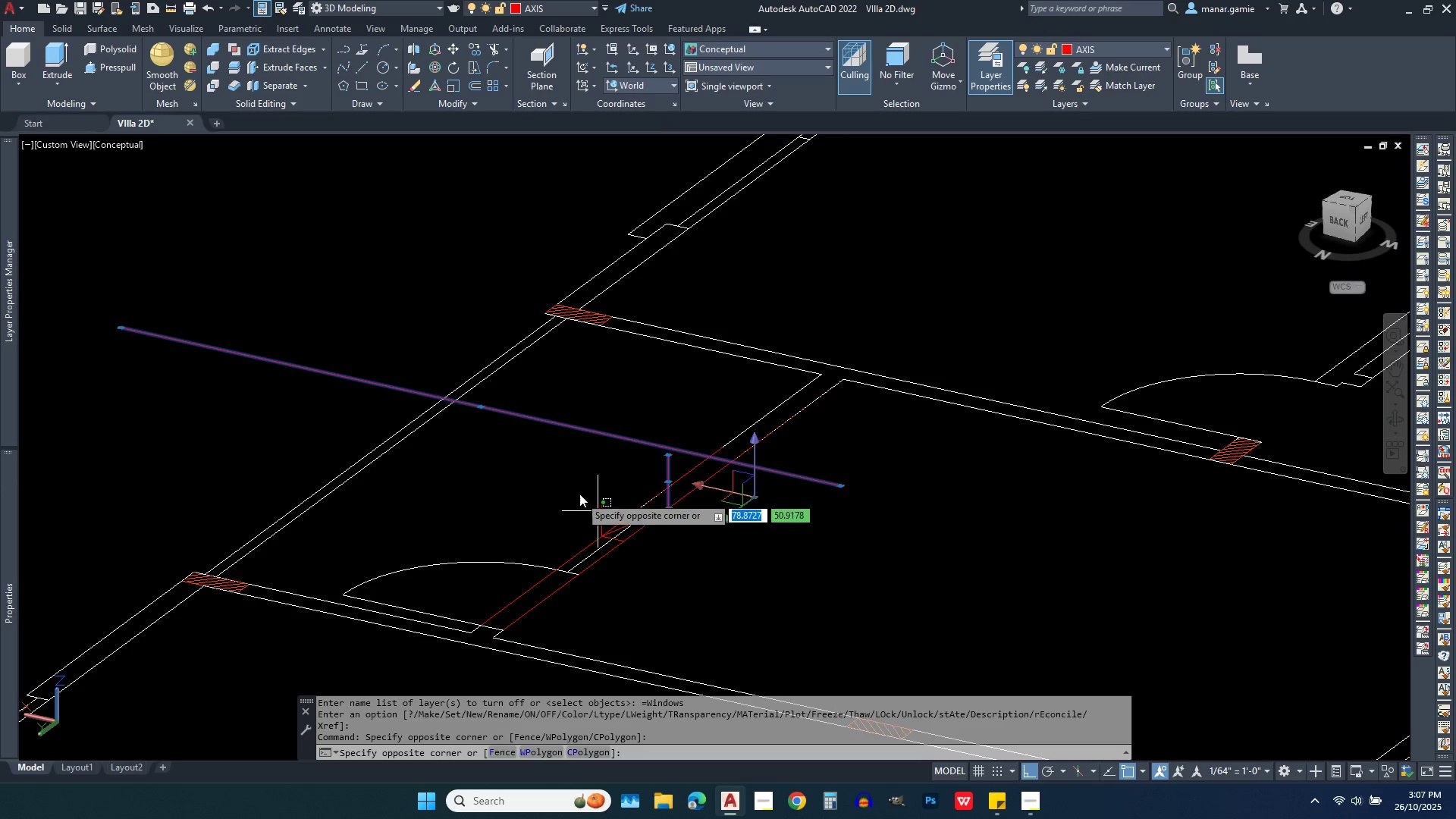 
left_click([561, 480])
 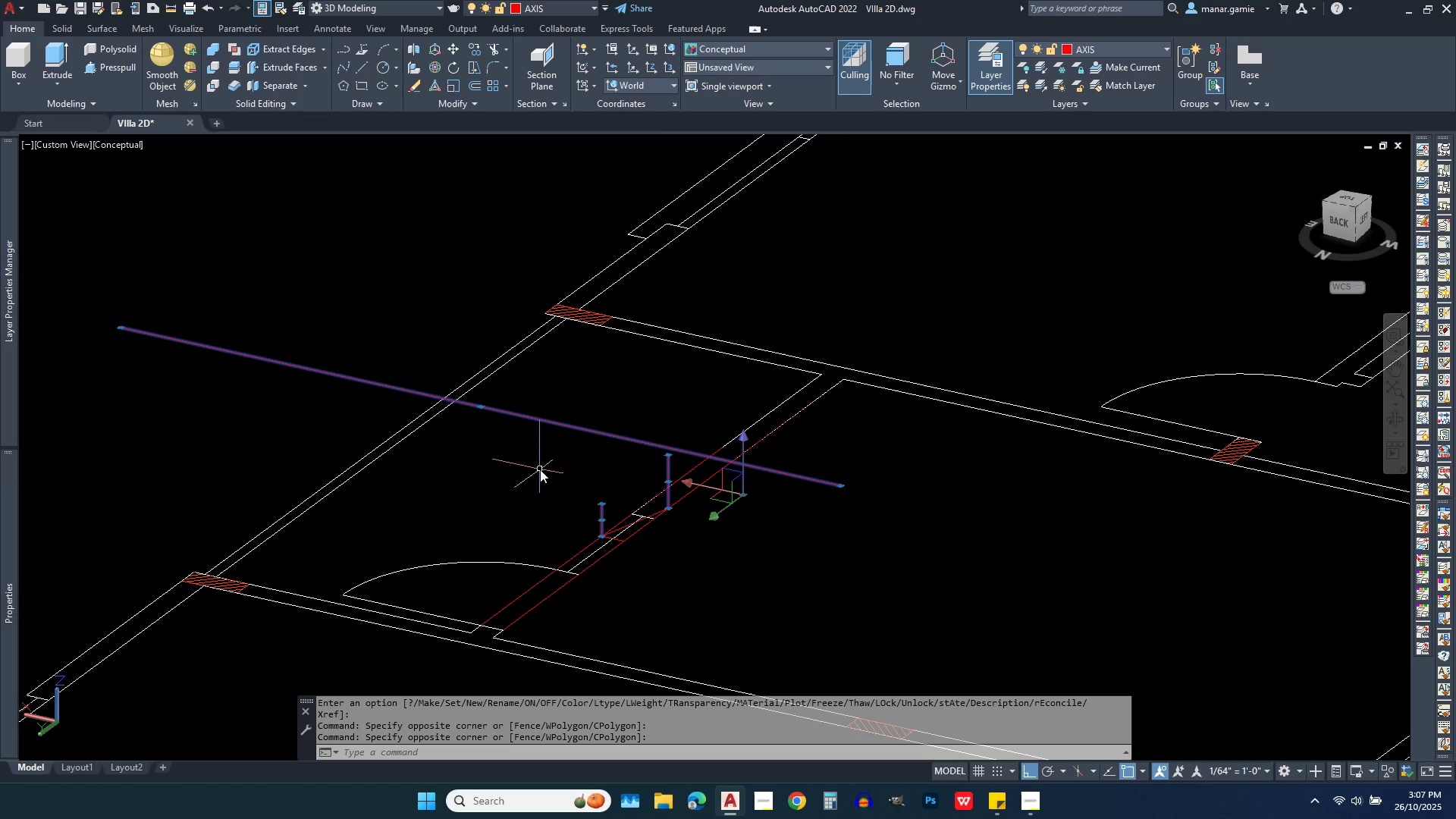 
key(Delete)
 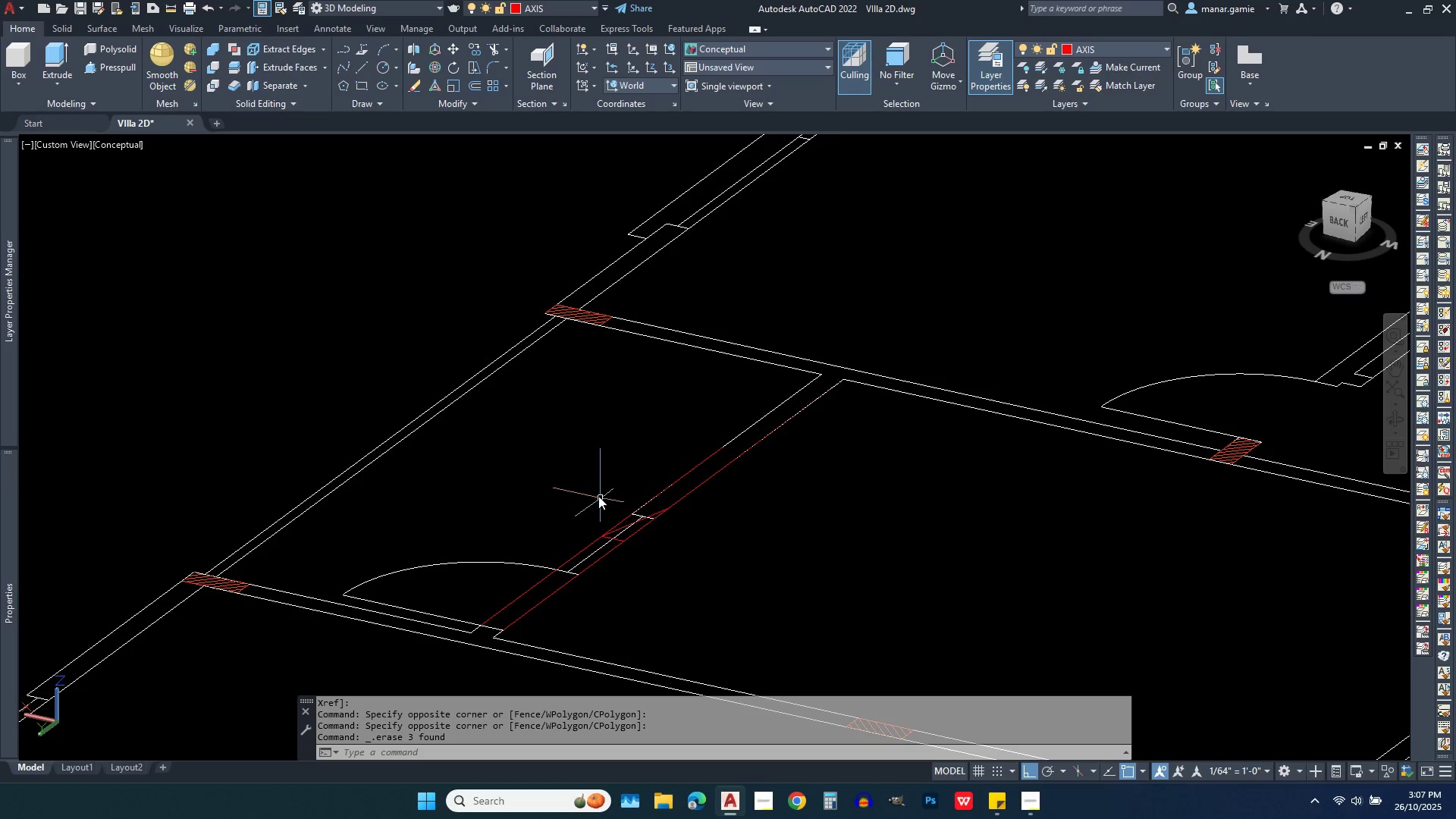 
left_click([590, 494])
 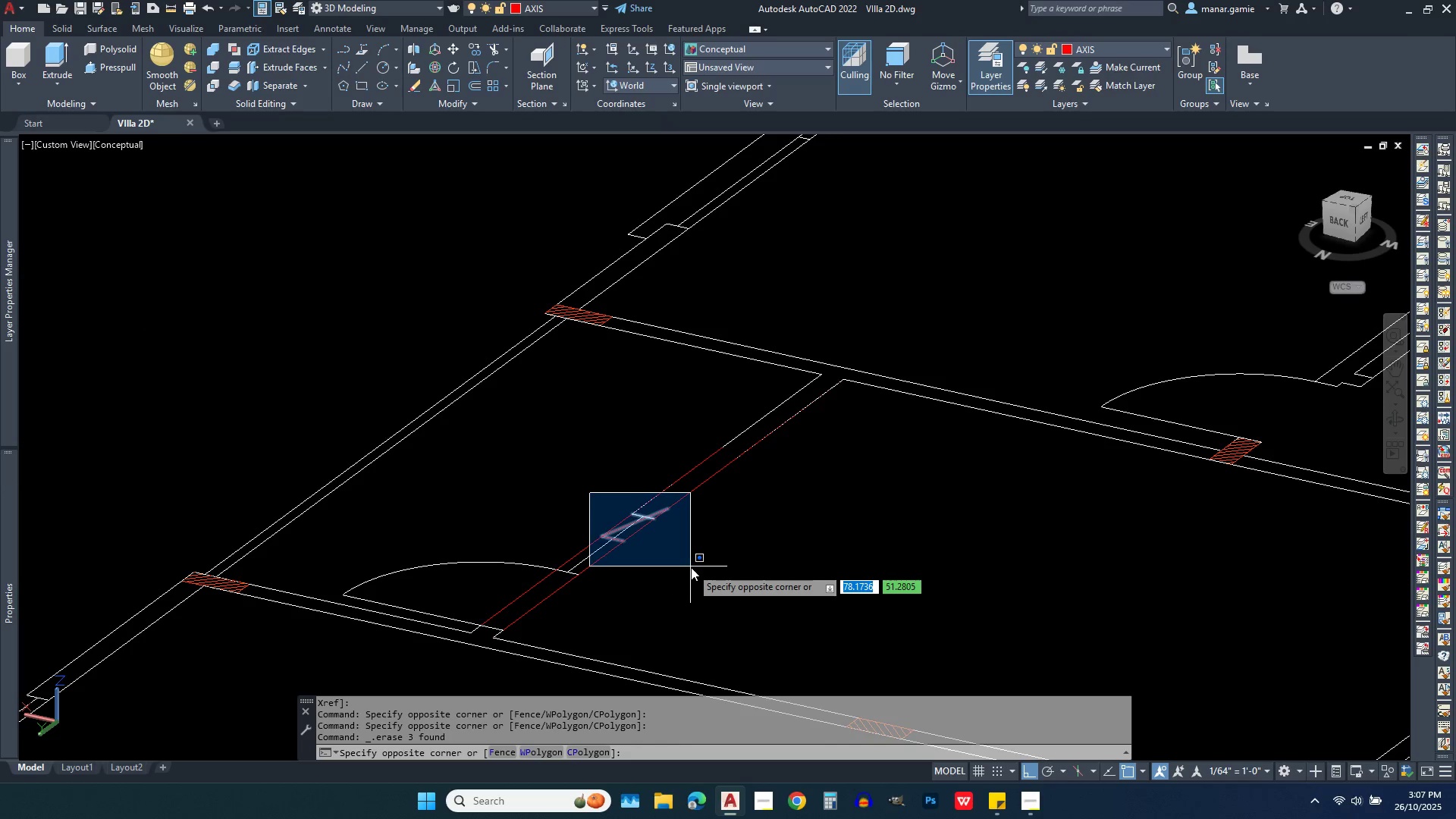 
left_click([691, 567])
 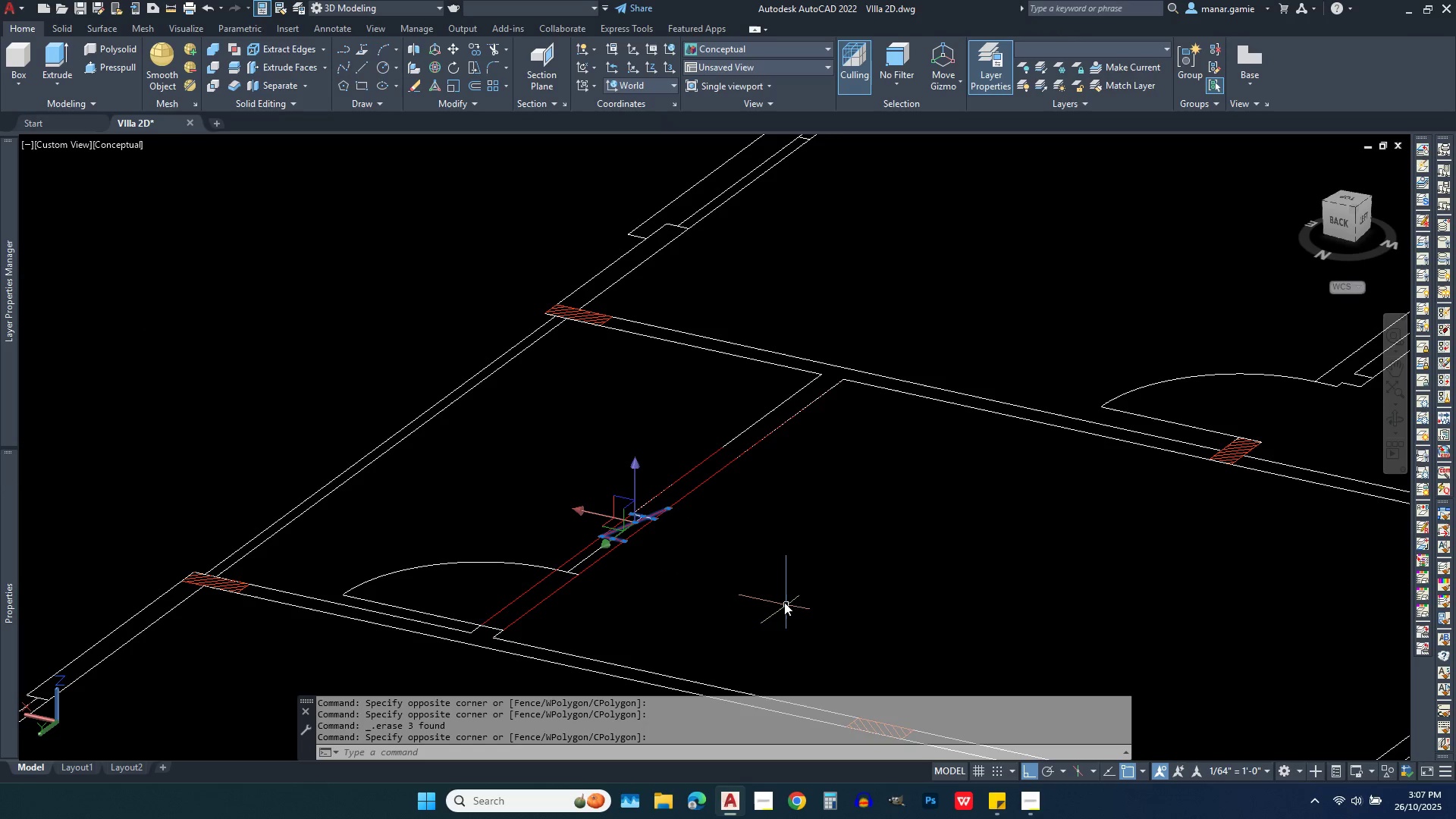 
key(Escape)
 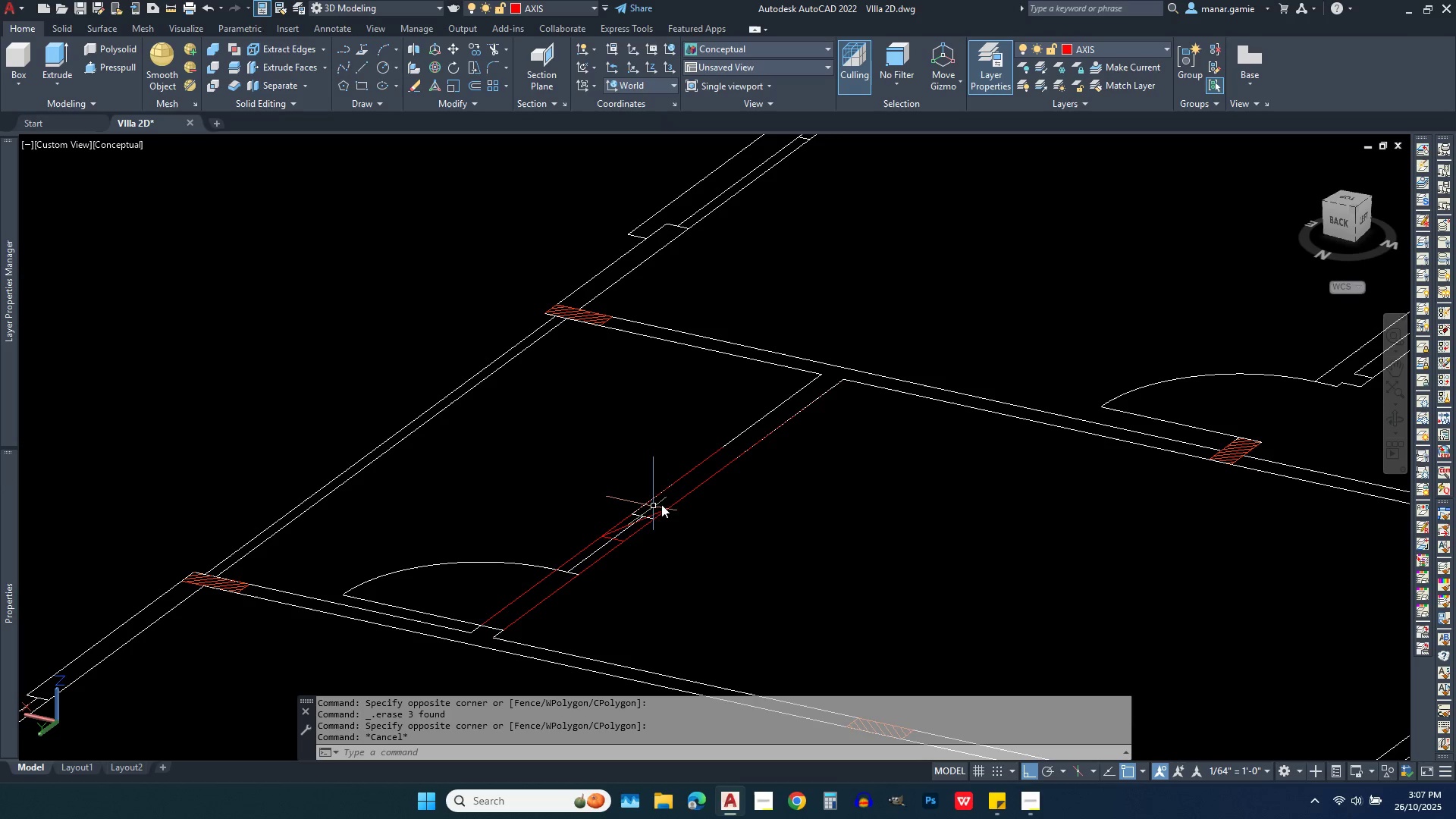 
scroll: coordinate [935, 514], scroll_direction: down, amount: 5.0
 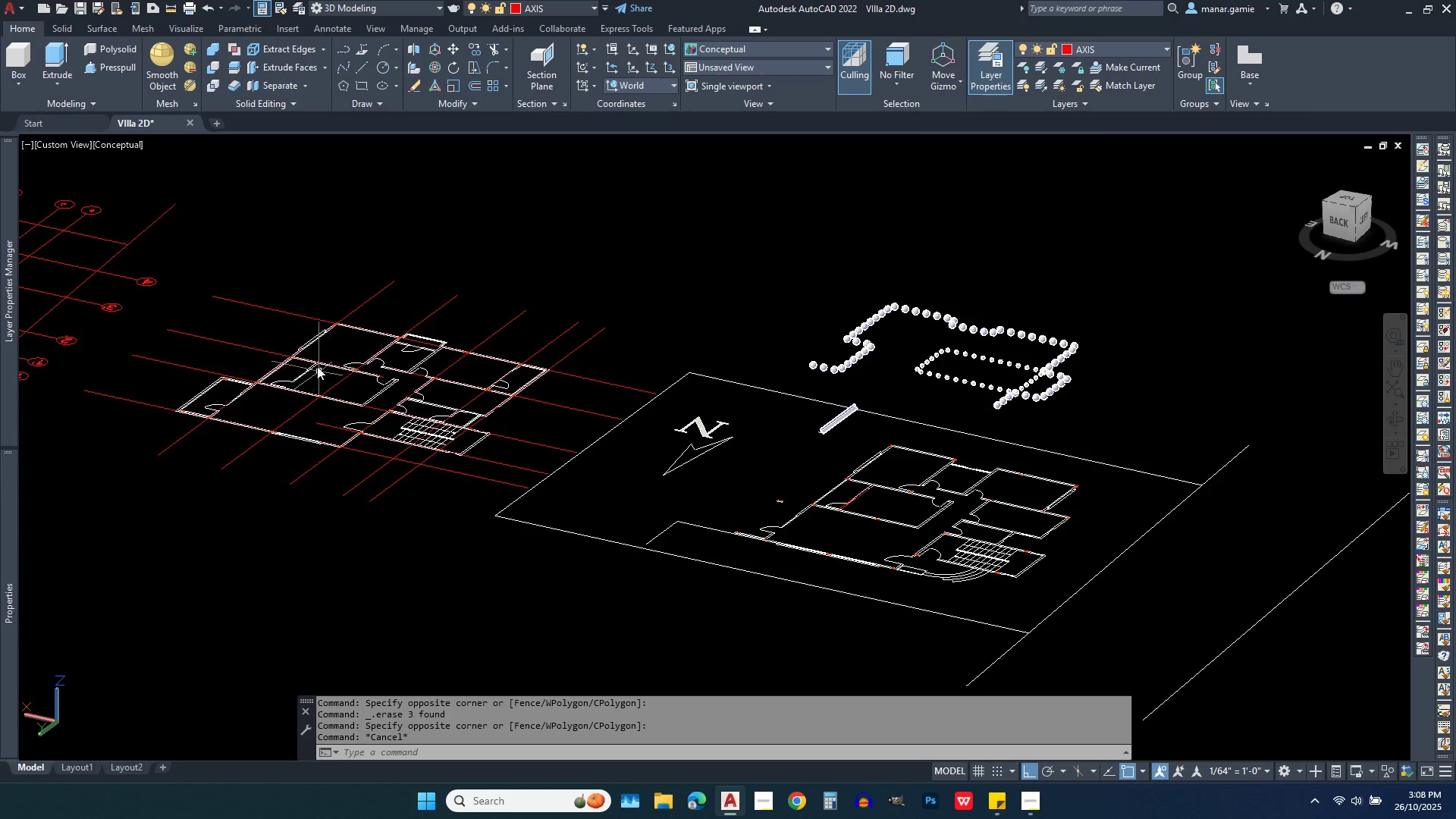 
scroll: coordinate [149, 403], scroll_direction: up, amount: 6.0
 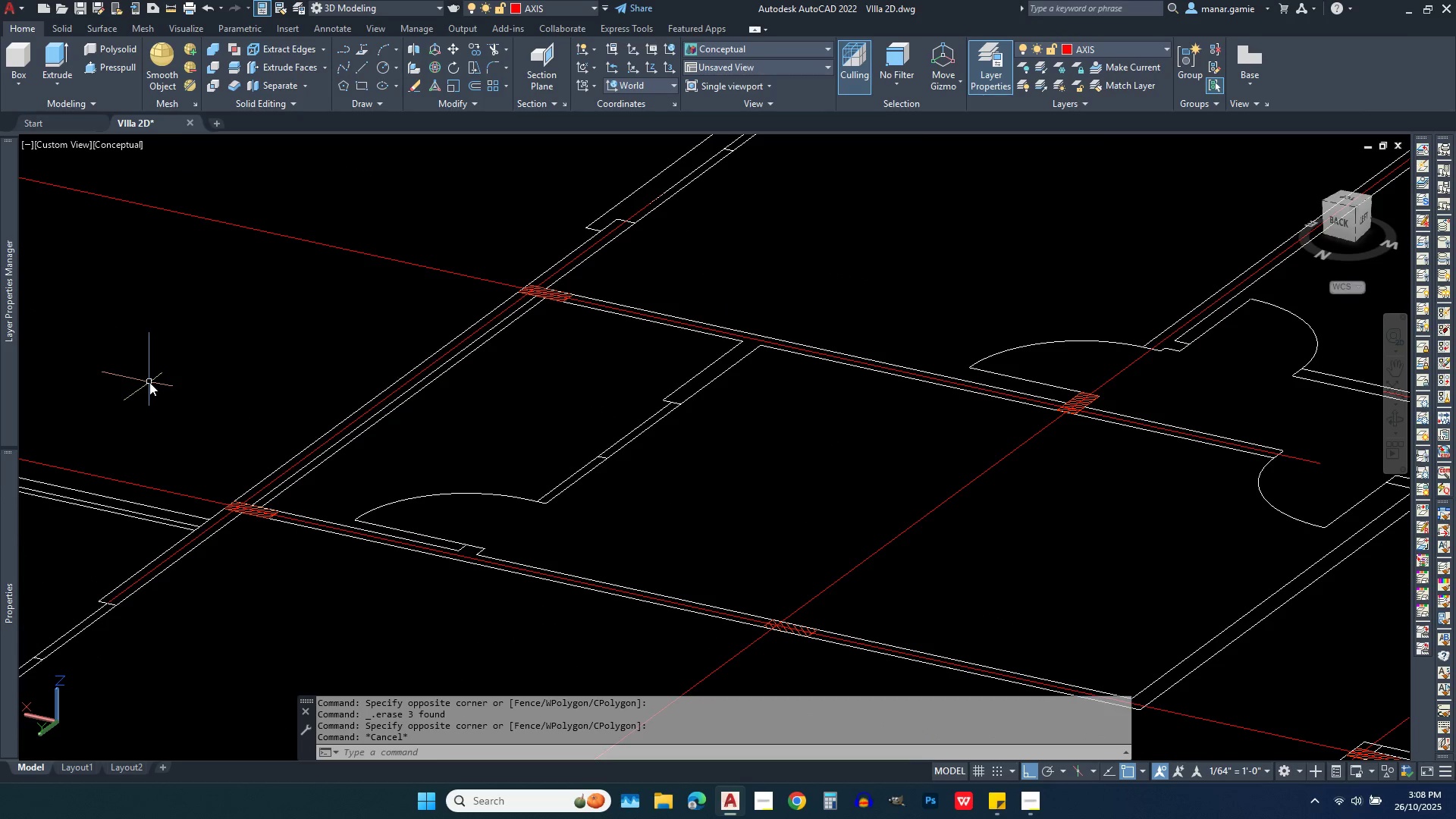 
scroll: coordinate [155, 390], scroll_direction: down, amount: 4.0
 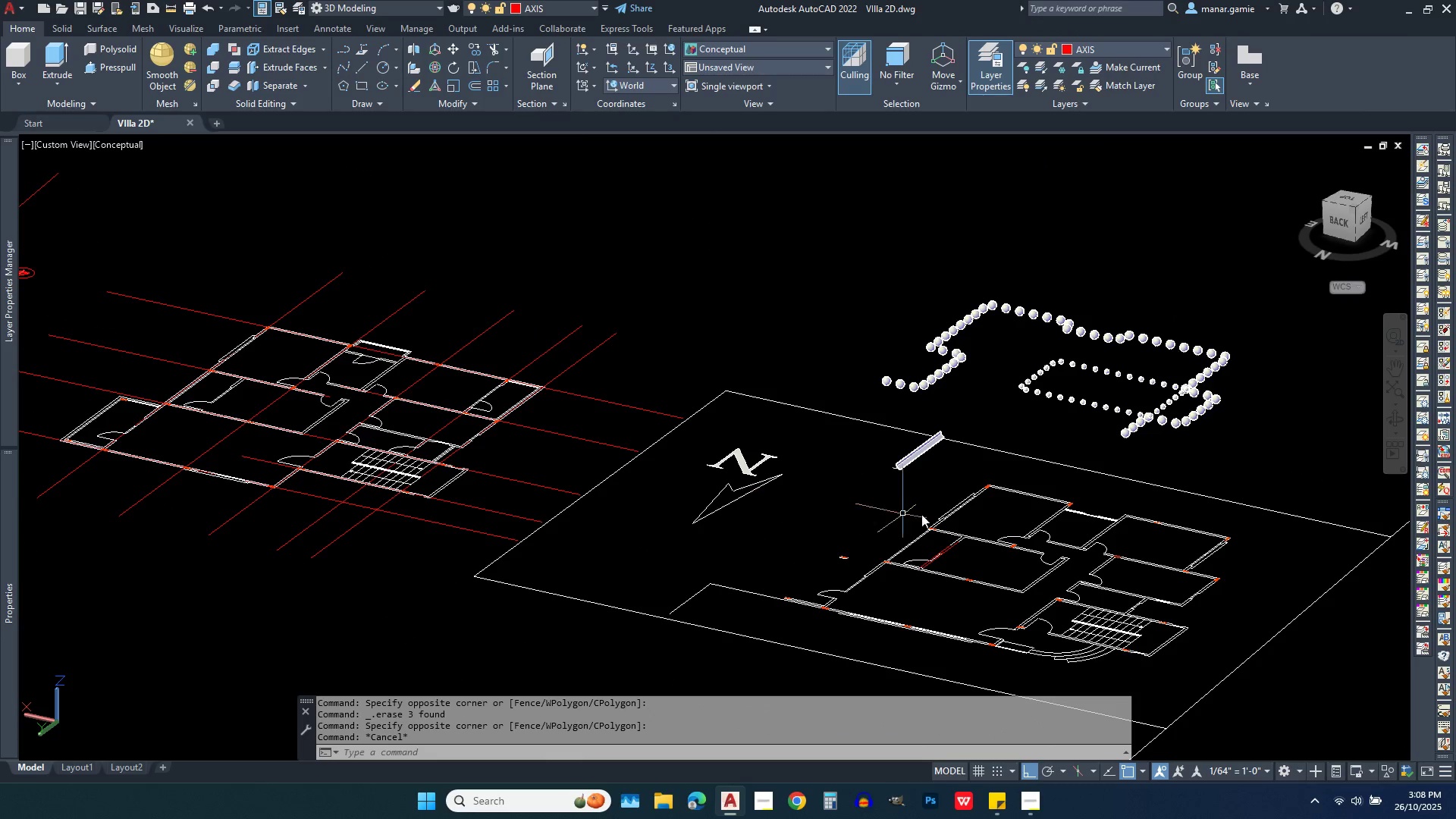 
scroll: coordinate [802, 639], scroll_direction: up, amount: 8.0
 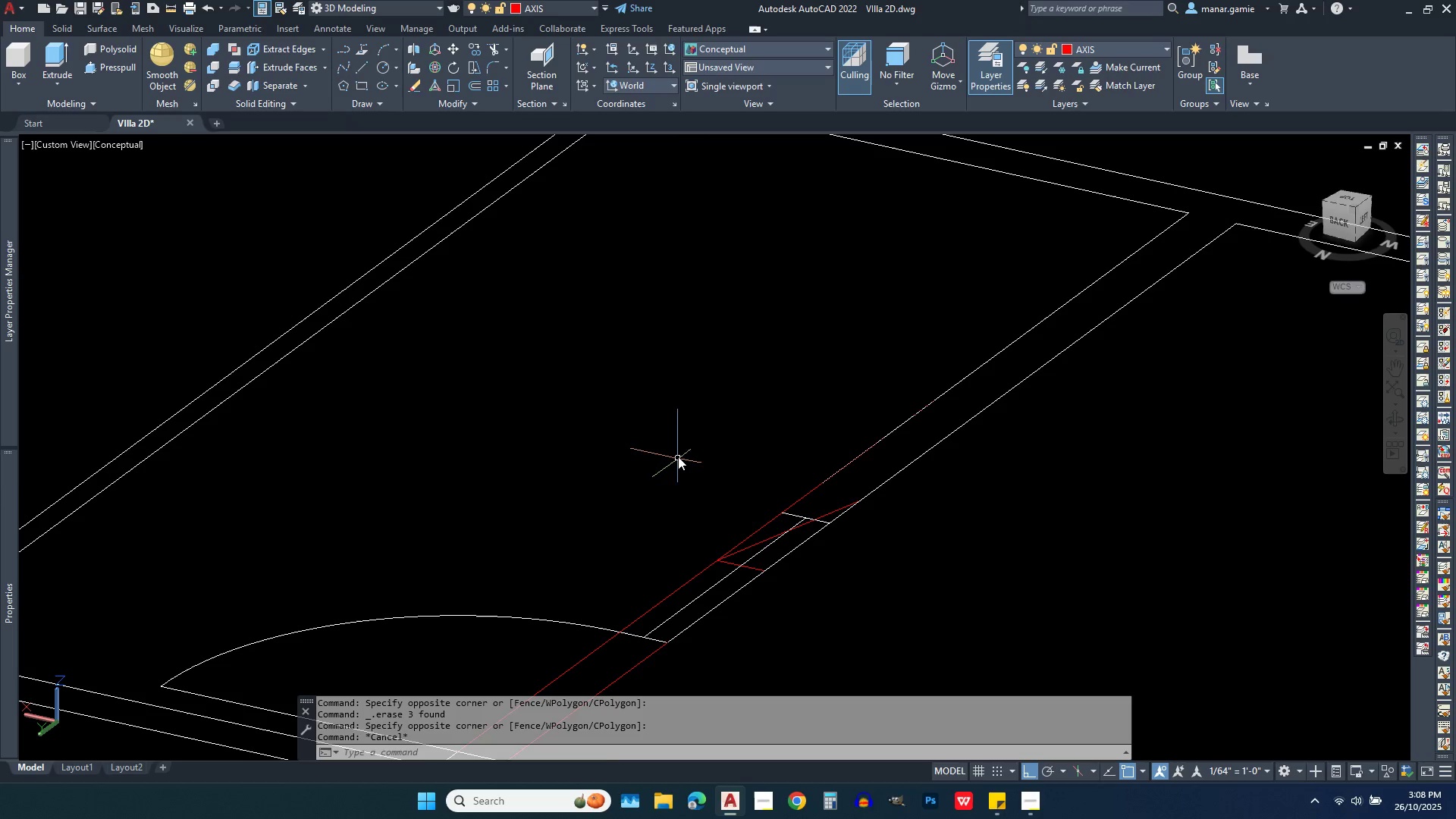 
left_click([678, 453])
 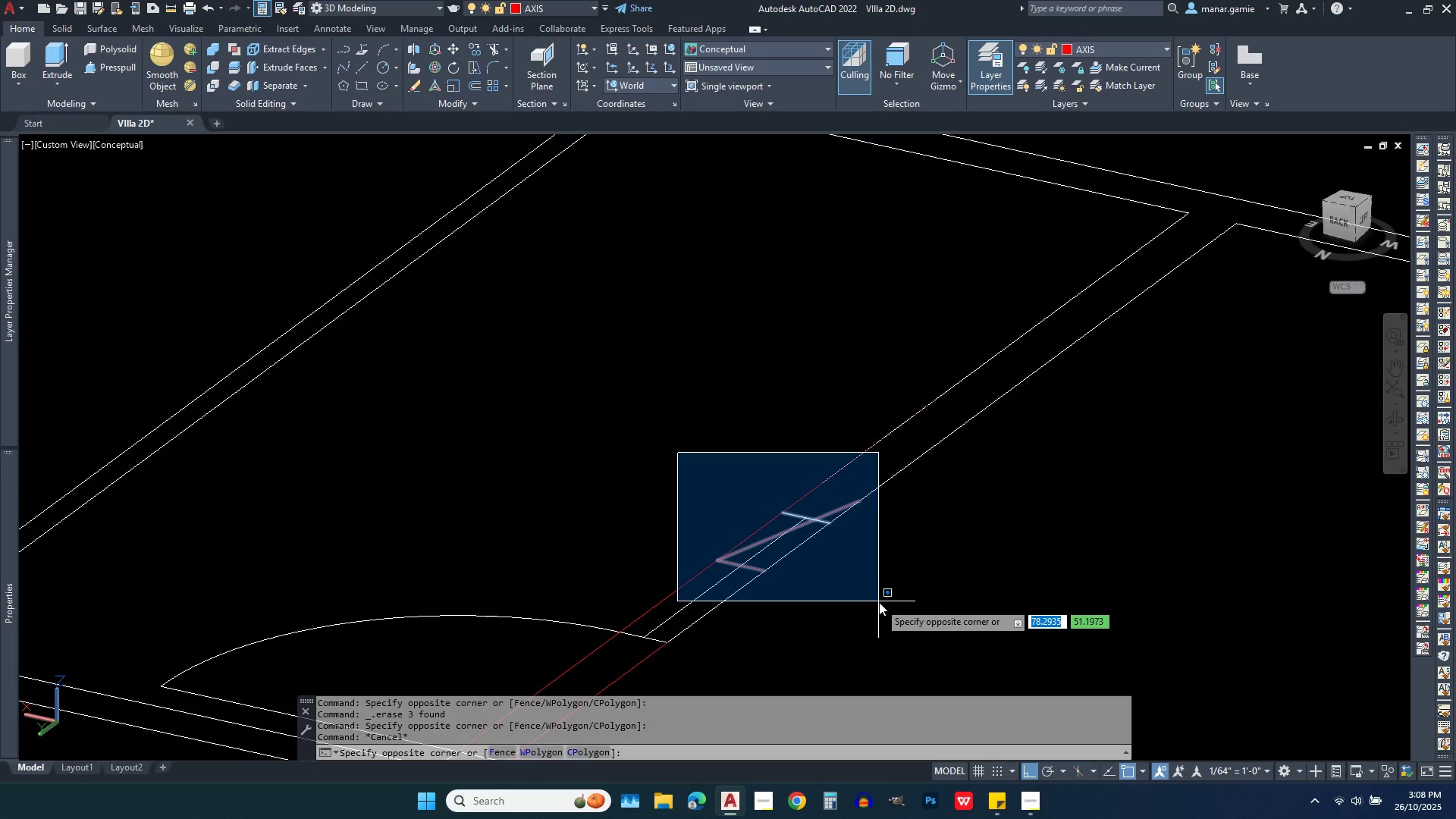 
left_click([879, 602])
 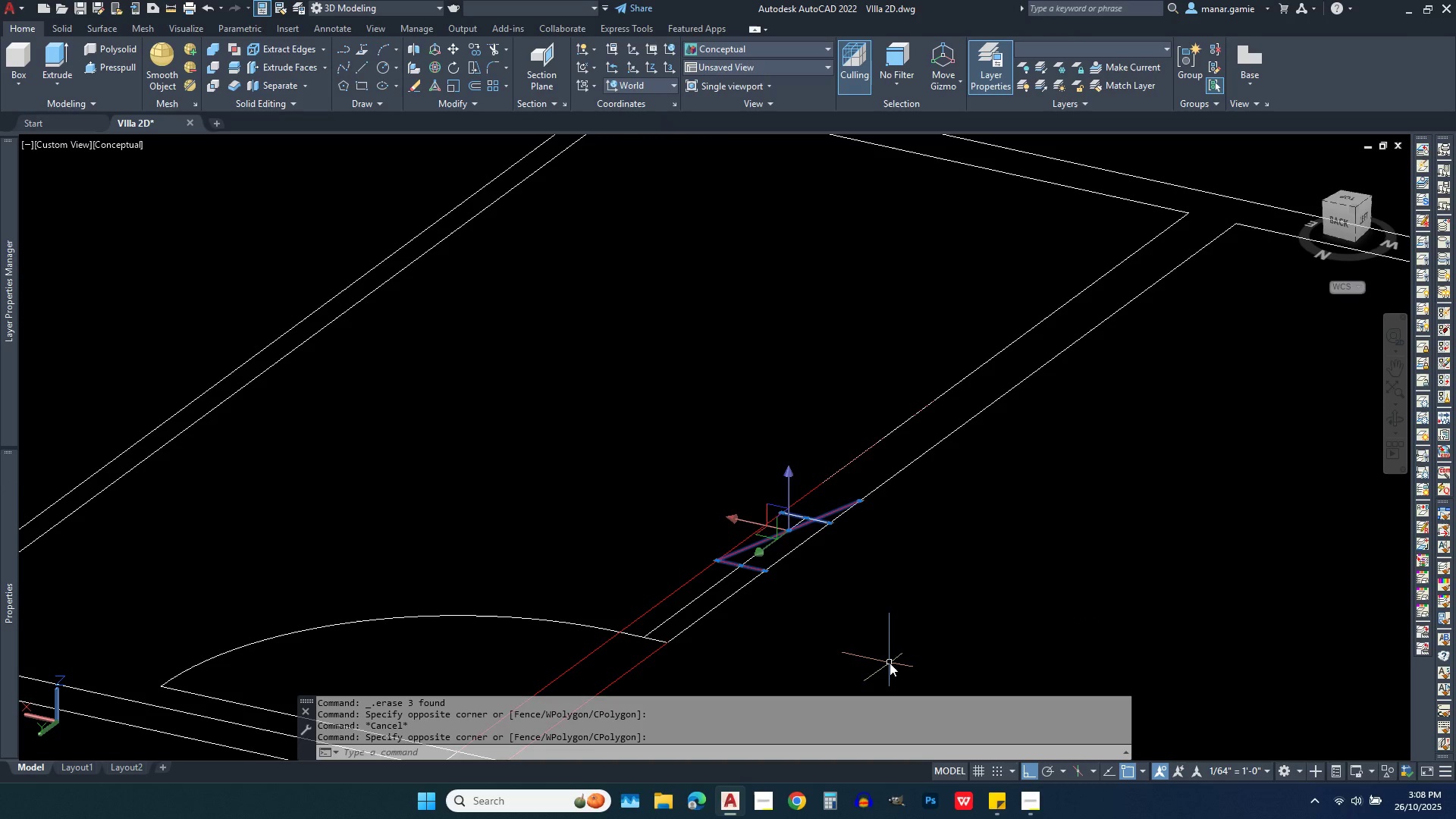 
key(Delete)
 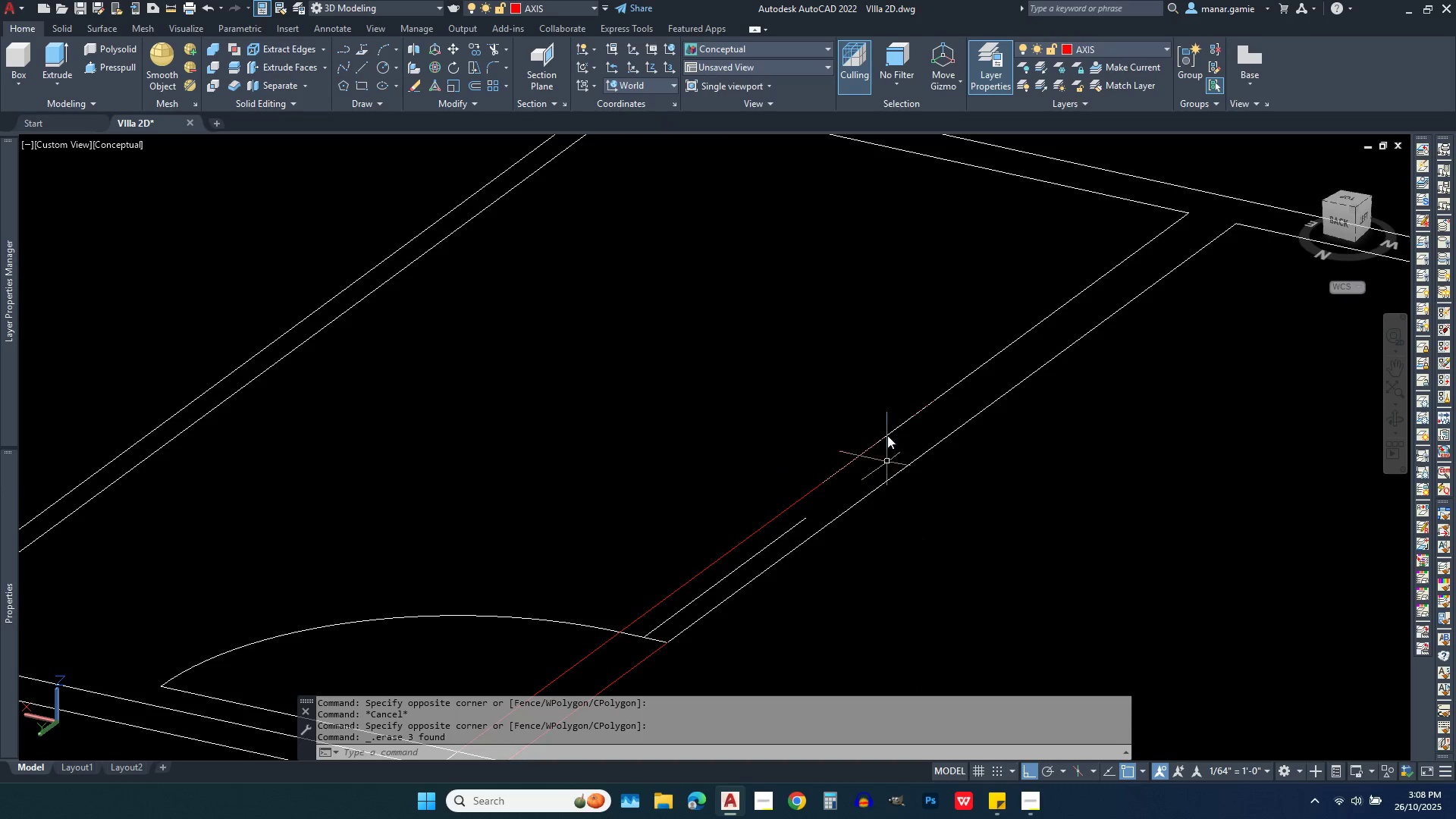 
scroll: coordinate [887, 403], scroll_direction: down, amount: 1.0
 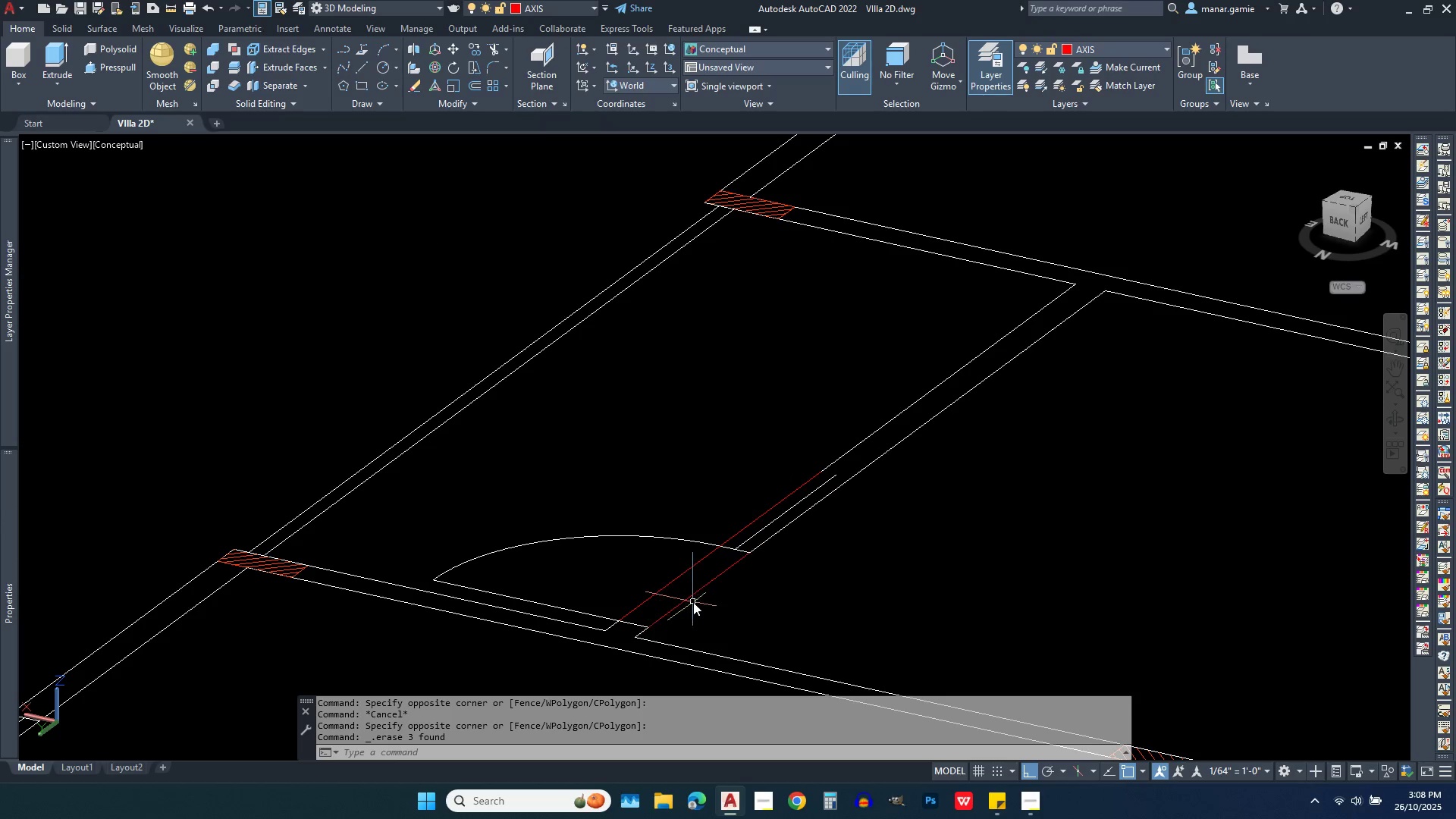 
left_click([696, 604])
 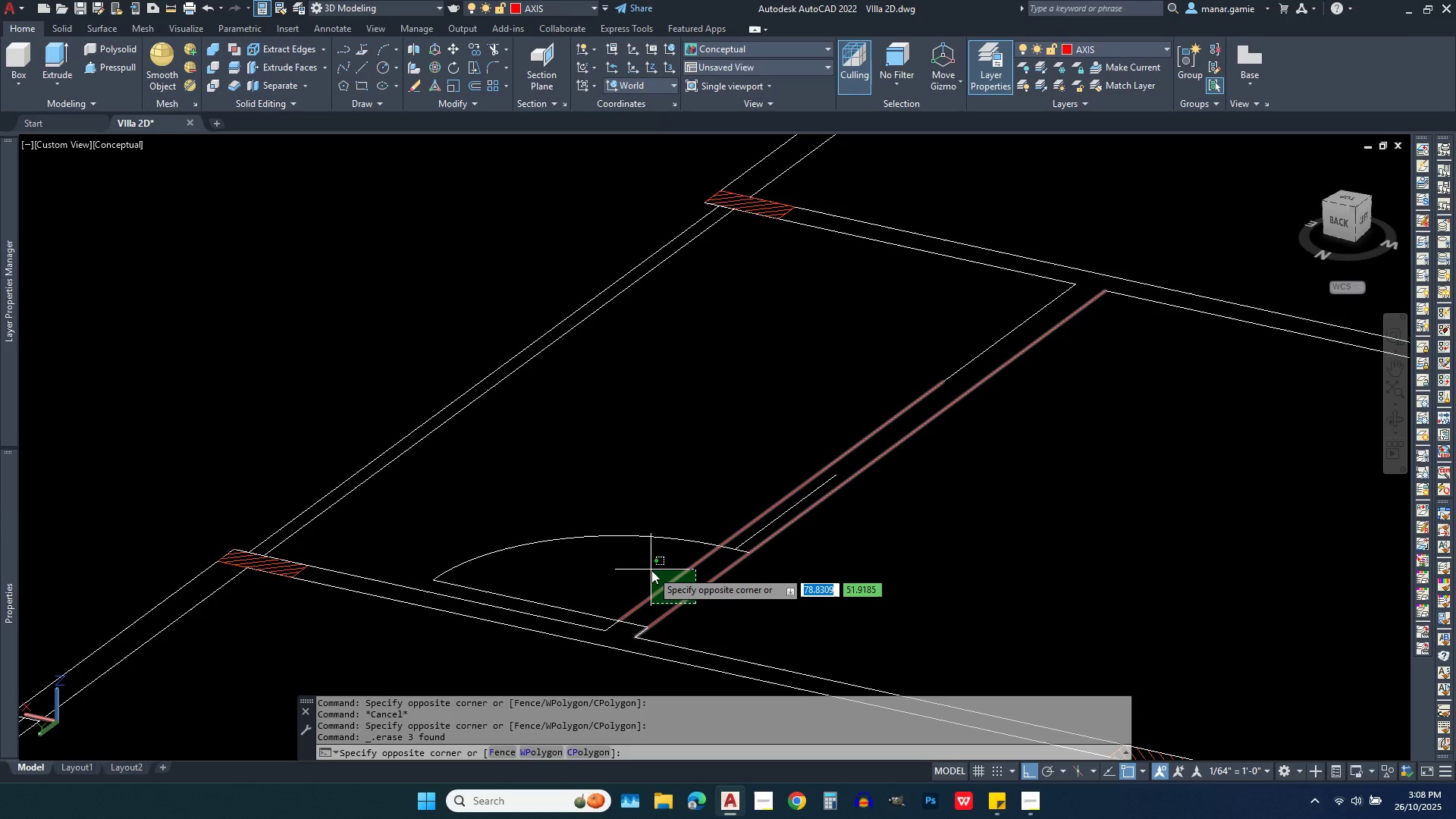 
left_click([651, 570])
 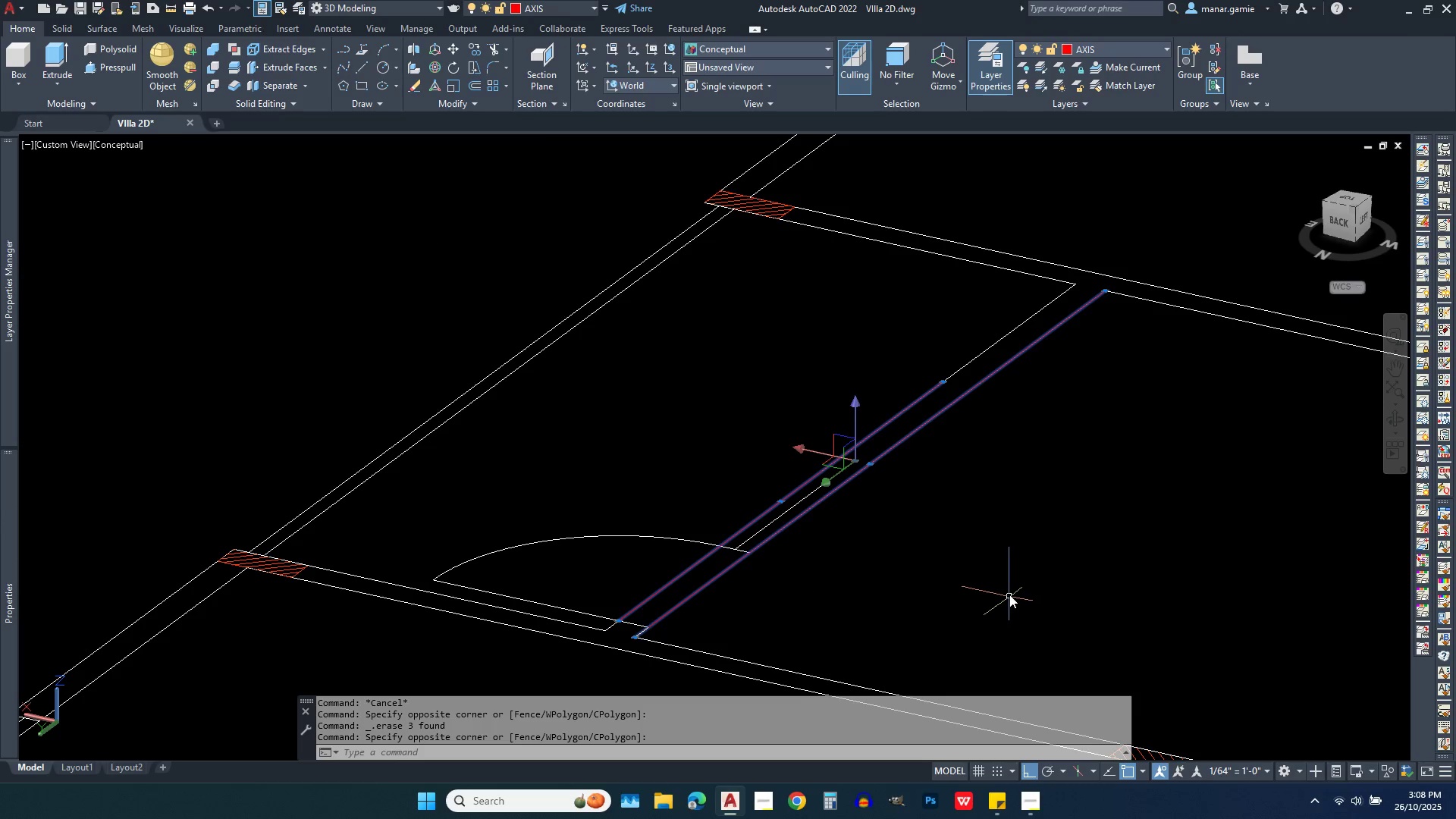 
key(Delete)
 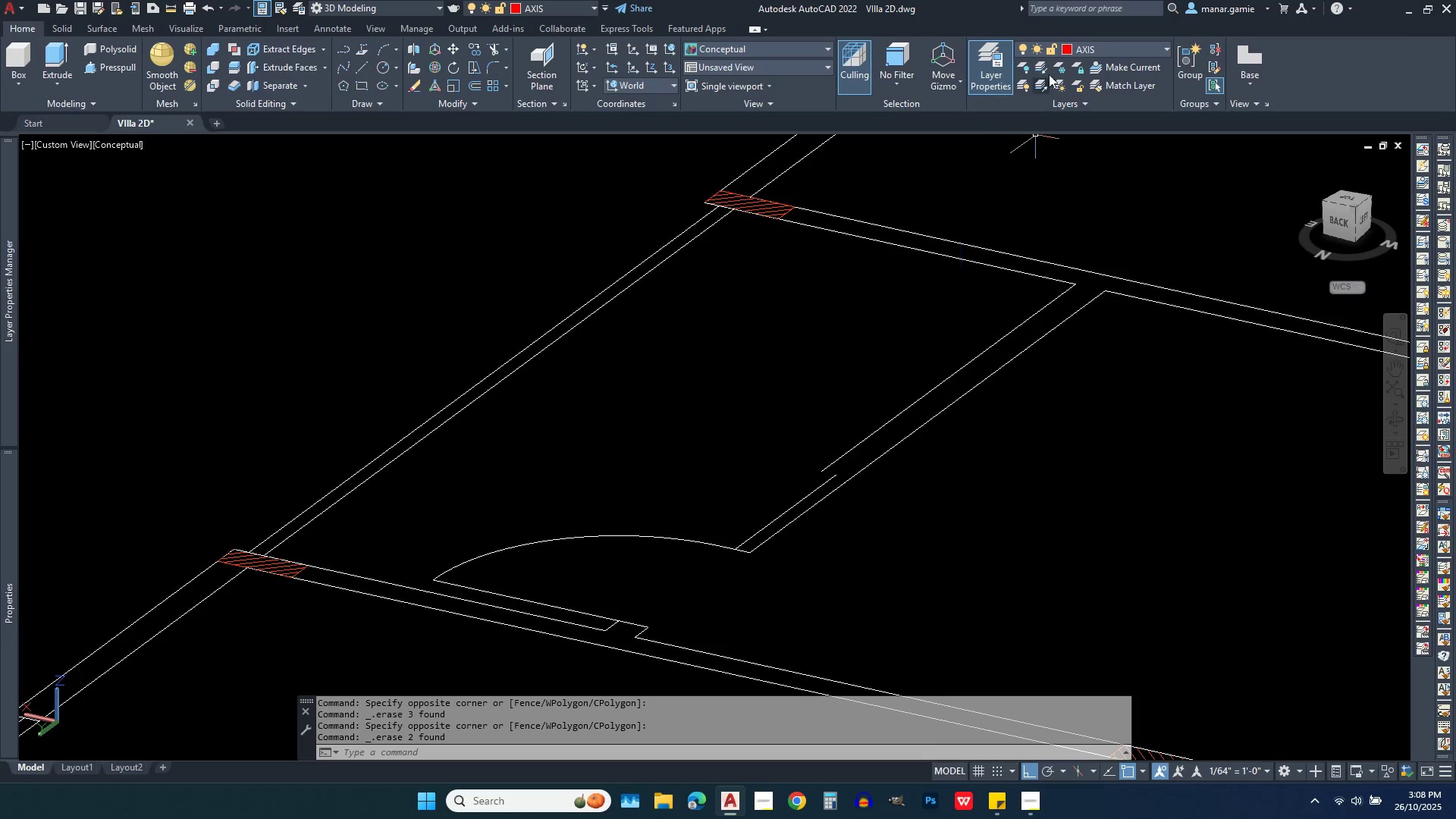 
left_click([1110, 52])
 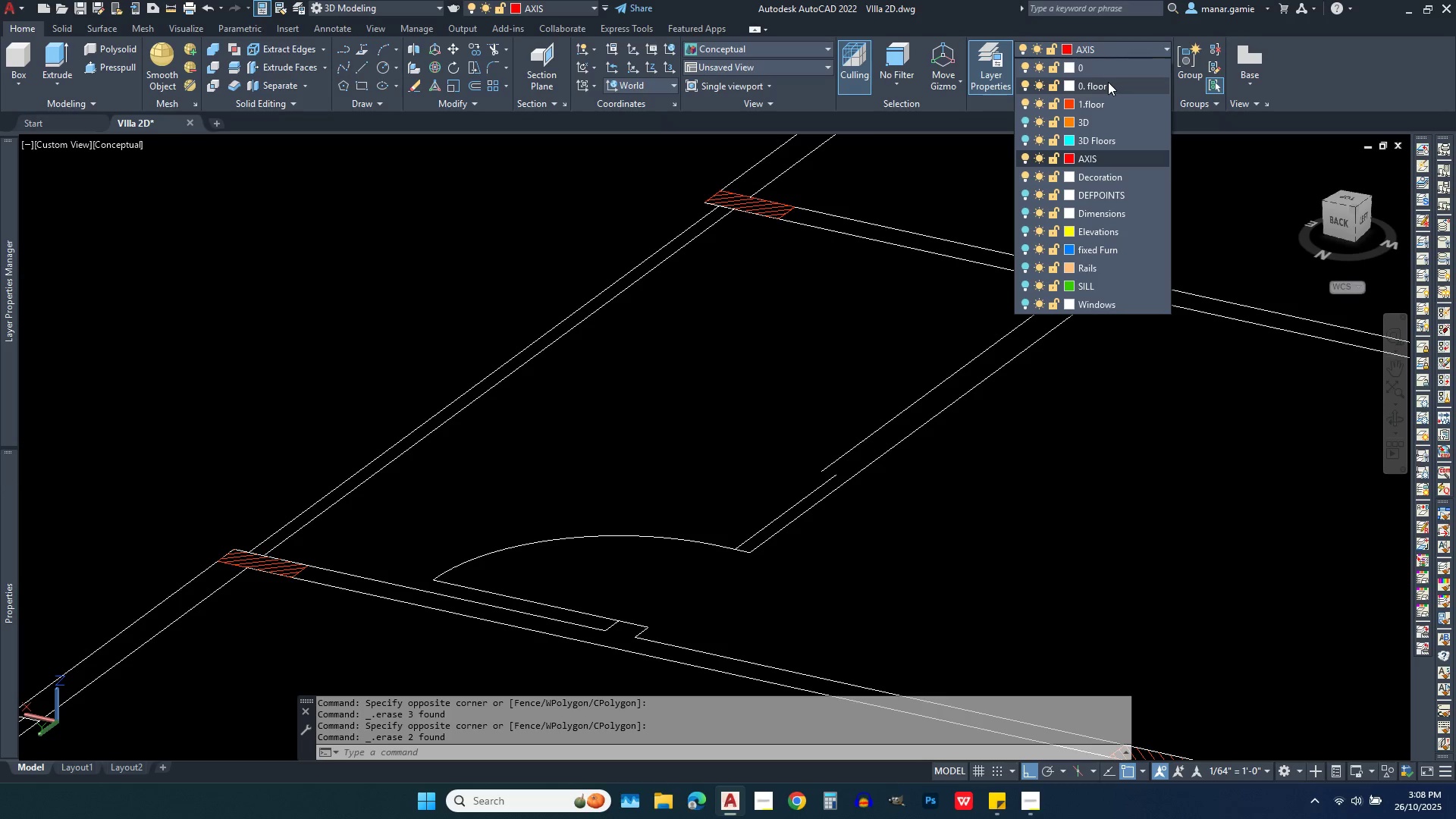 
left_click([1108, 82])
 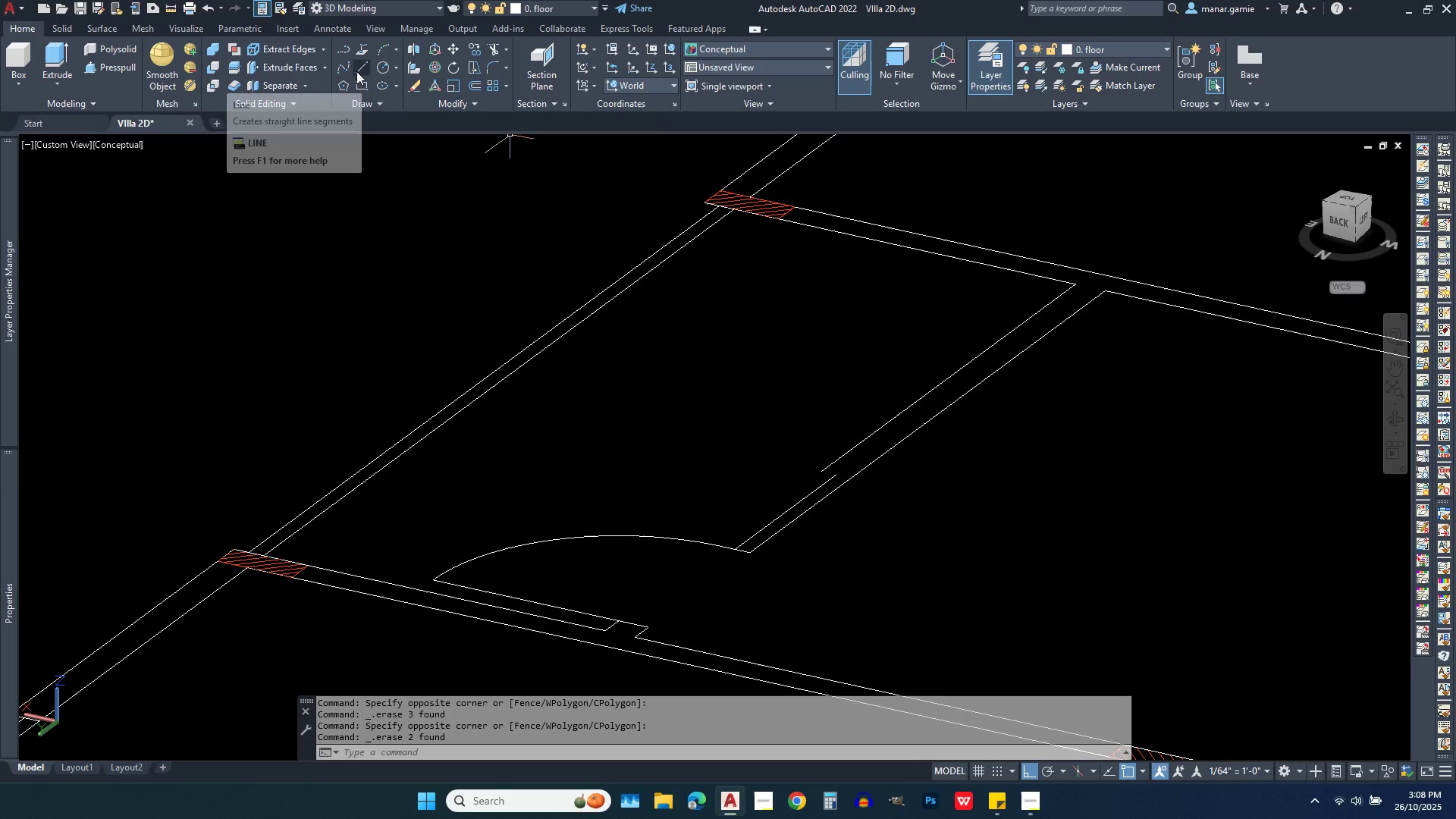 
left_click([367, 66])
 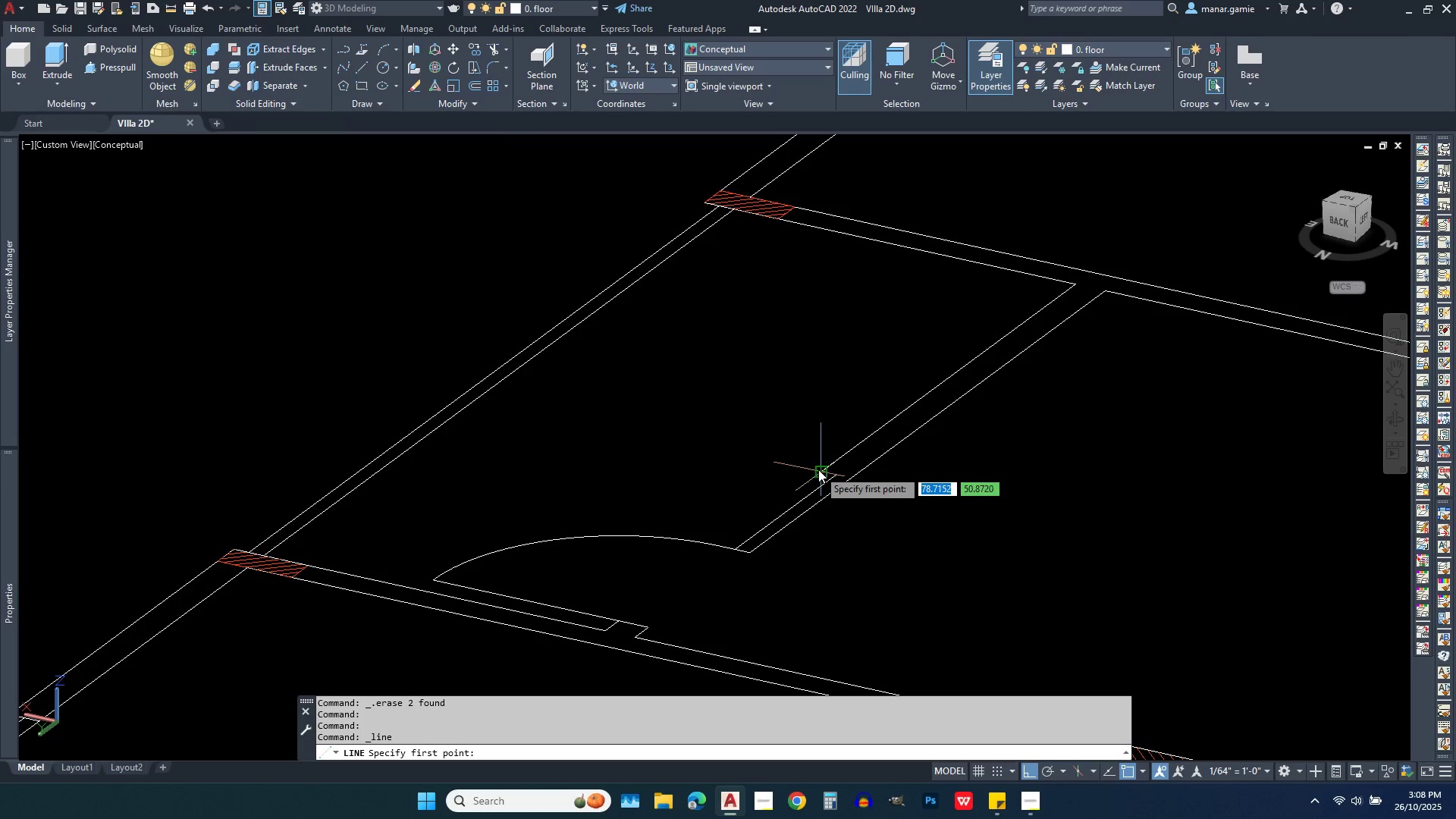 
left_click([824, 469])
 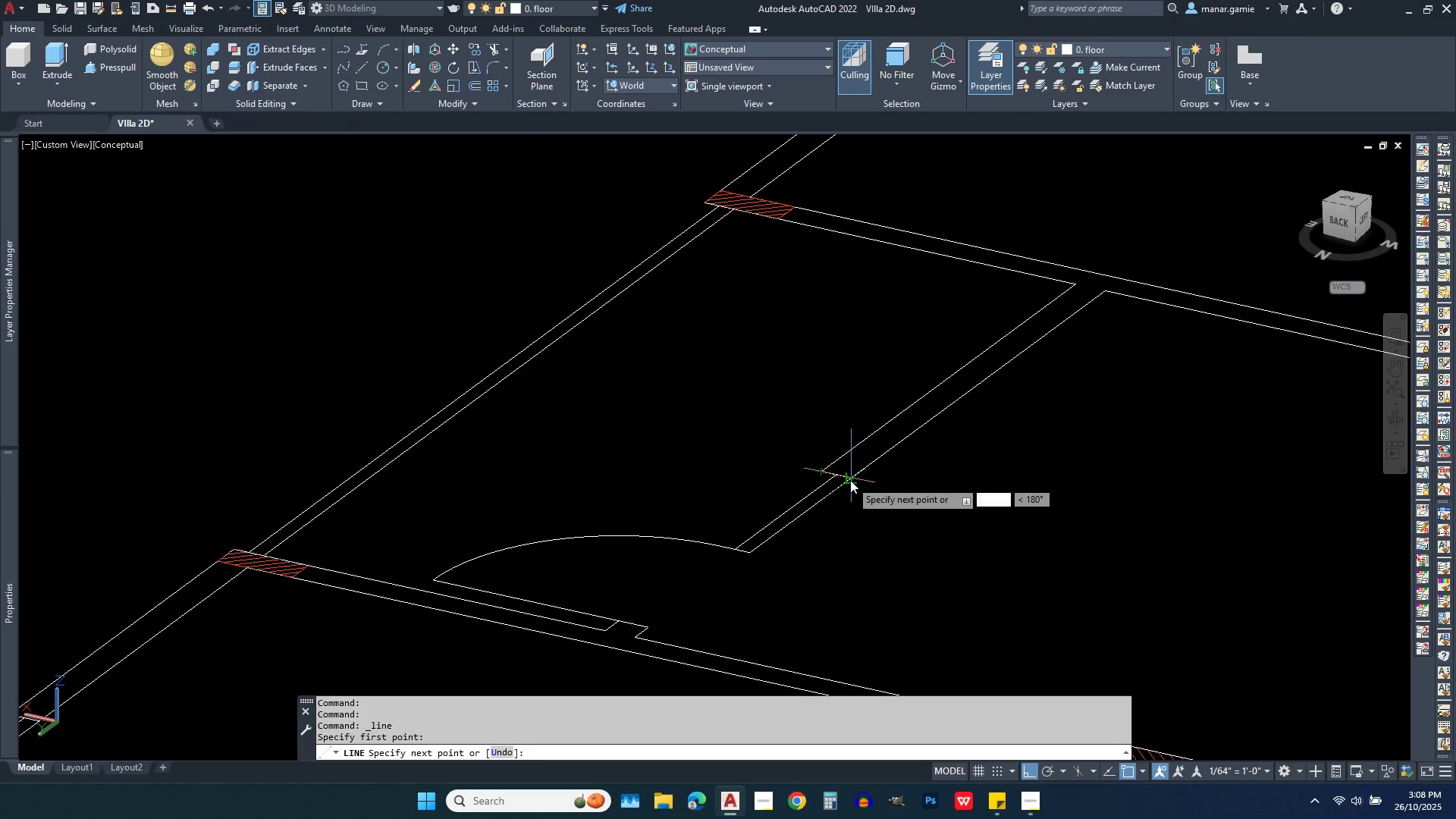 
left_click([850, 480])
 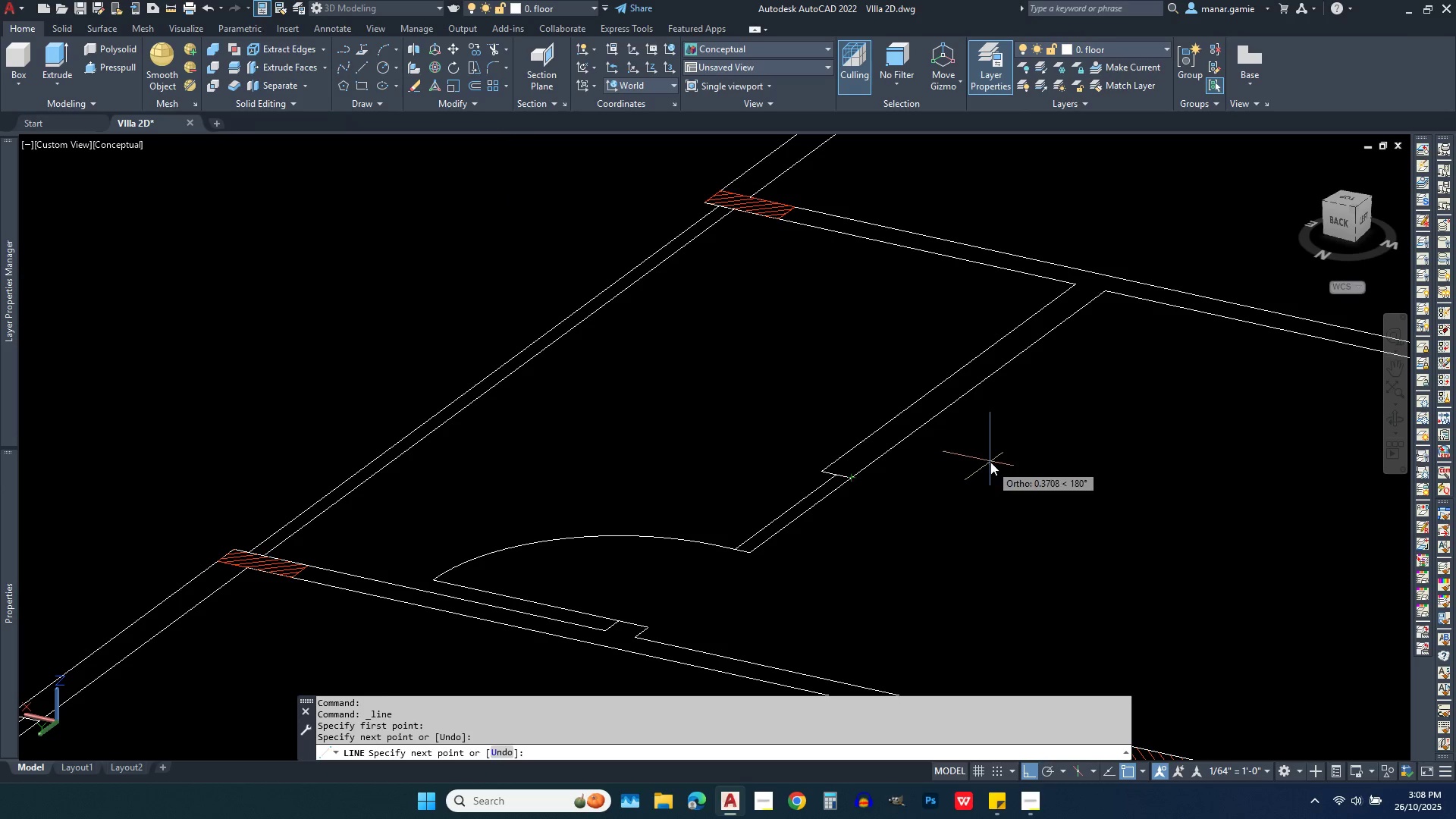 
right_click([990, 462])
 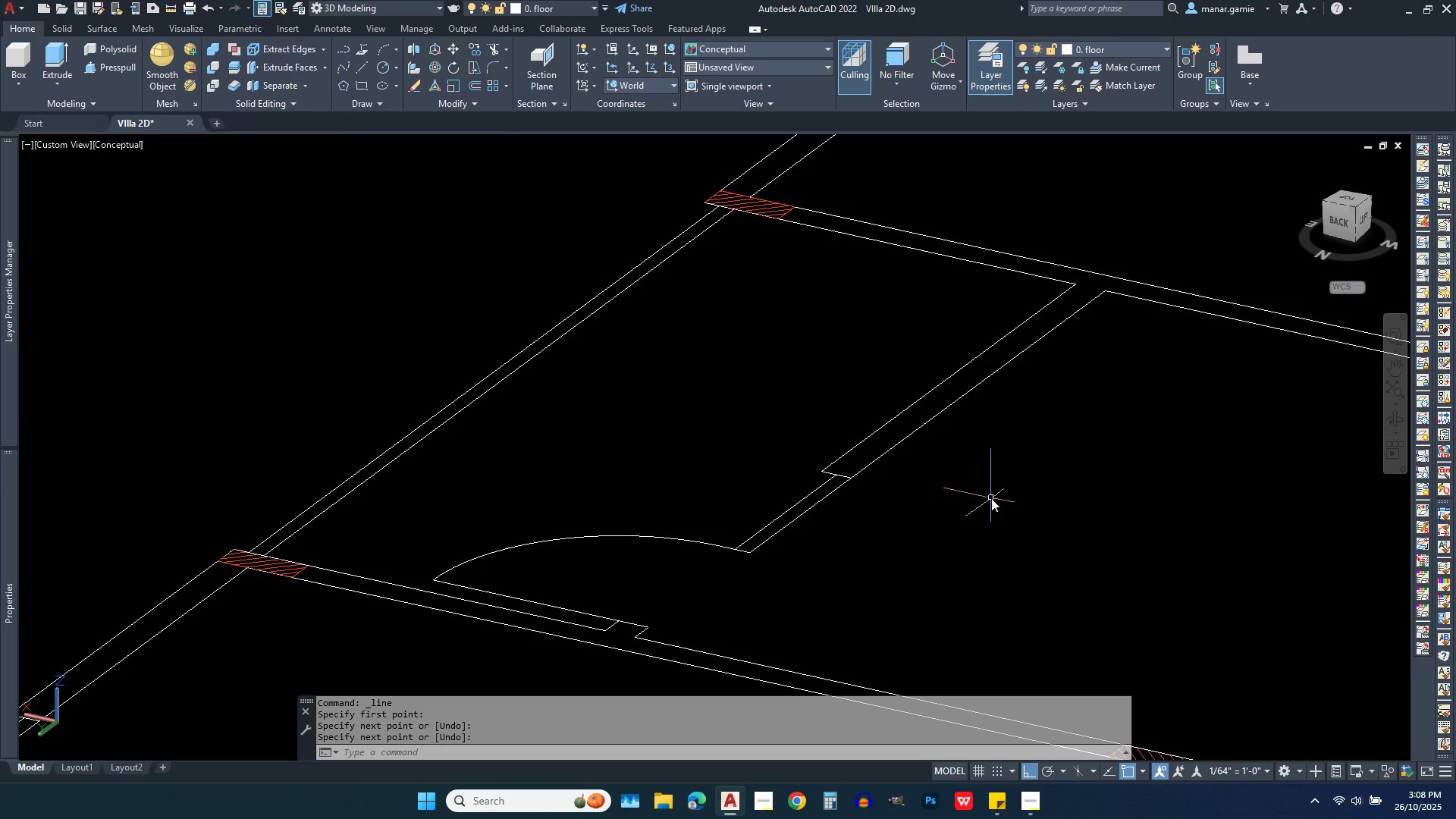 
scroll: coordinate [837, 398], scroll_direction: down, amount: 4.0
 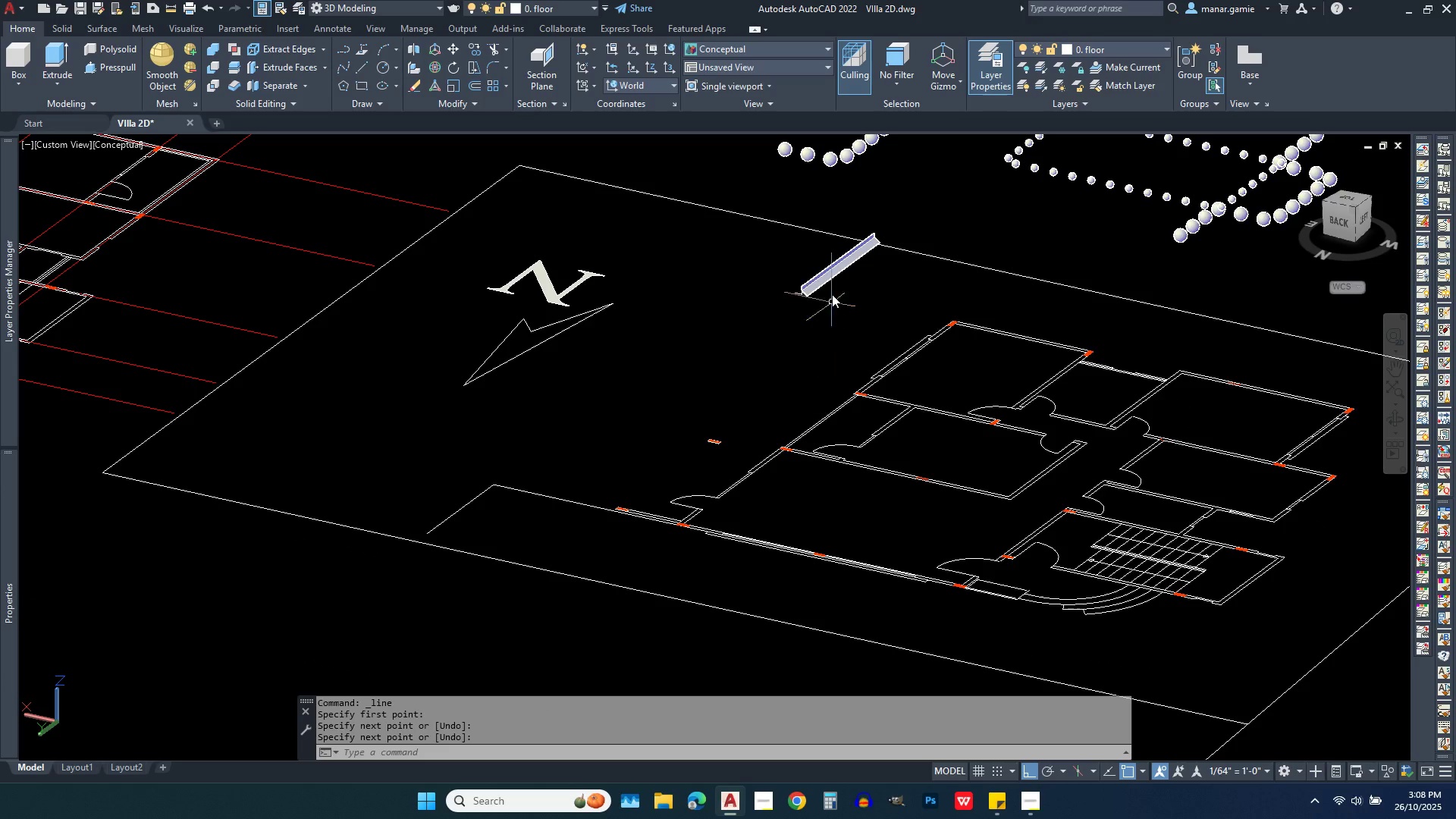 
scroll: coordinate [829, 218], scroll_direction: up, amount: 3.0
 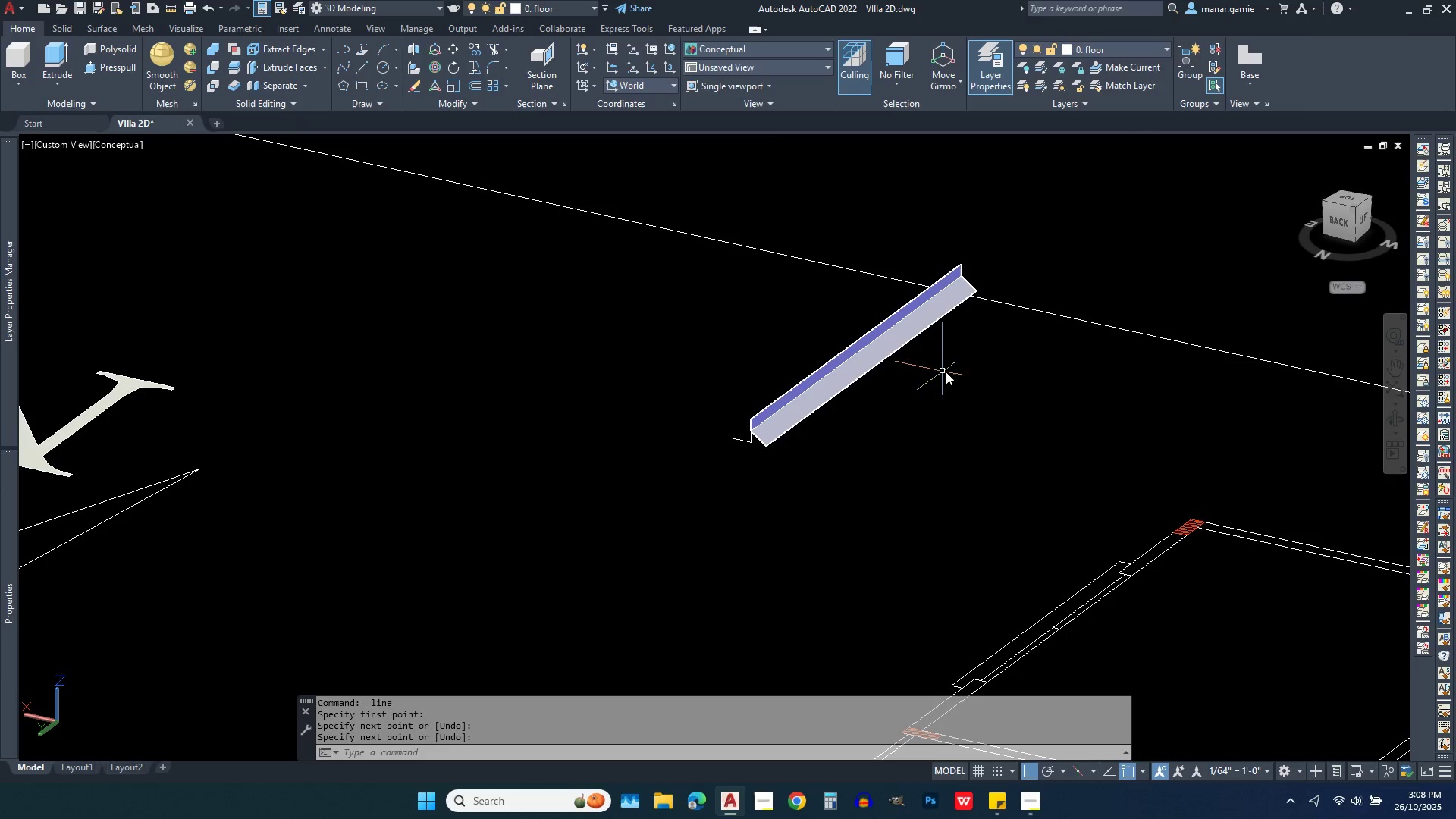 
wait(5.97)
 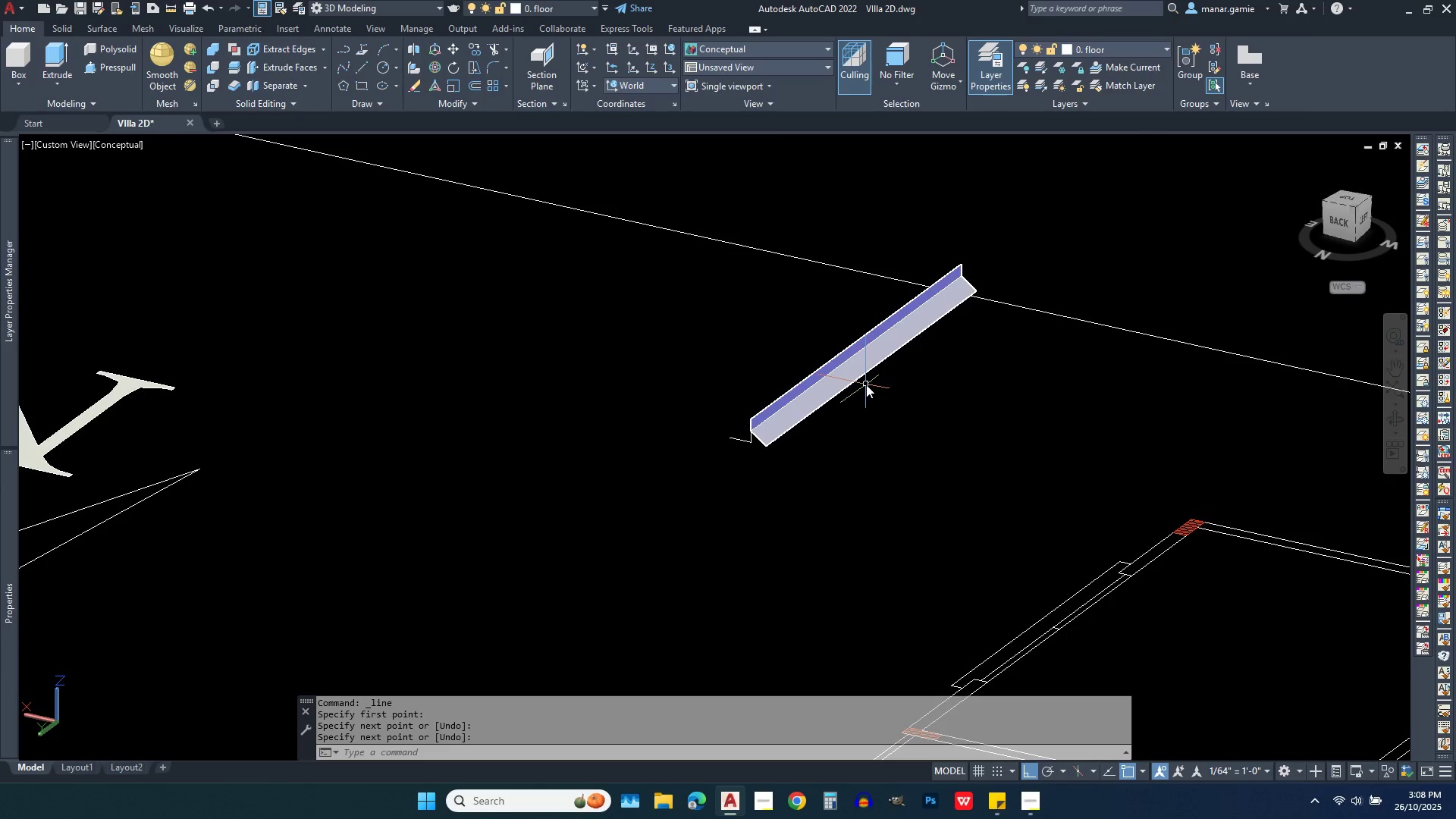 
left_click([845, 387])
 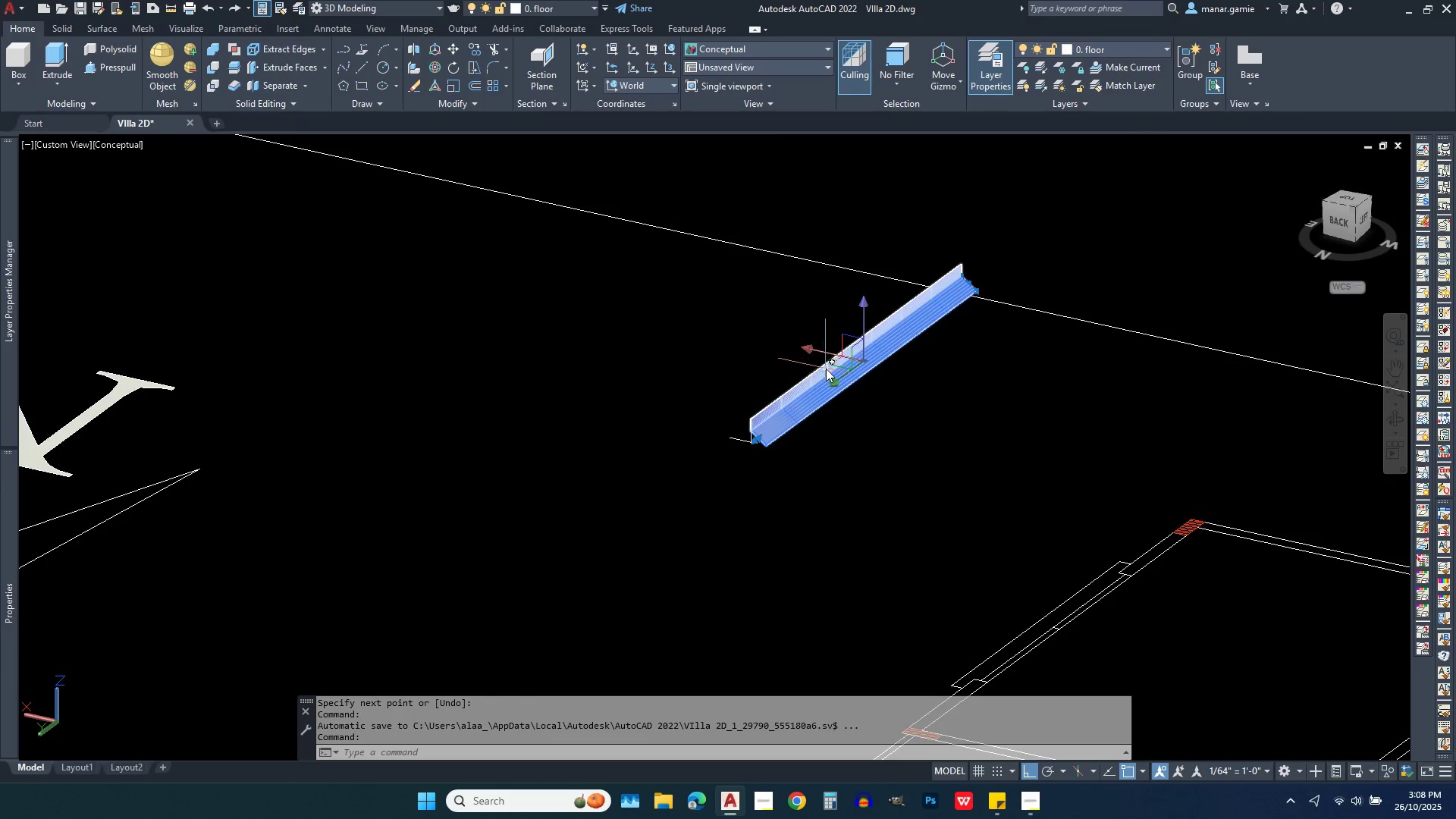 
left_click([826, 369])
 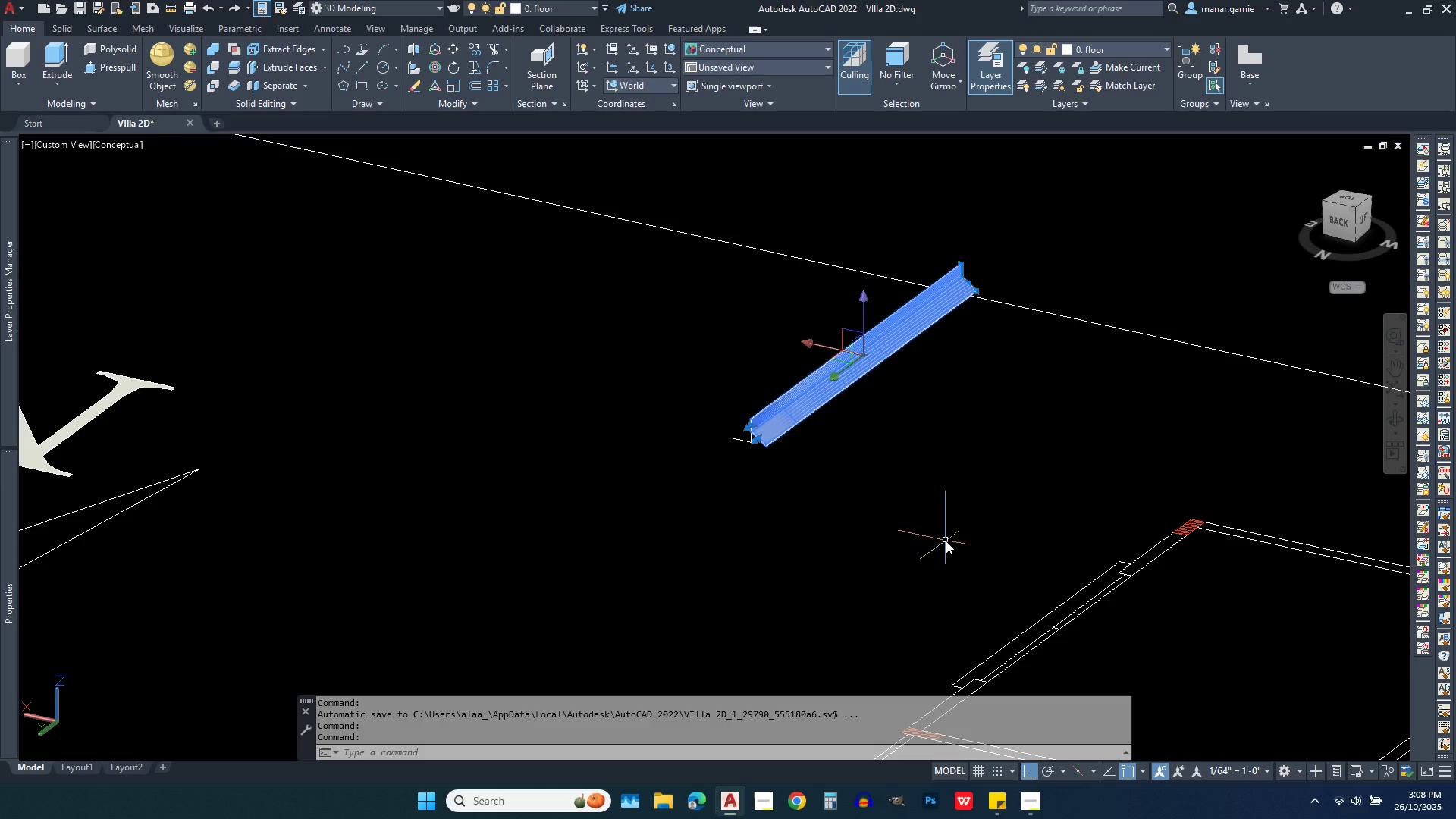 
key(Delete)
 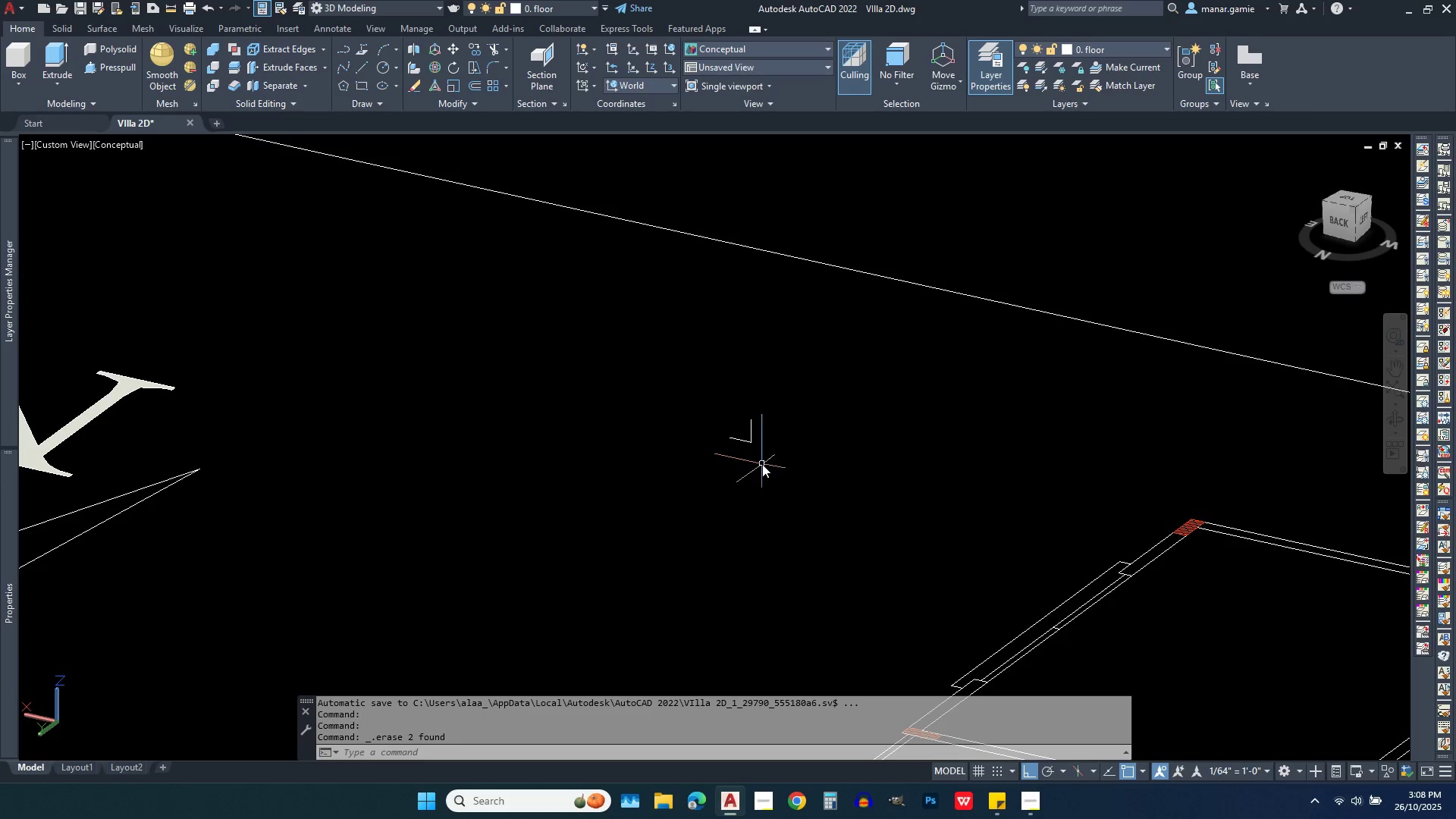 
left_click([765, 464])
 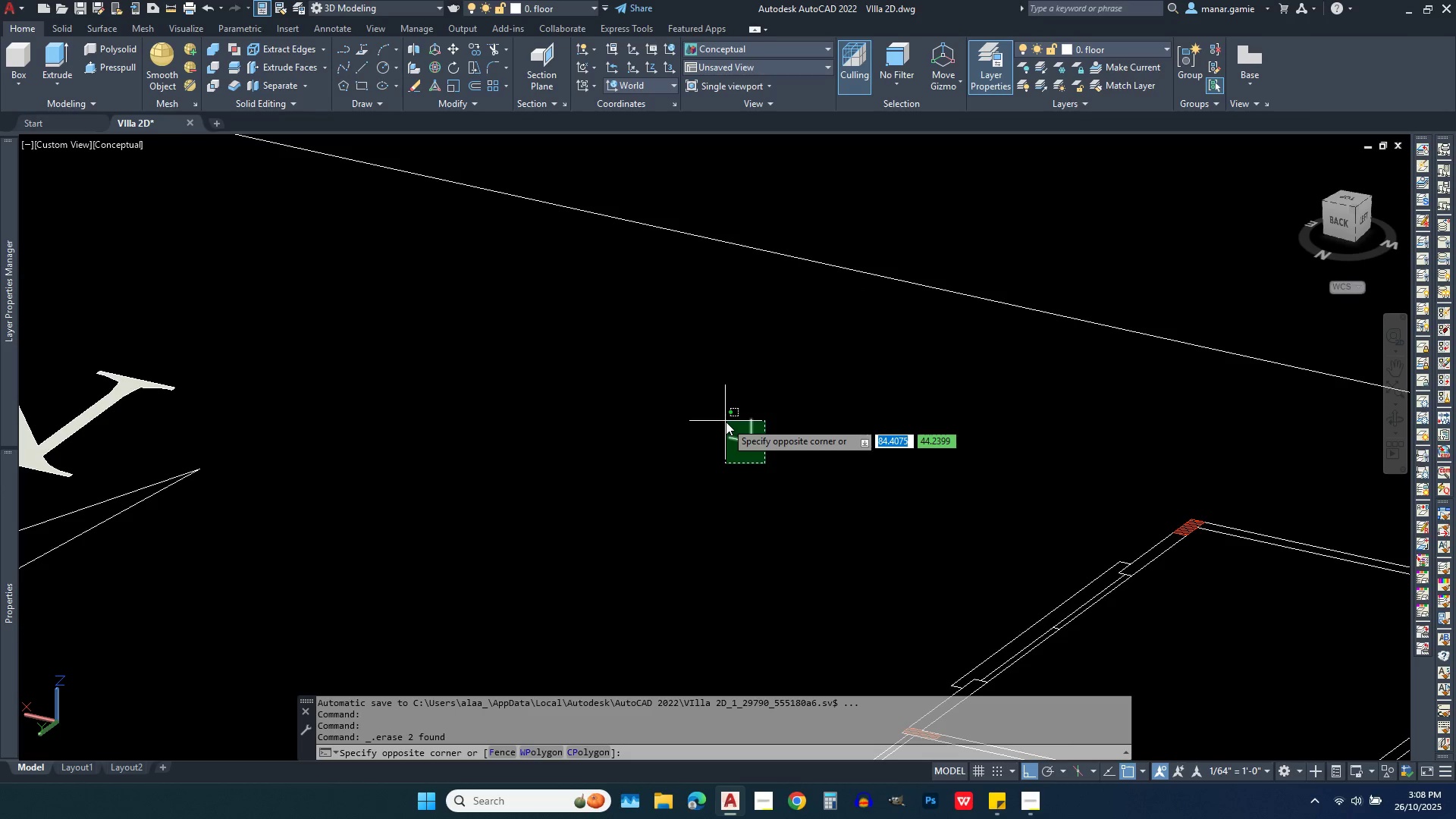 
left_click([726, 422])
 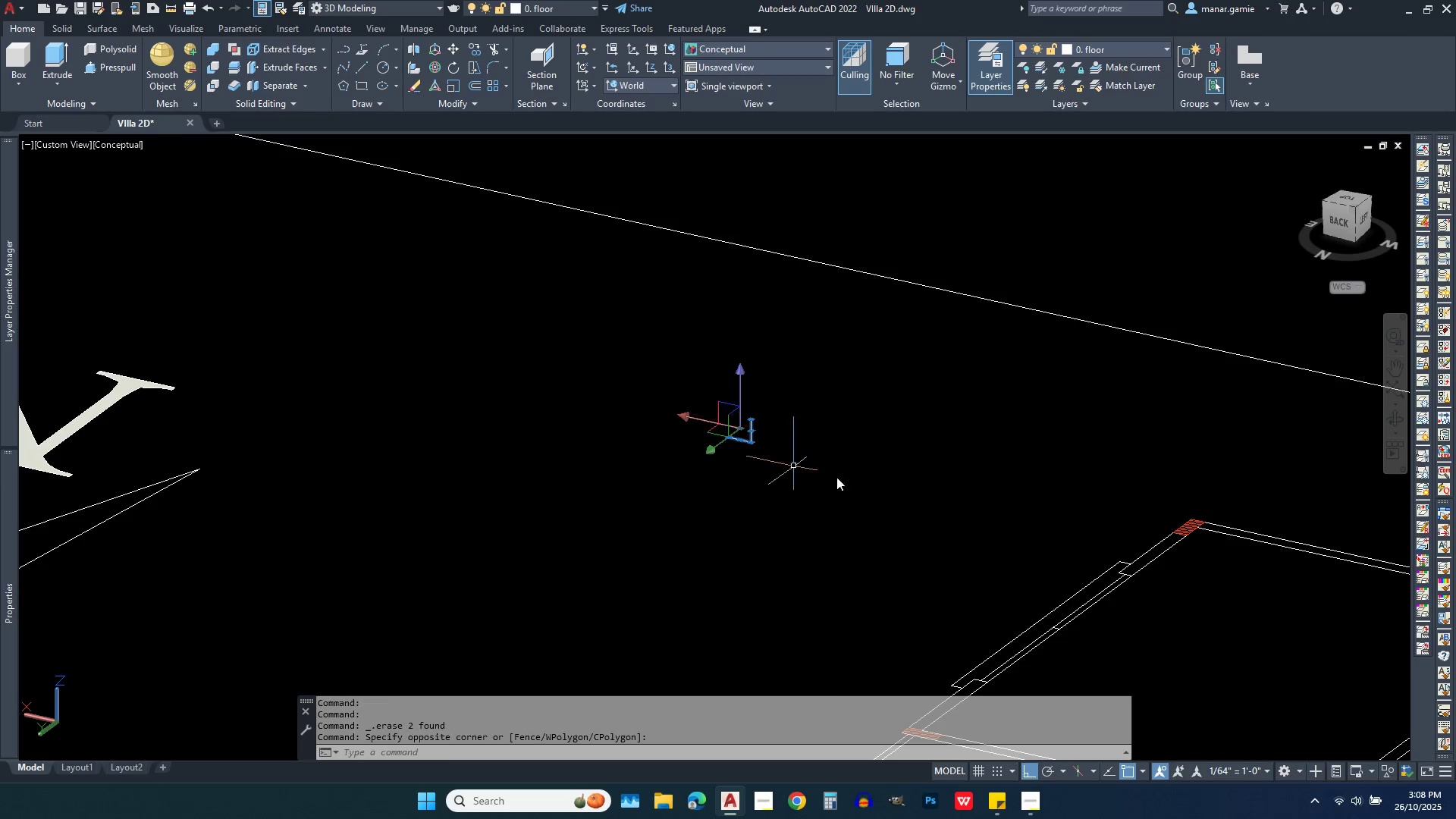 
key(Delete)
 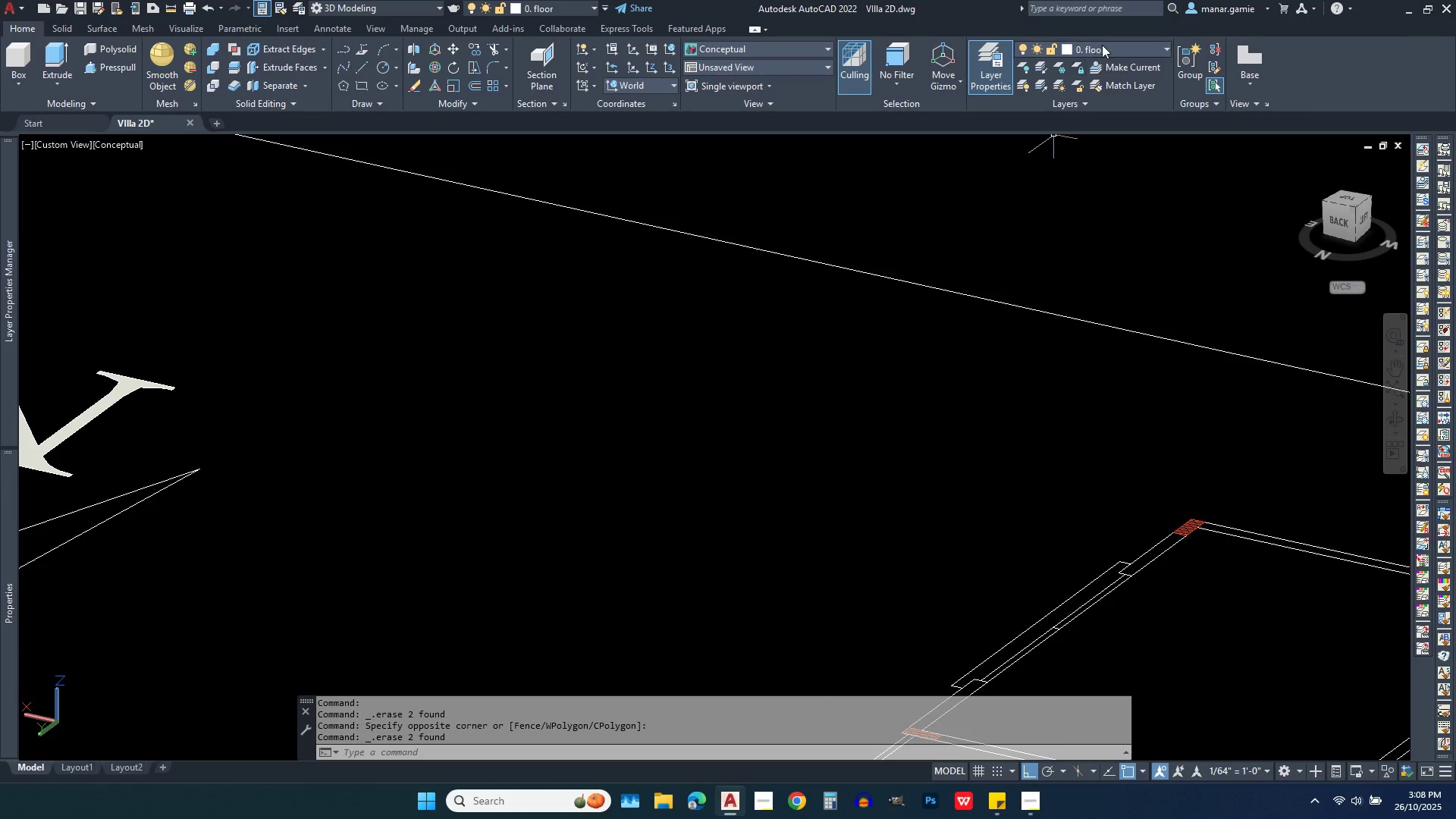 
left_click([1102, 45])
 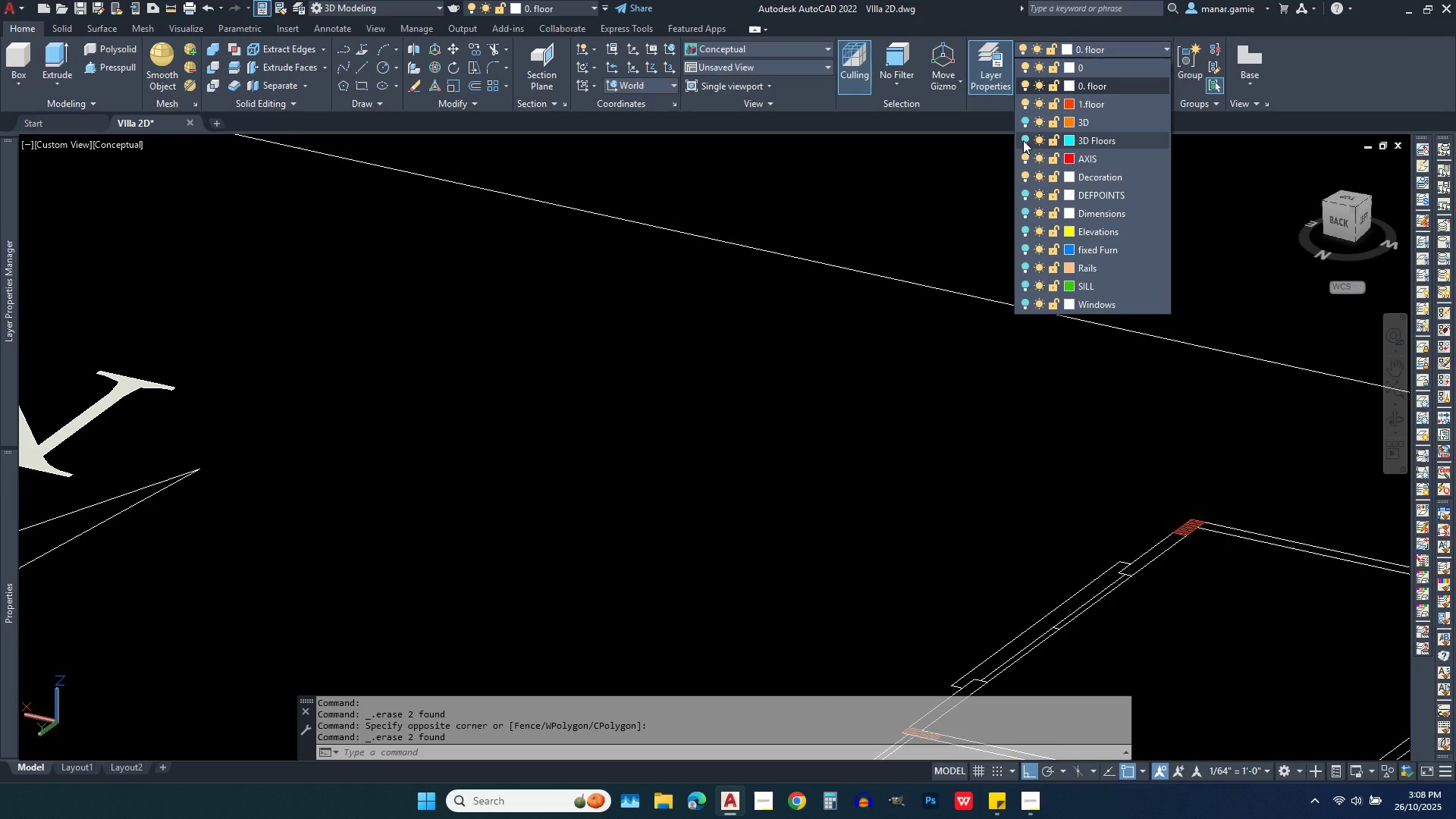 
left_click([1023, 140])
 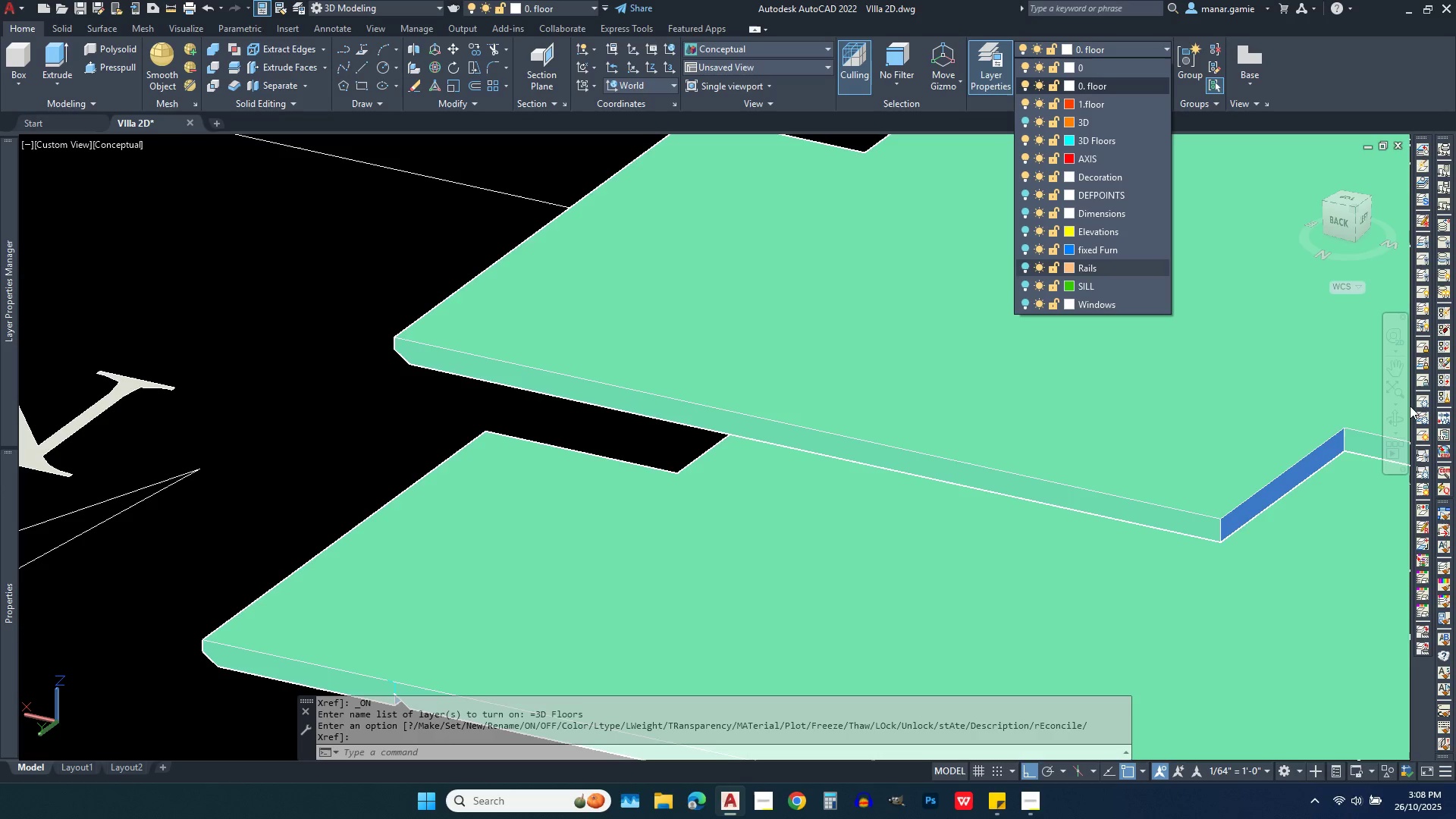 
left_click([1397, 416])
 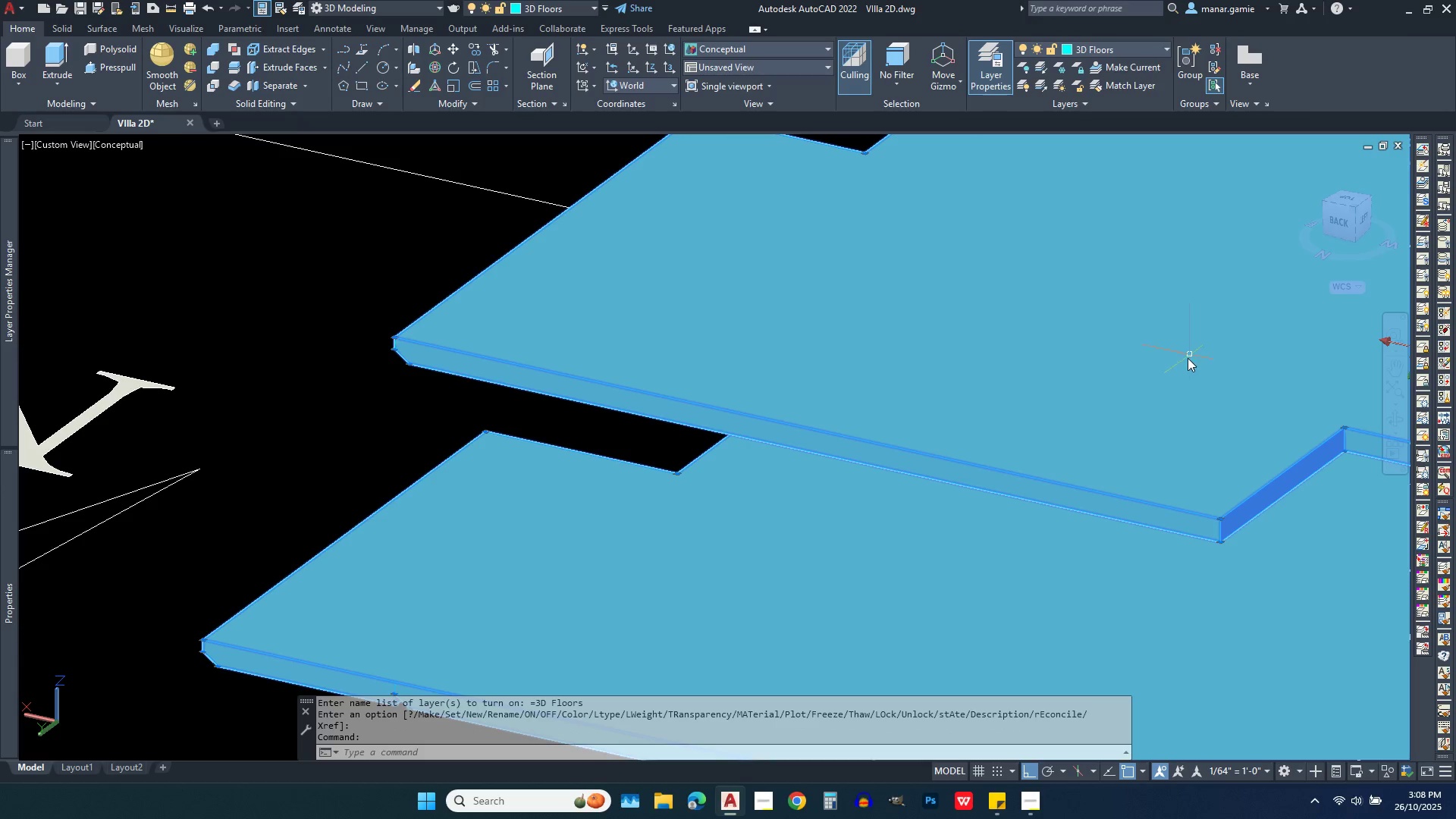 
key(Delete)
 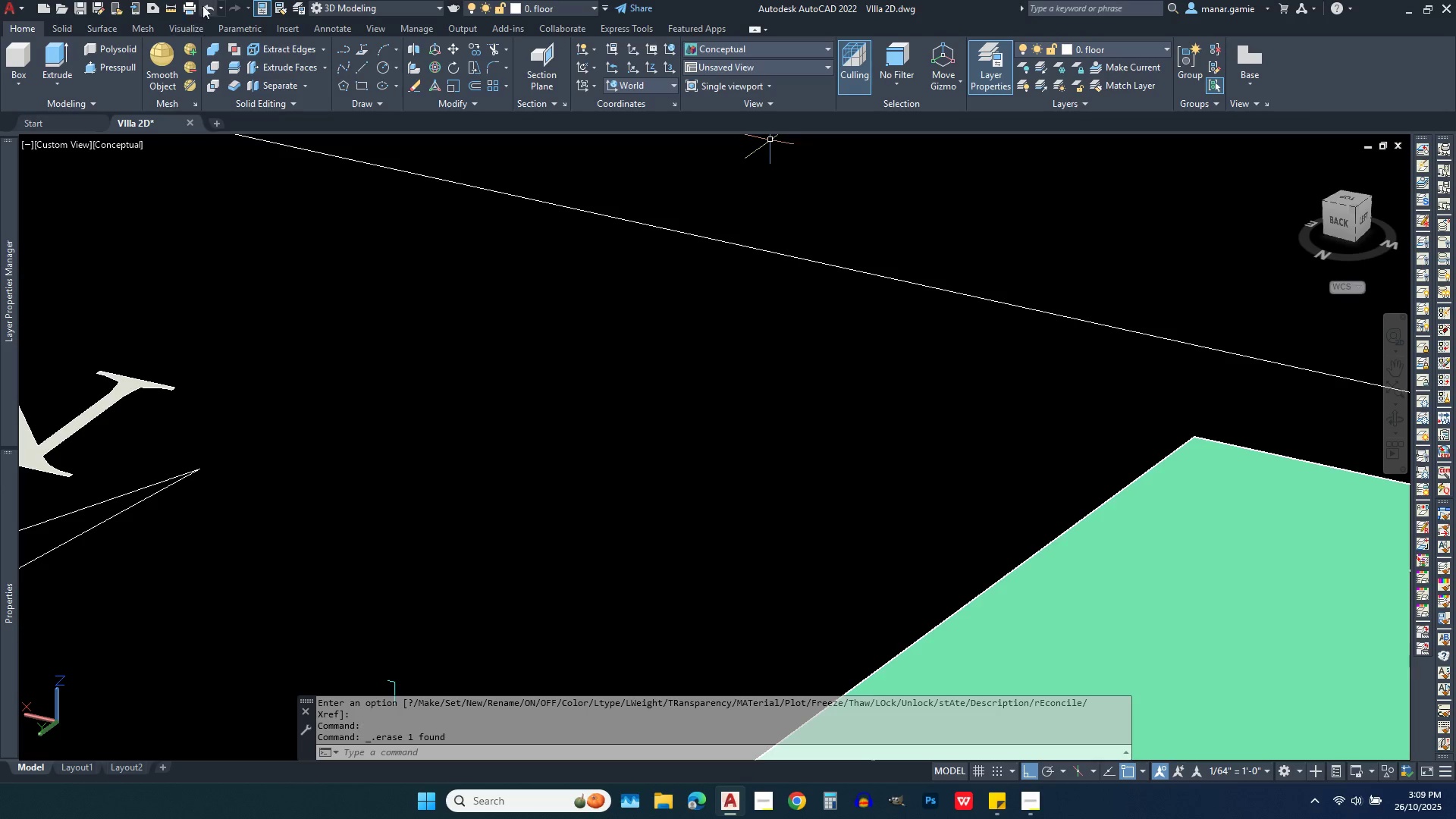 
left_click([205, 2])
 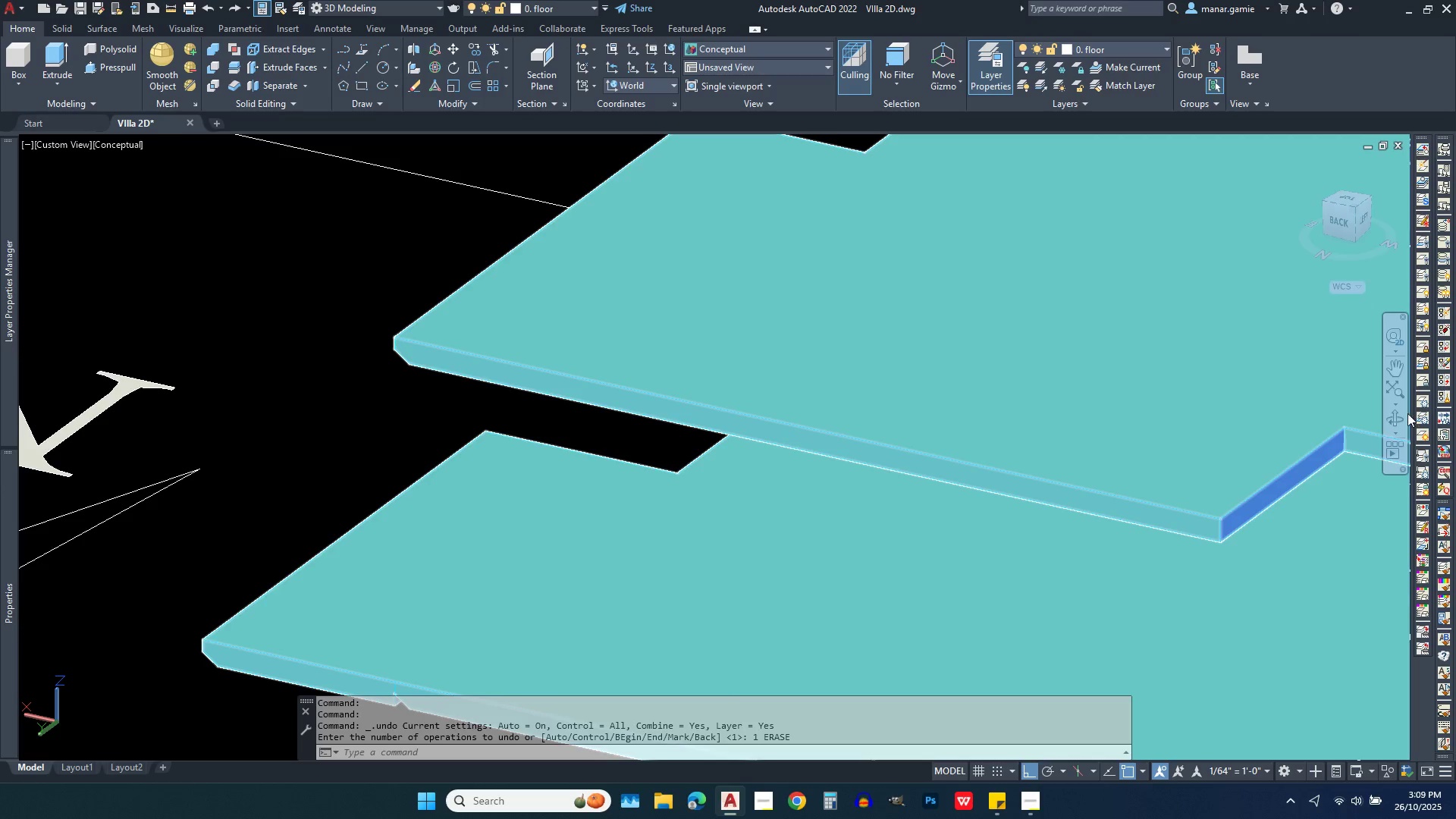 
left_click([1402, 413])
 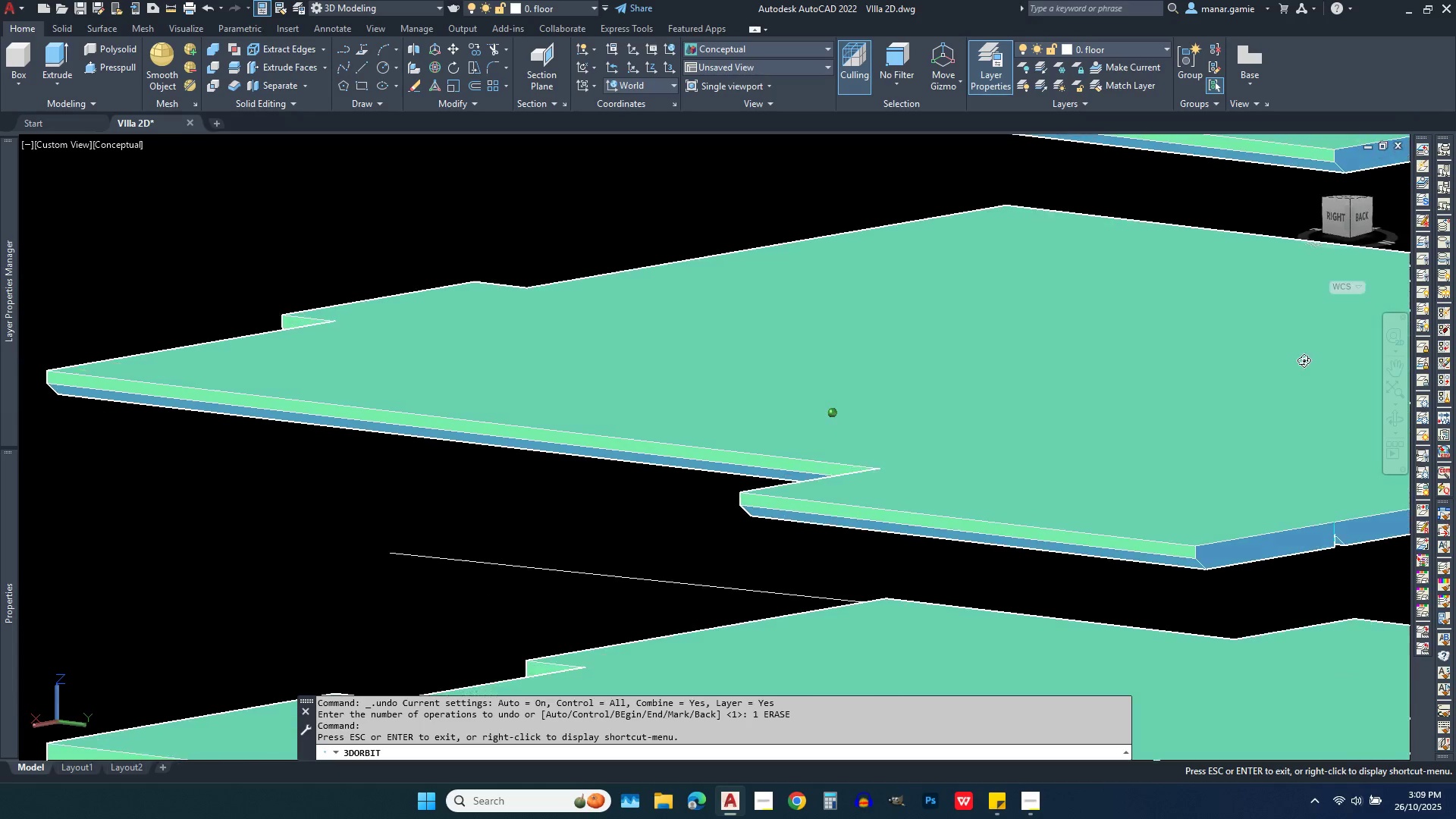 
wait(8.42)
 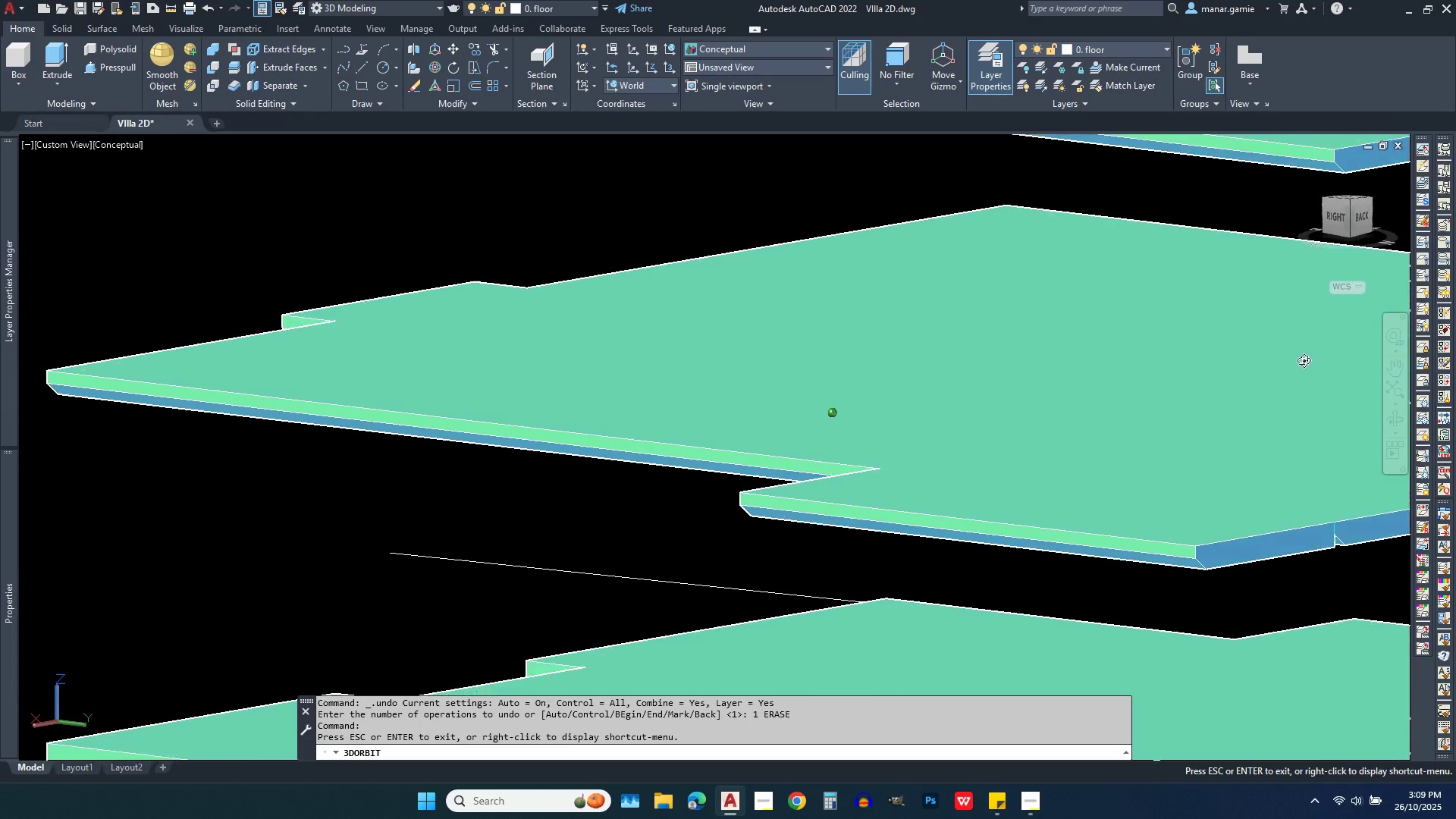 
scroll: coordinate [726, 303], scroll_direction: down, amount: 15.0
 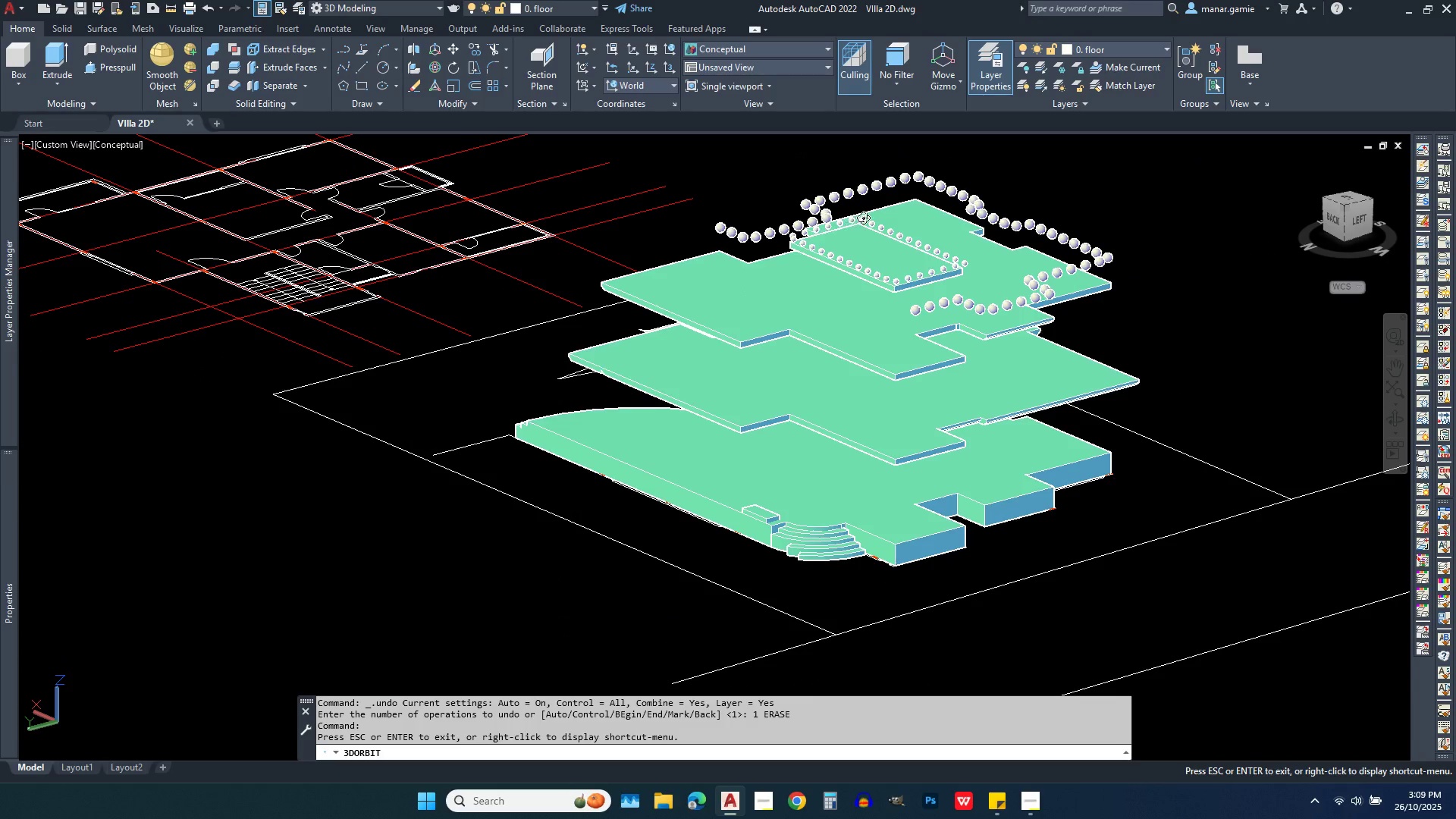 
scroll: coordinate [868, 218], scroll_direction: up, amount: 3.0
 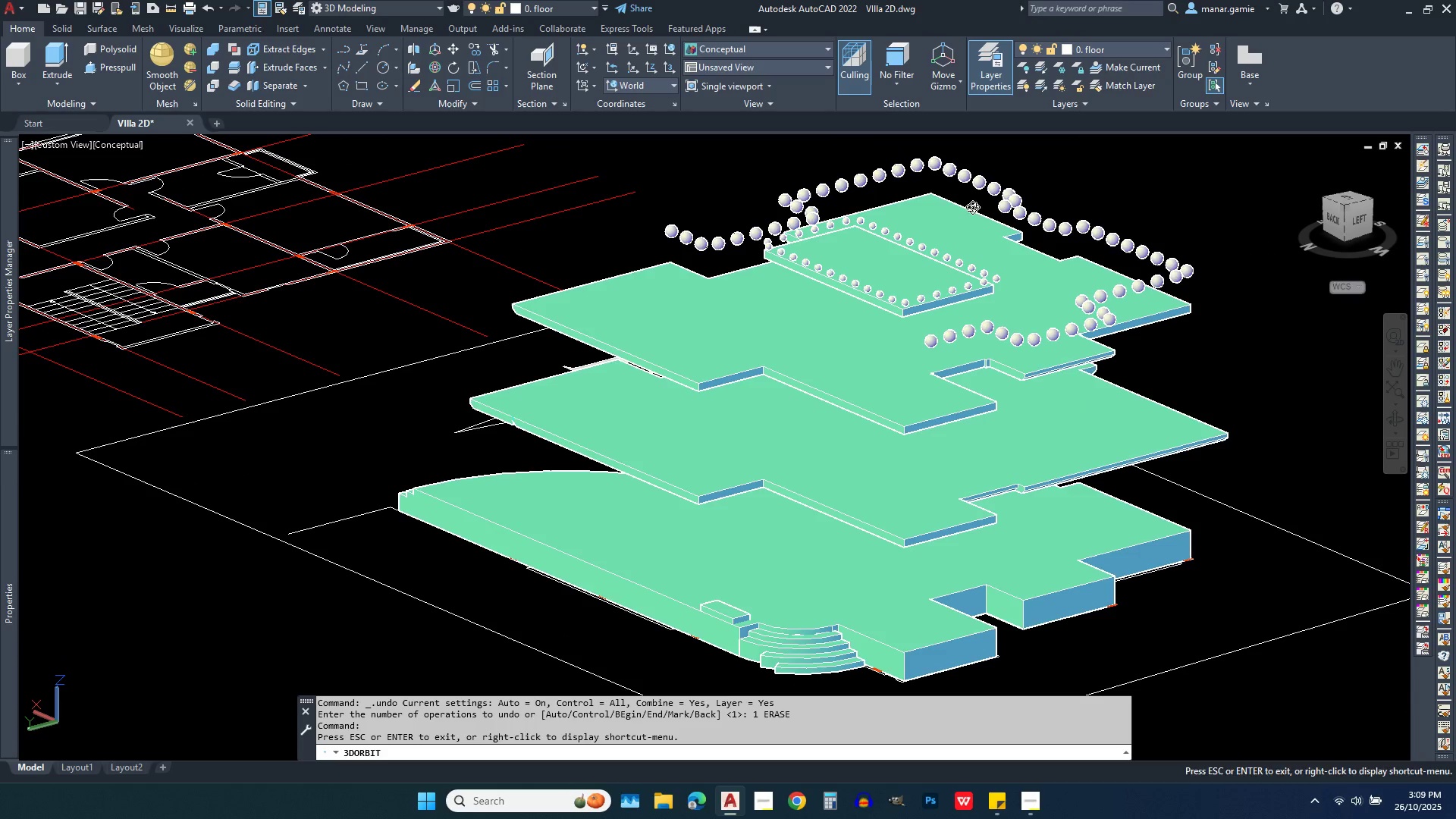 
key(Escape)
 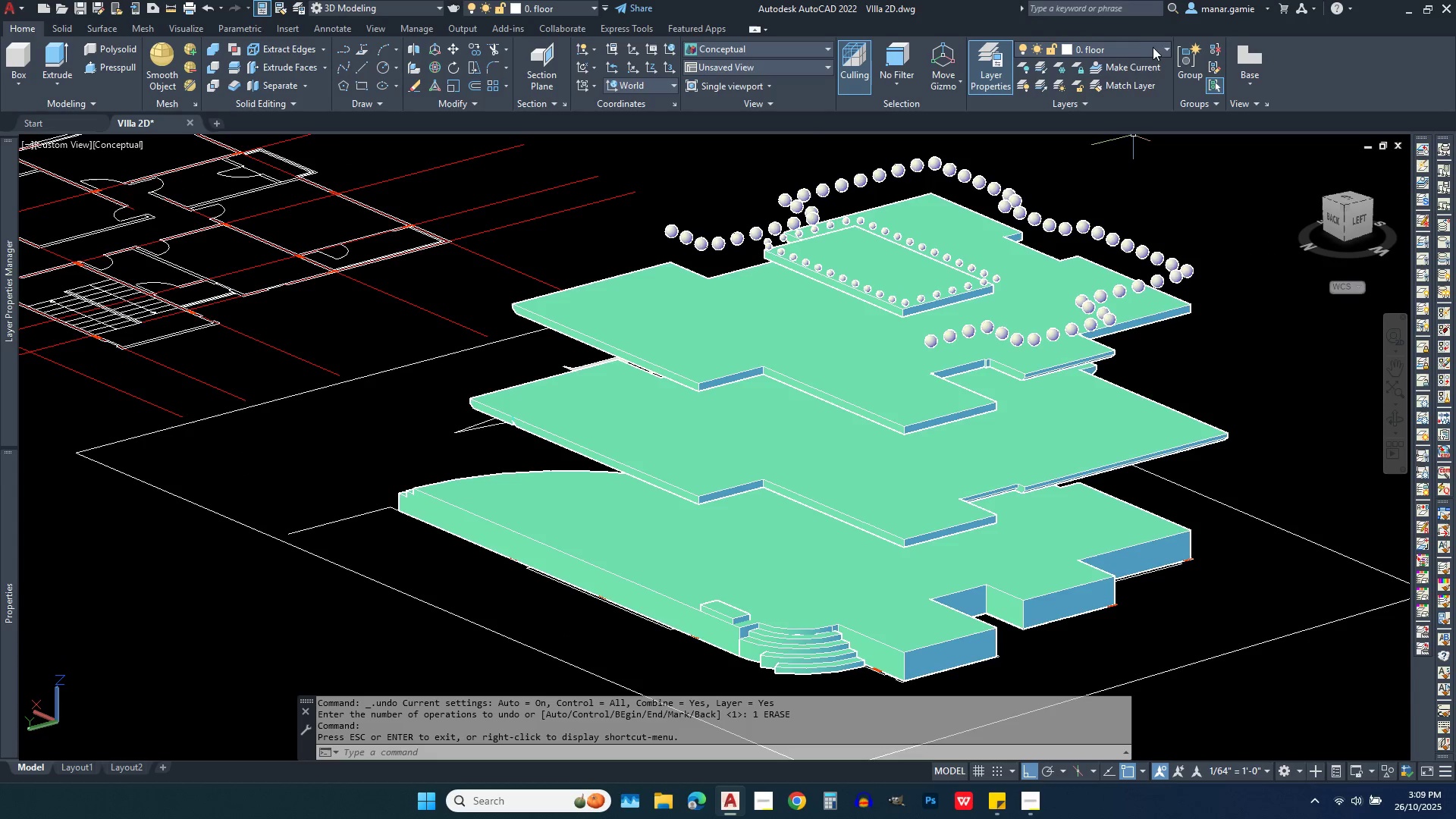 
left_click([1150, 47])
 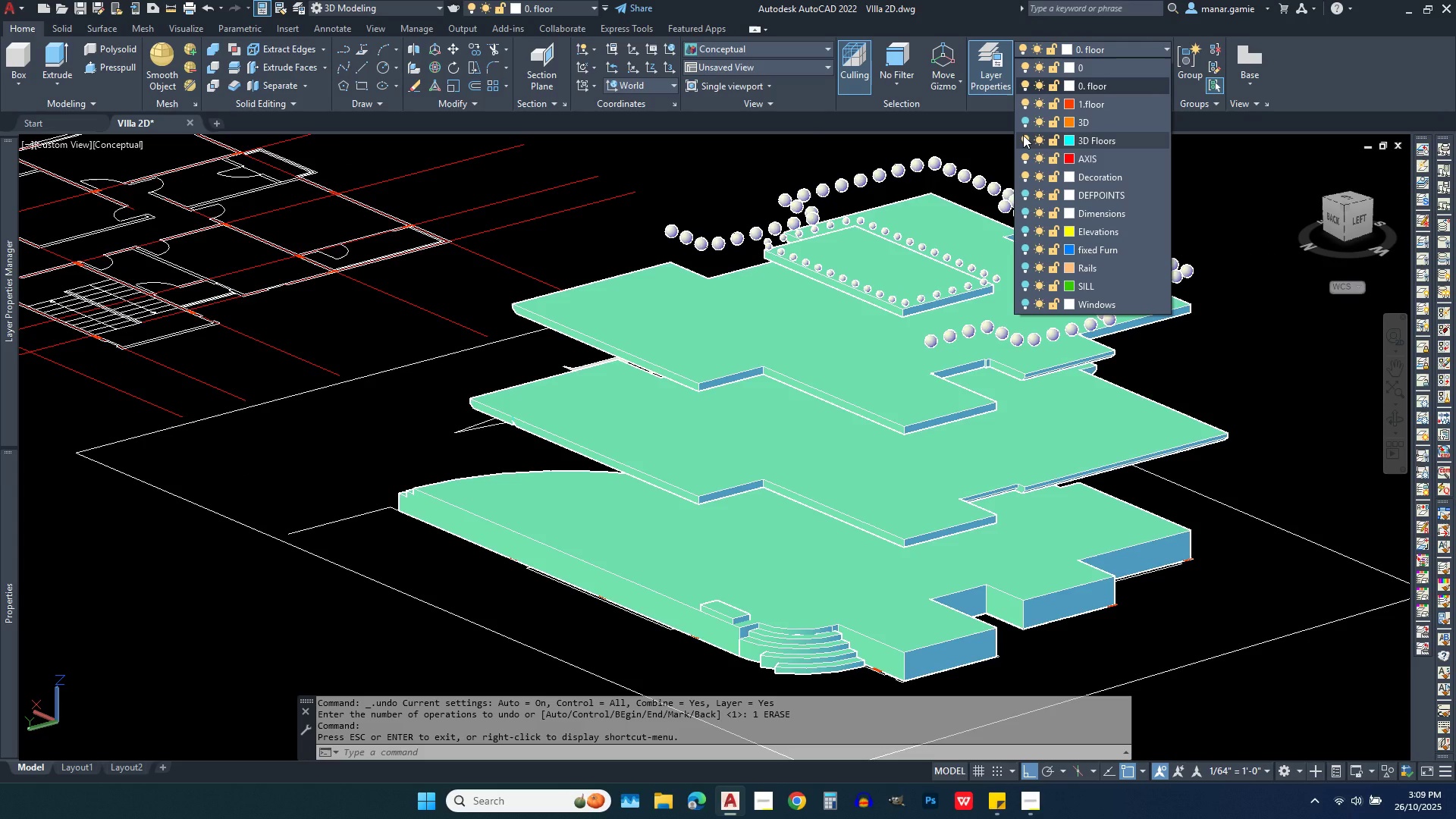 
left_click([1023, 135])
 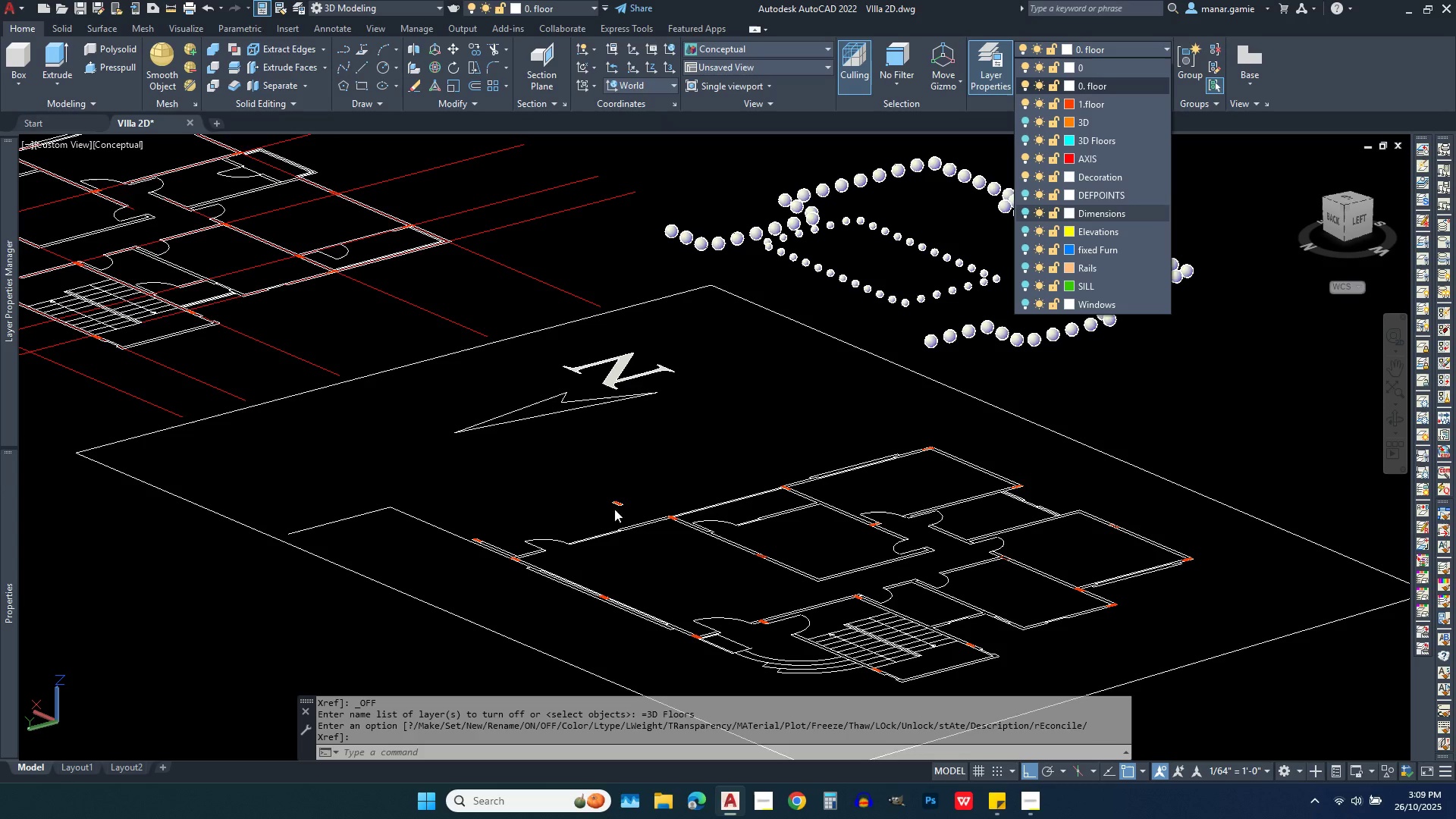 
scroll: coordinate [601, 390], scroll_direction: down, amount: 1.0
 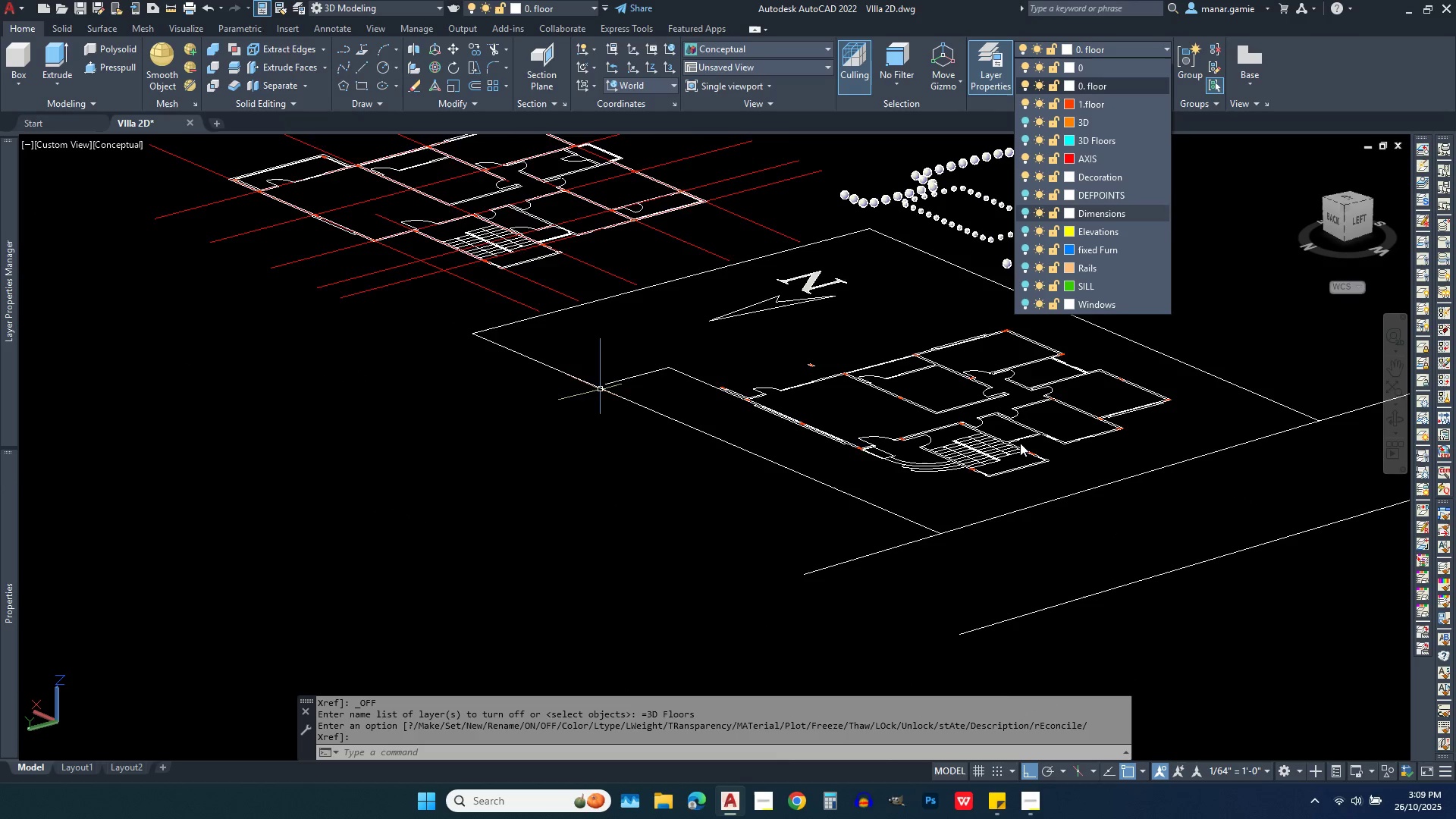 
scroll: coordinate [1018, 443], scroll_direction: up, amount: 3.0
 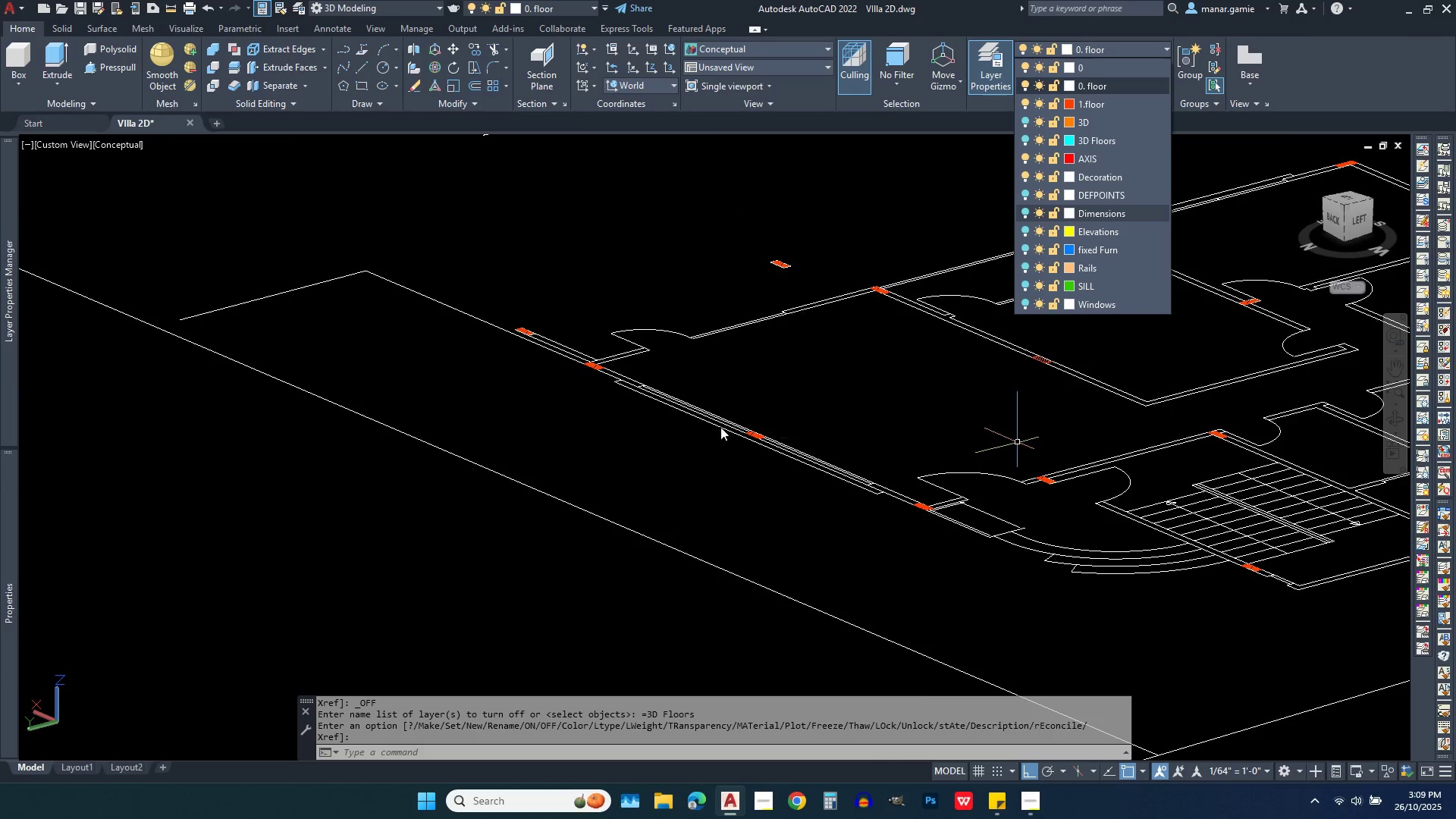 
scroll: coordinate [710, 429], scroll_direction: down, amount: 2.0
 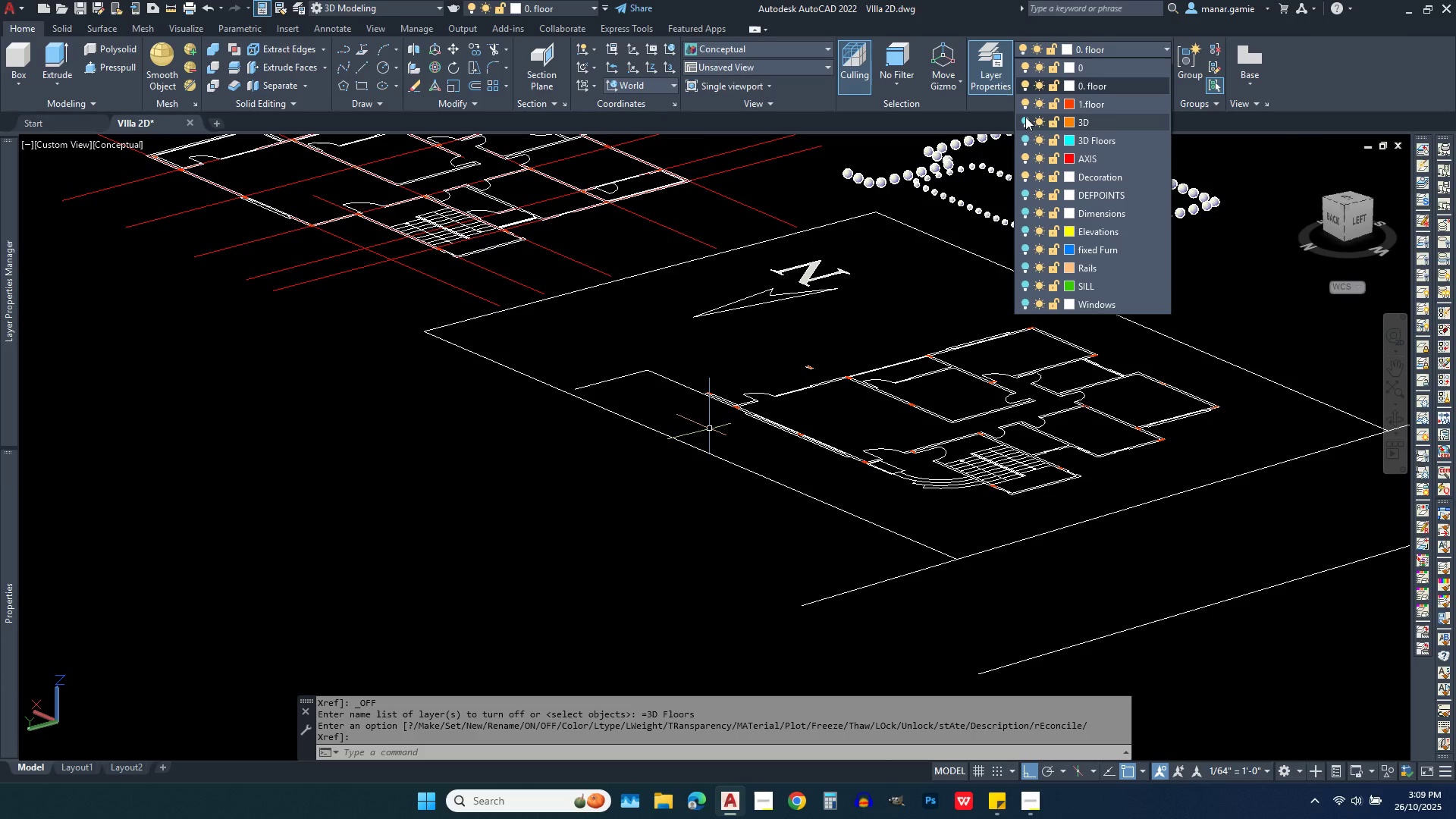 
left_click([1025, 117])
 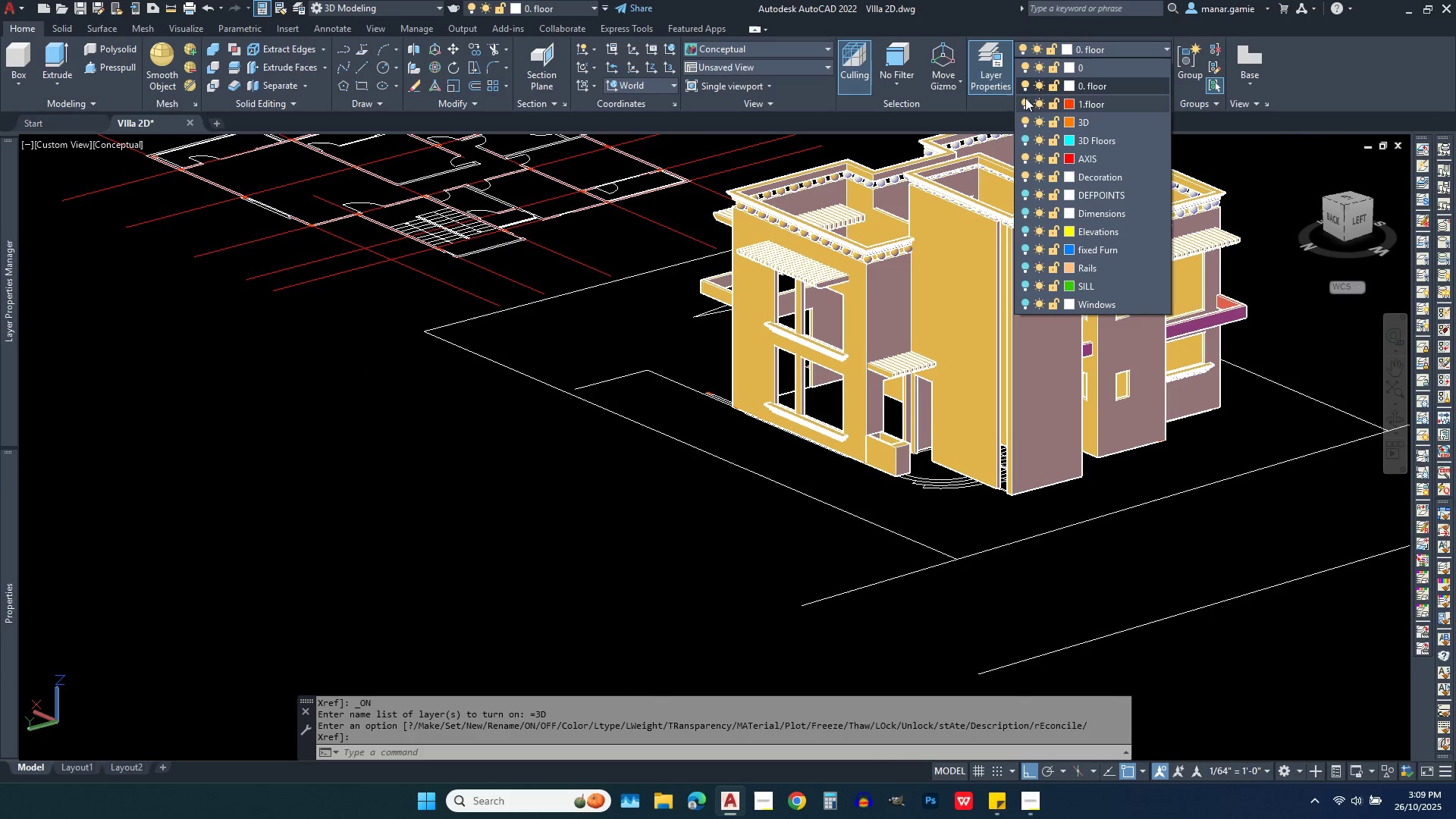 
mouse_move([1031, 108])
 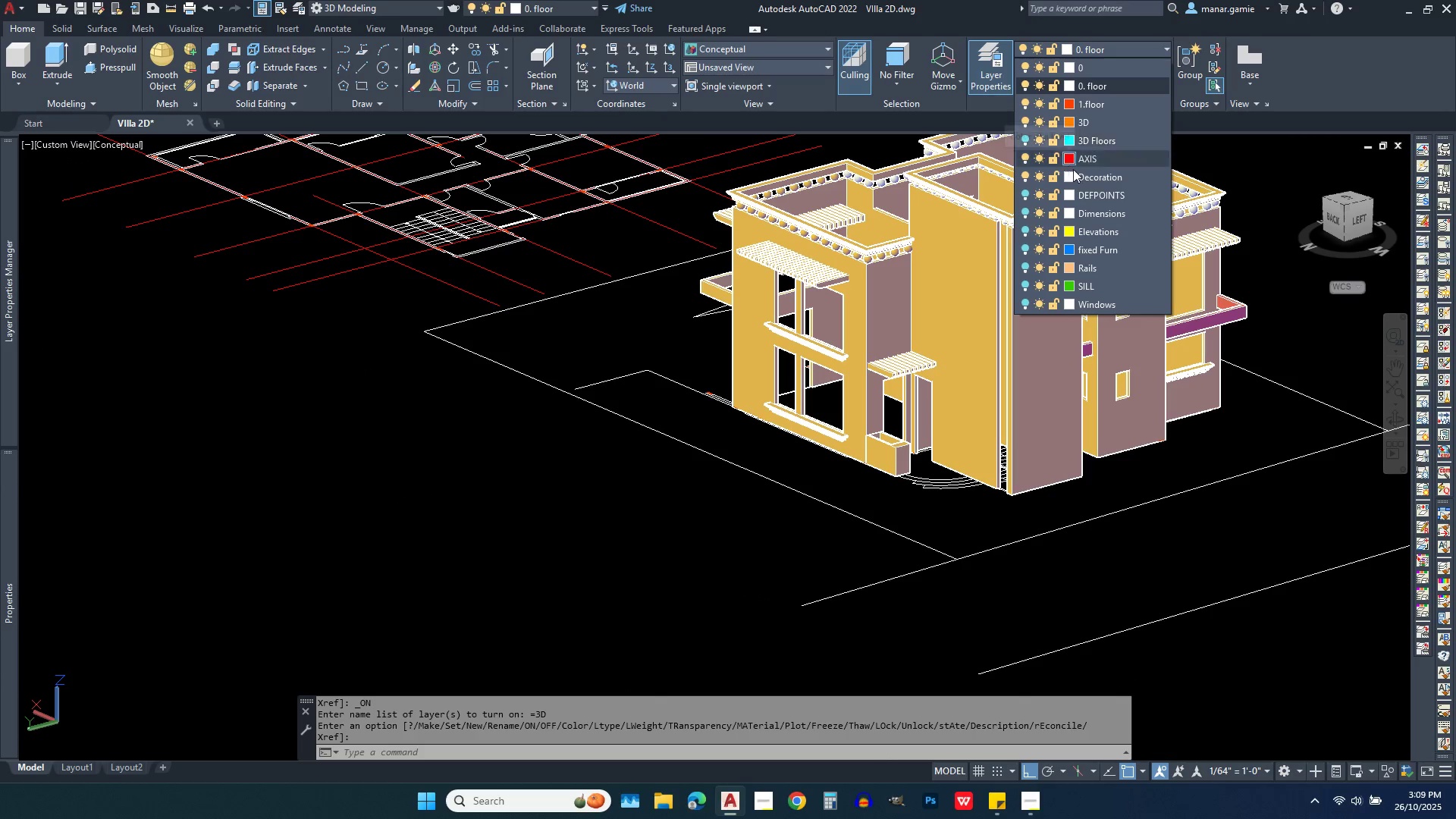 
key(Escape)
 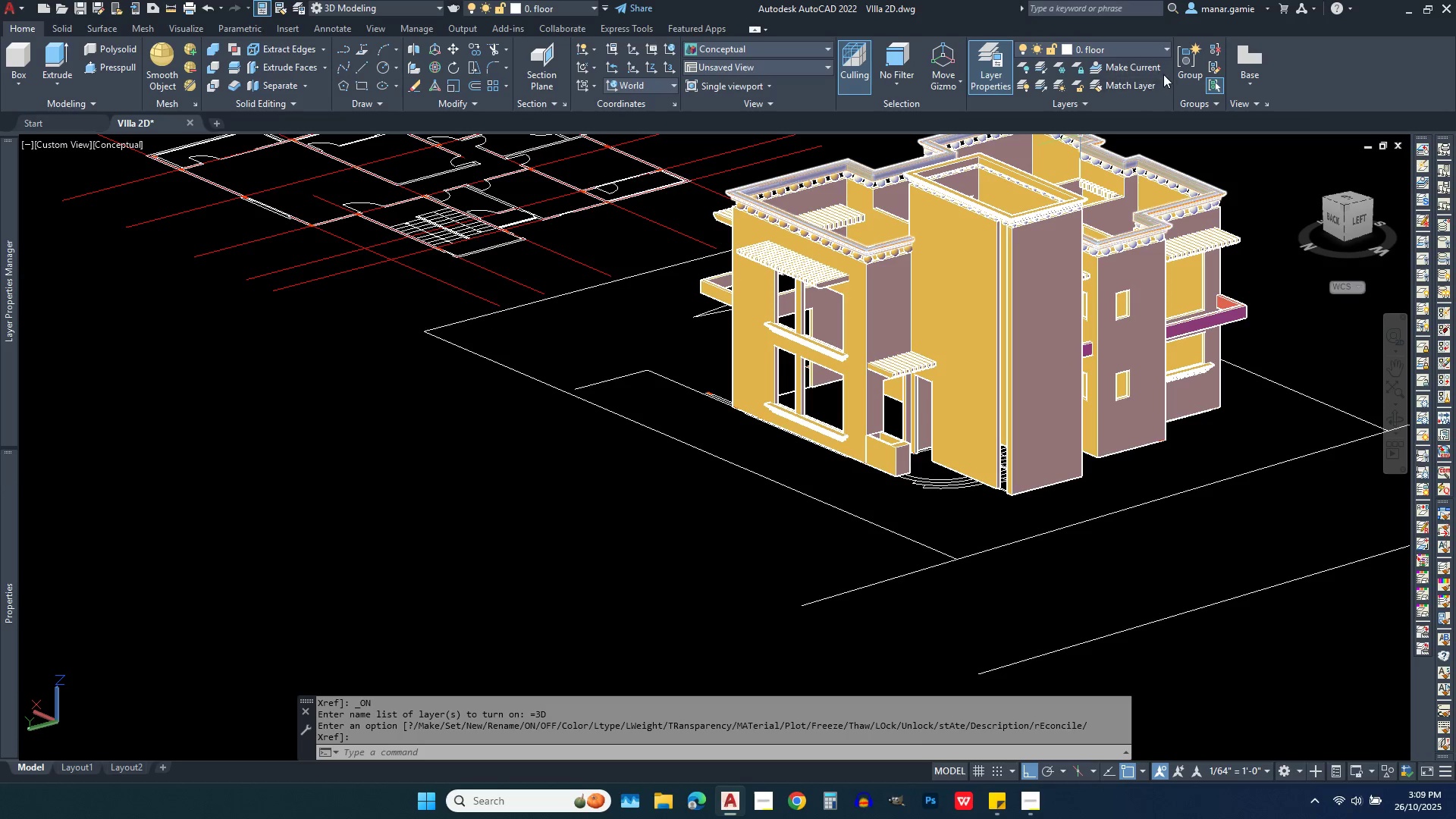 
left_click([1142, 39])
 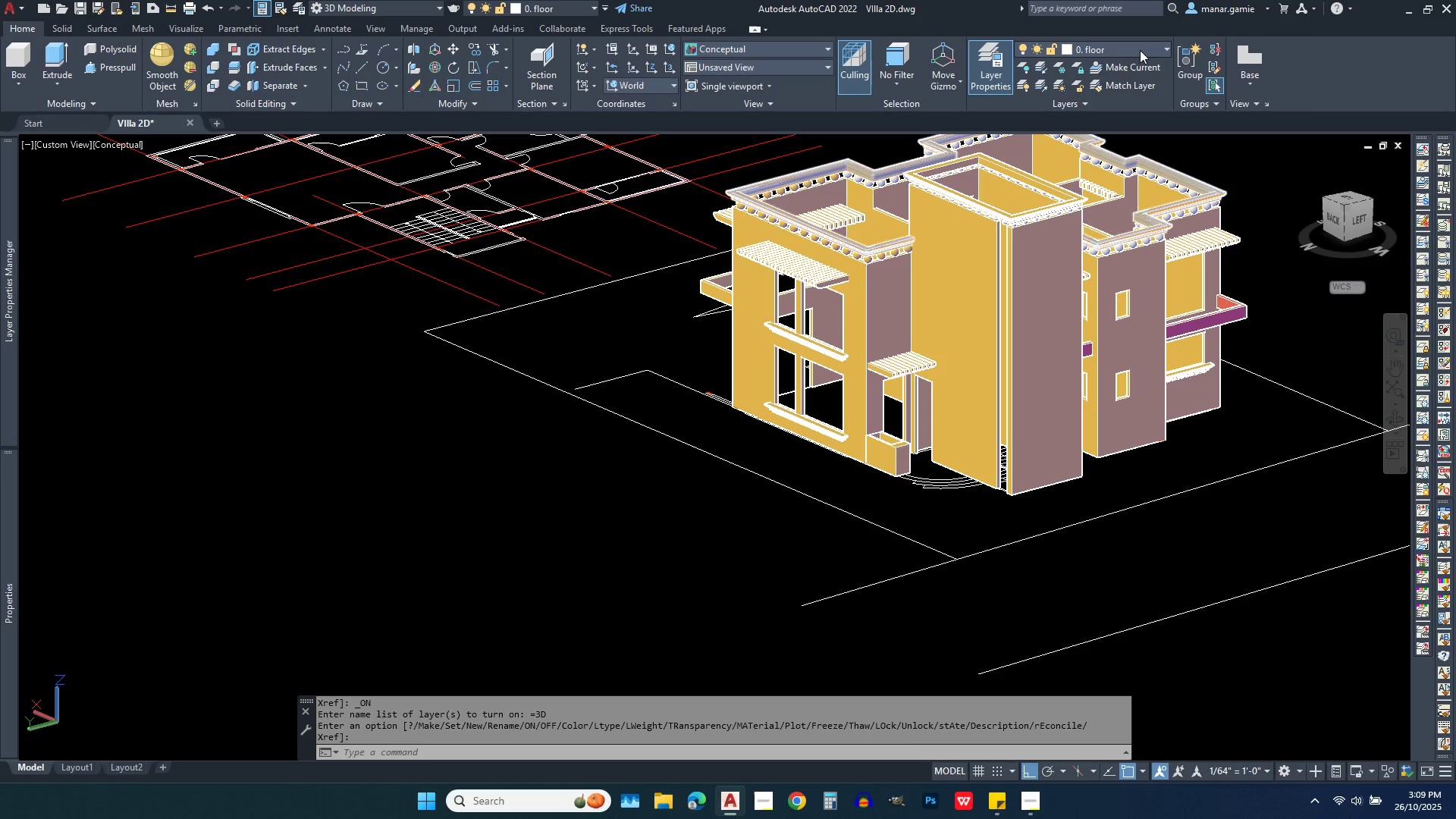 
left_click([1140, 50])
 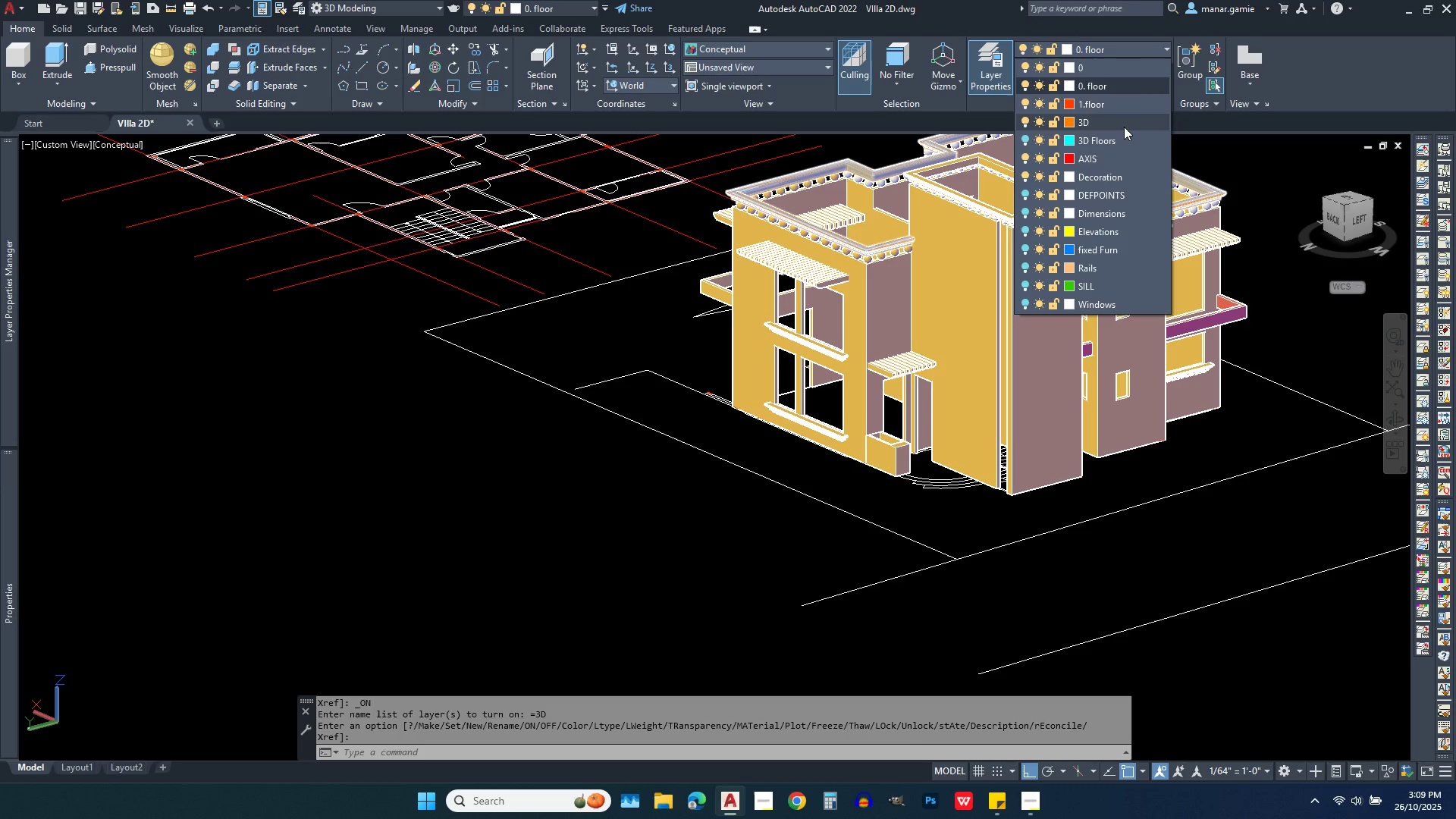 
left_click([1121, 127])
 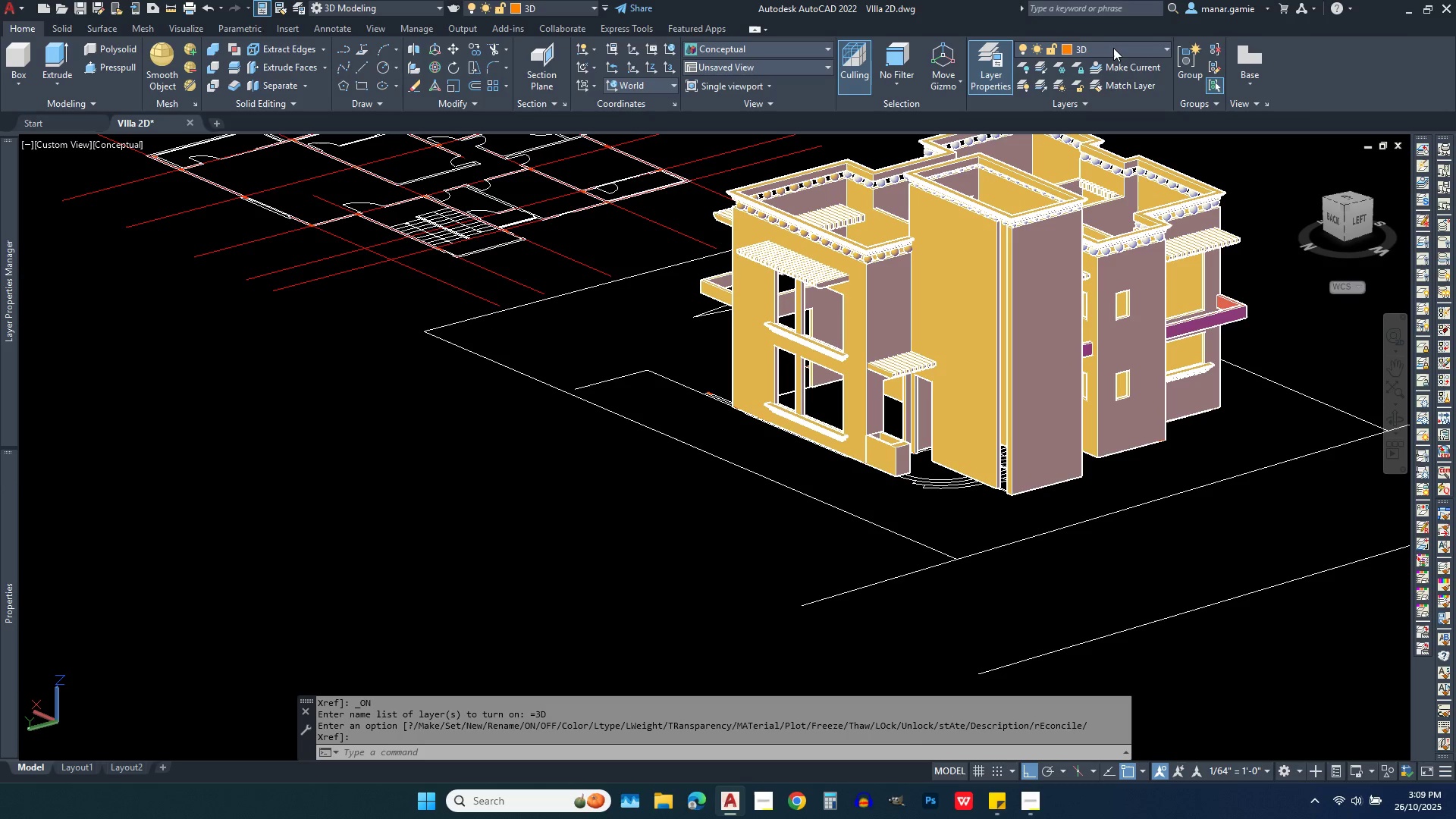 
left_click([1113, 48])
 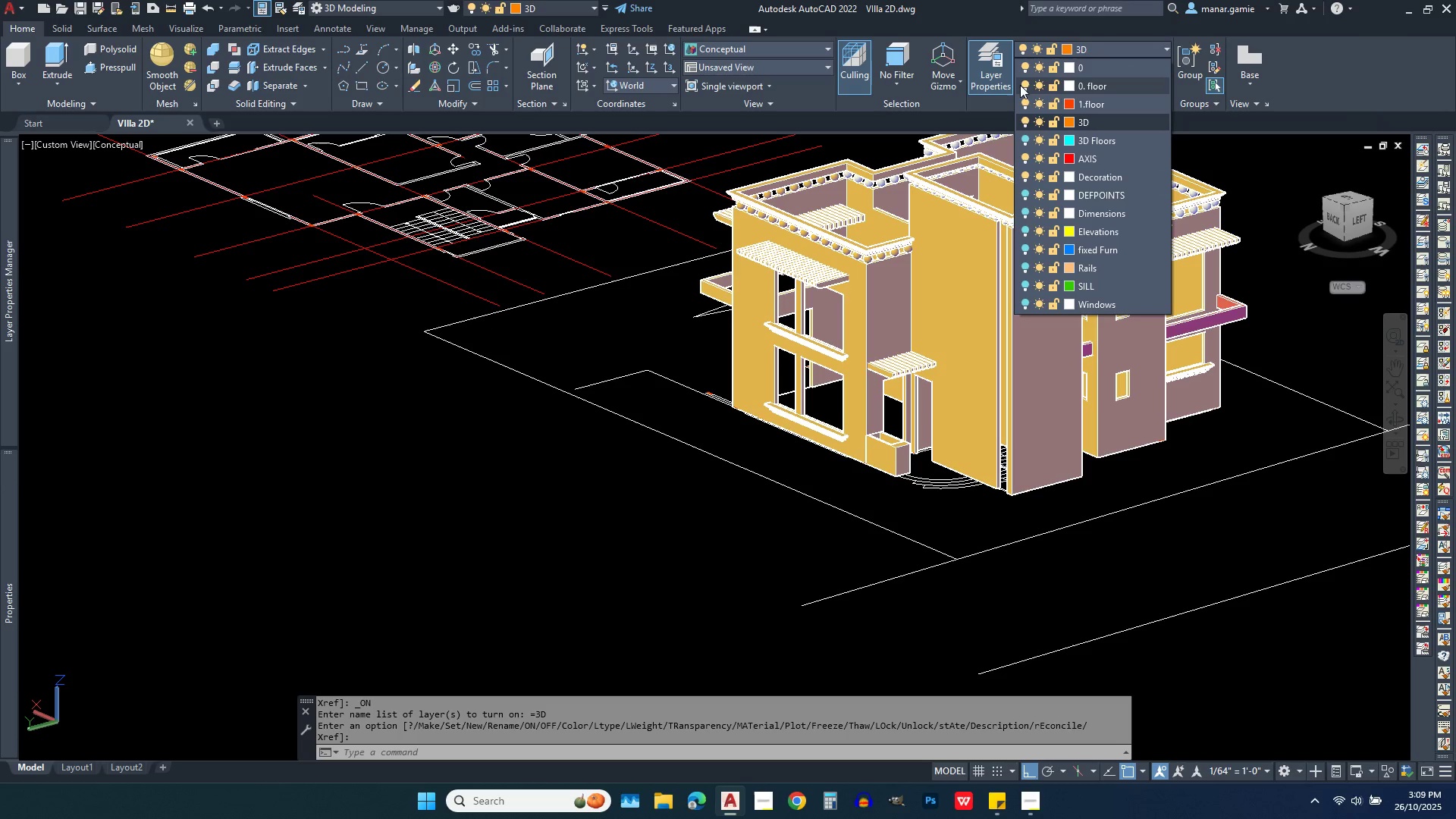 
left_click([1028, 87])
 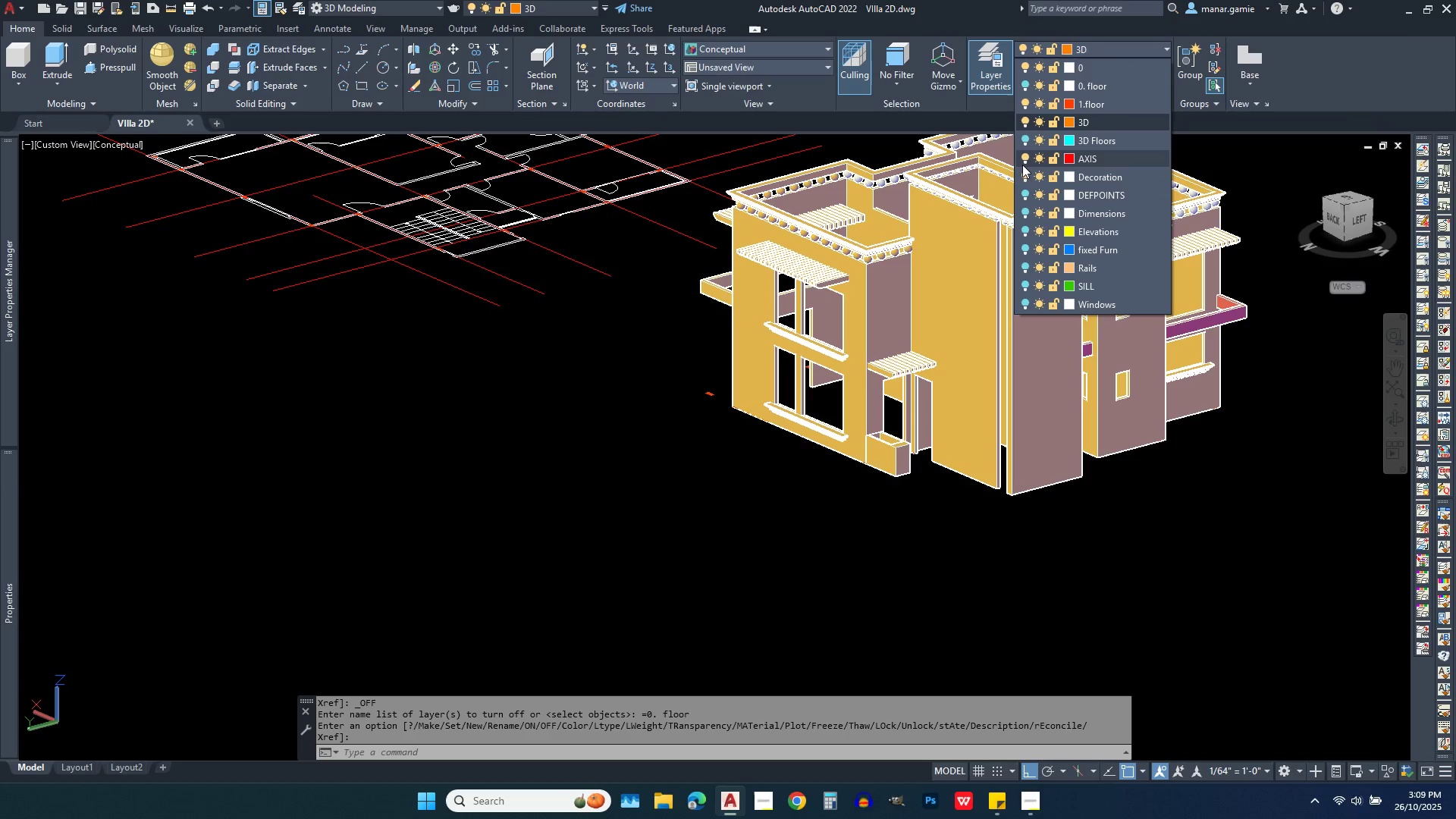 
left_click([1025, 156])
 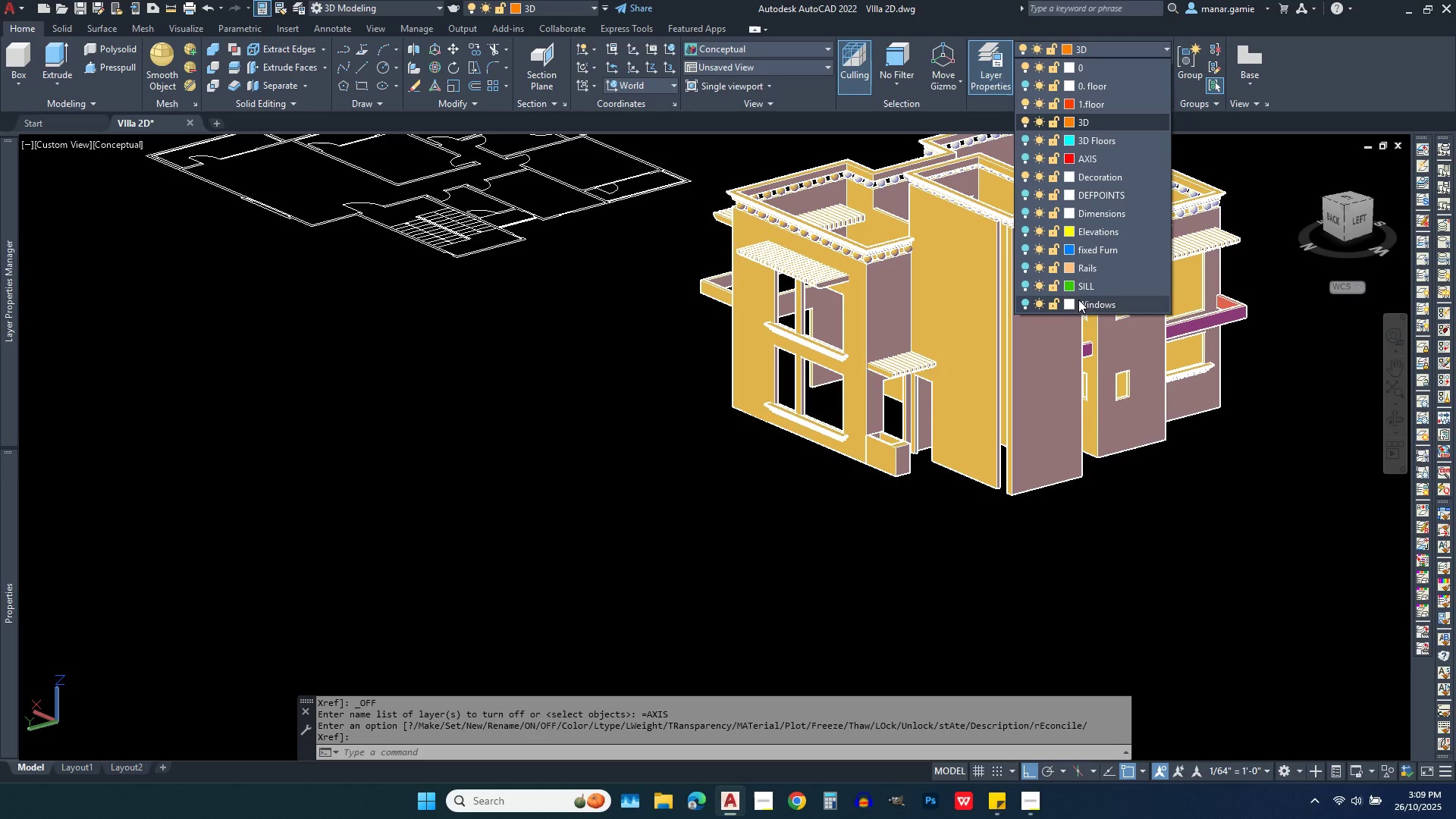 
key(Escape)
 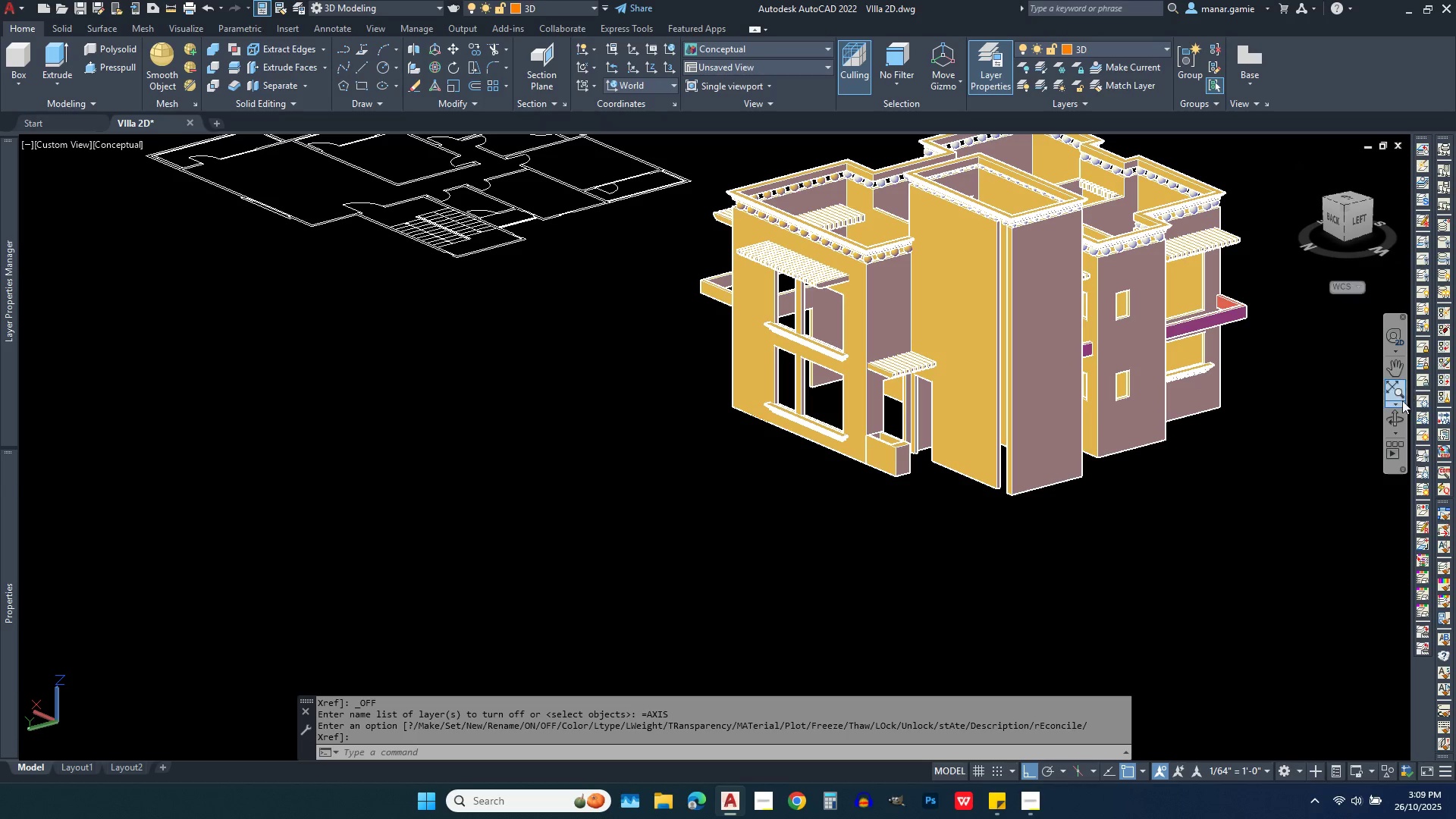 
wait(7.1)
 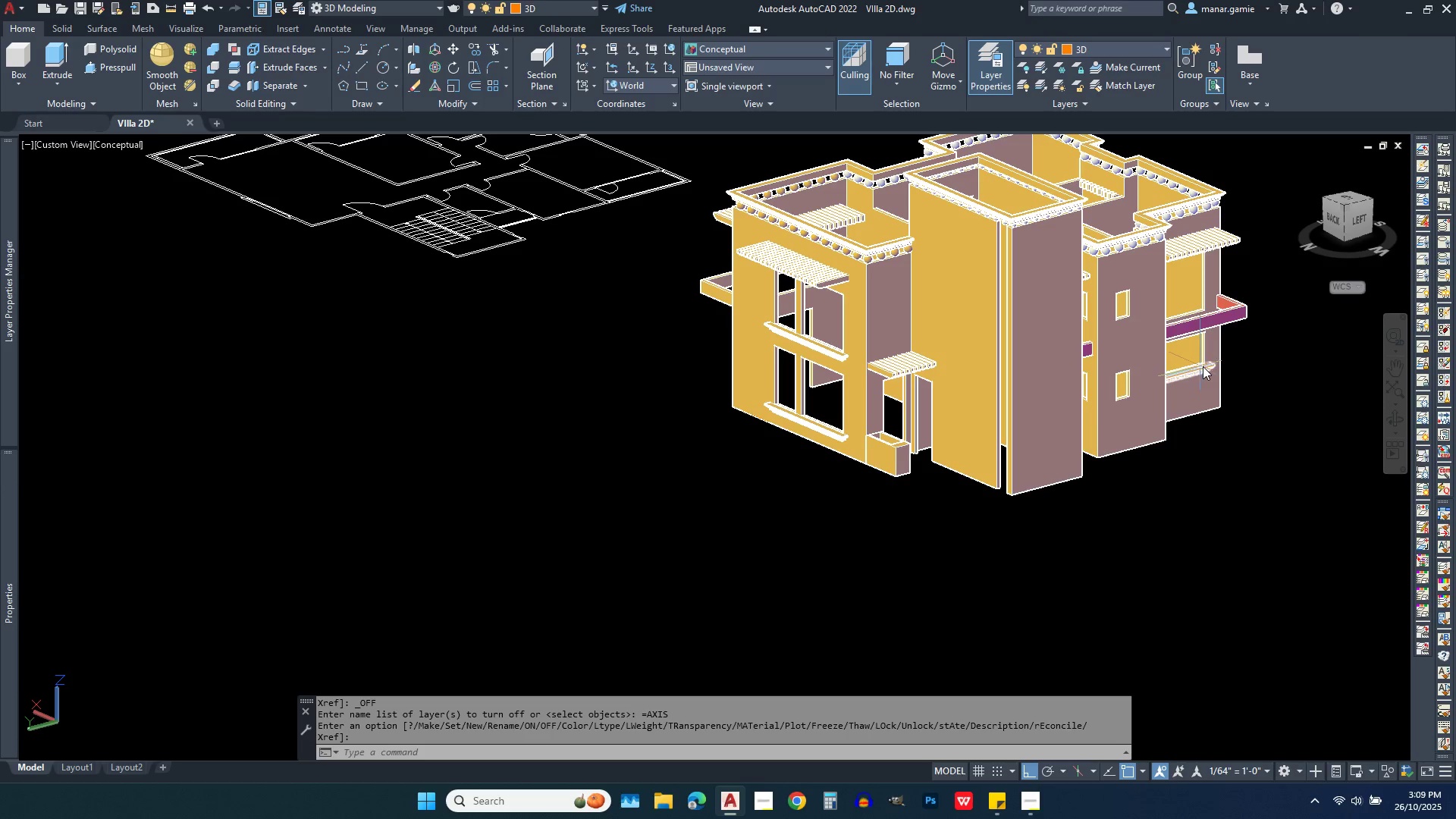 
left_click([1392, 419])
 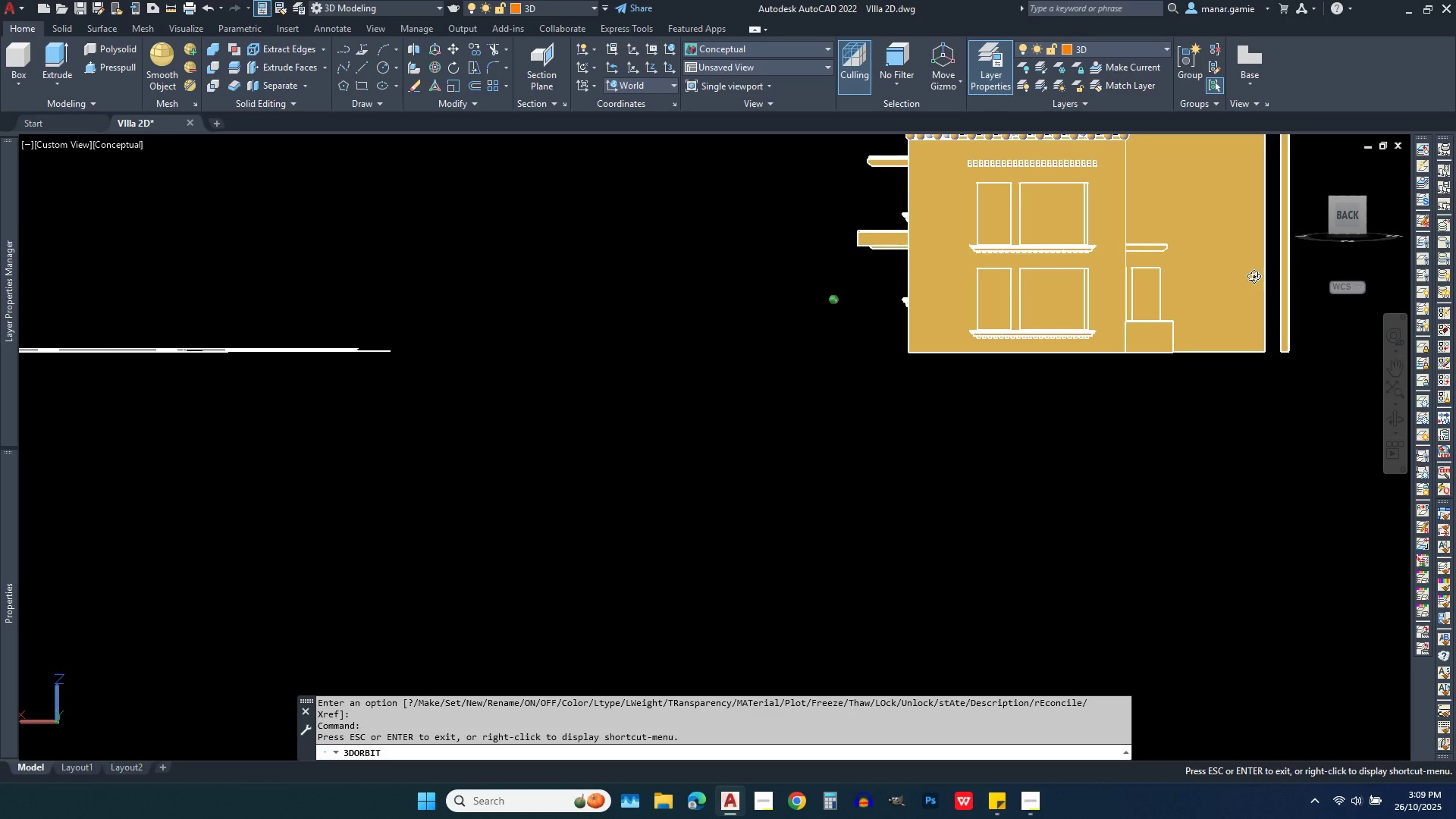 
wait(5.0)
 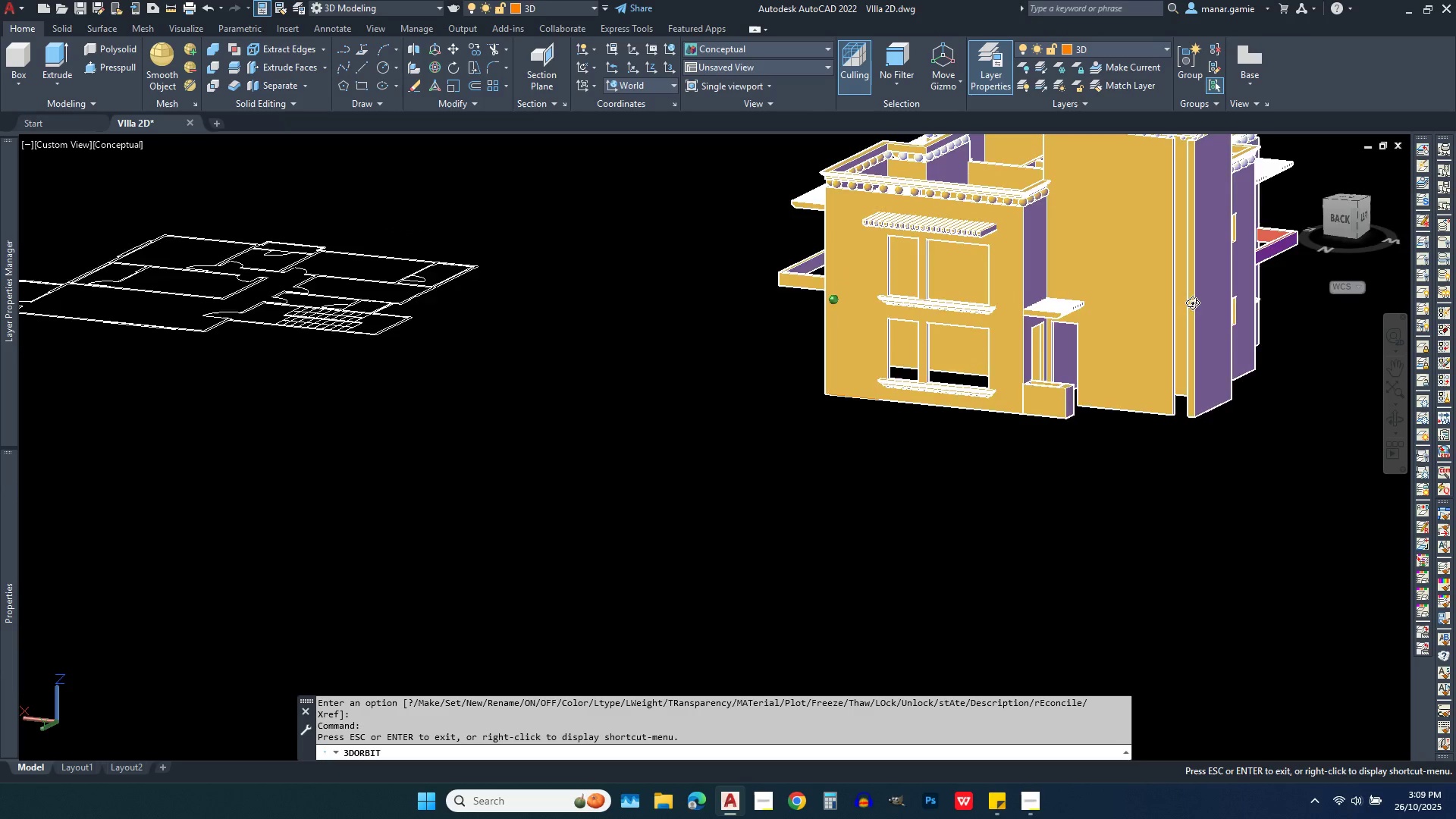 
scroll: coordinate [903, 544], scroll_direction: down, amount: 8.0
 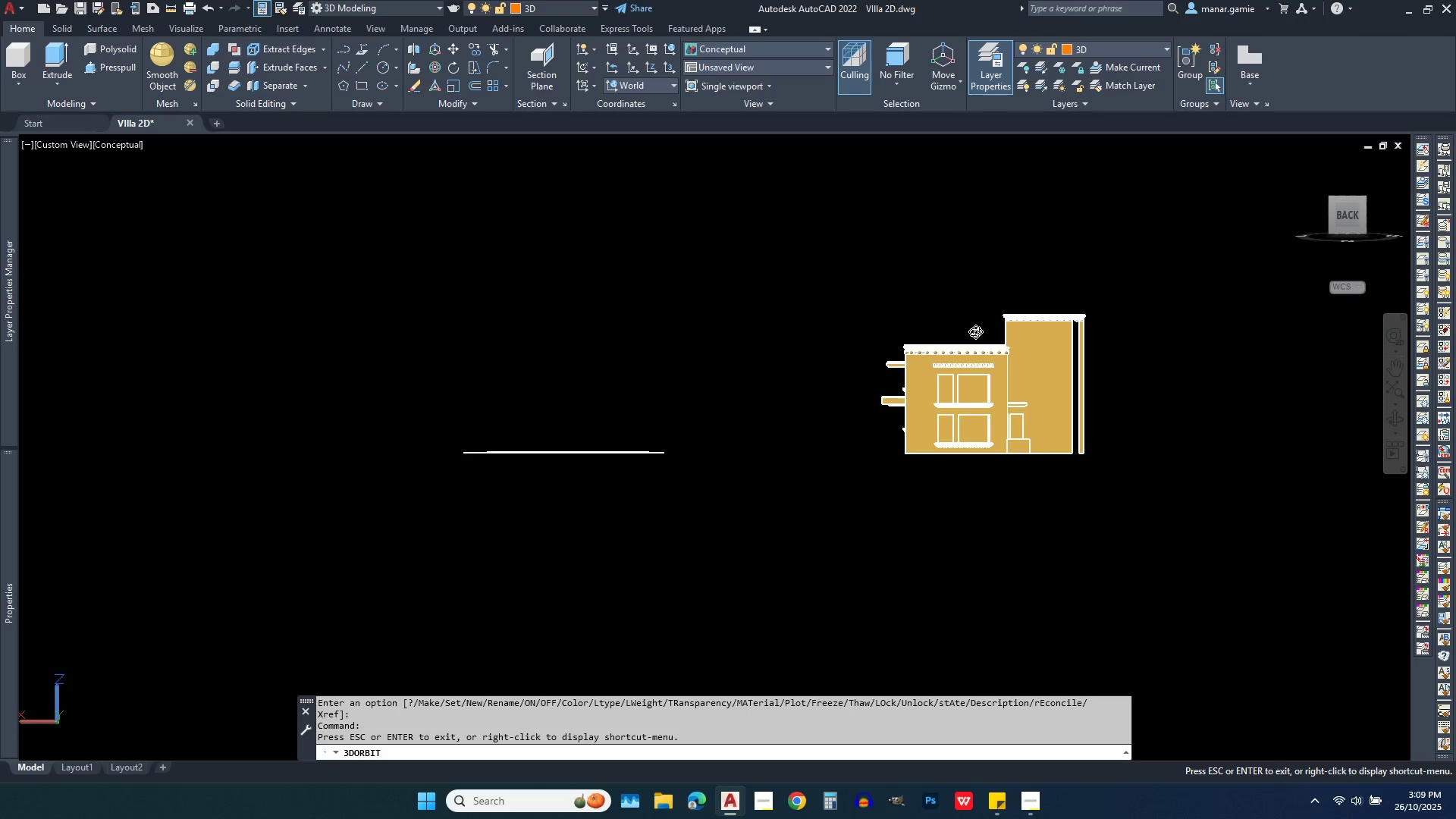 
scroll: coordinate [975, 329], scroll_direction: up, amount: 15.0
 